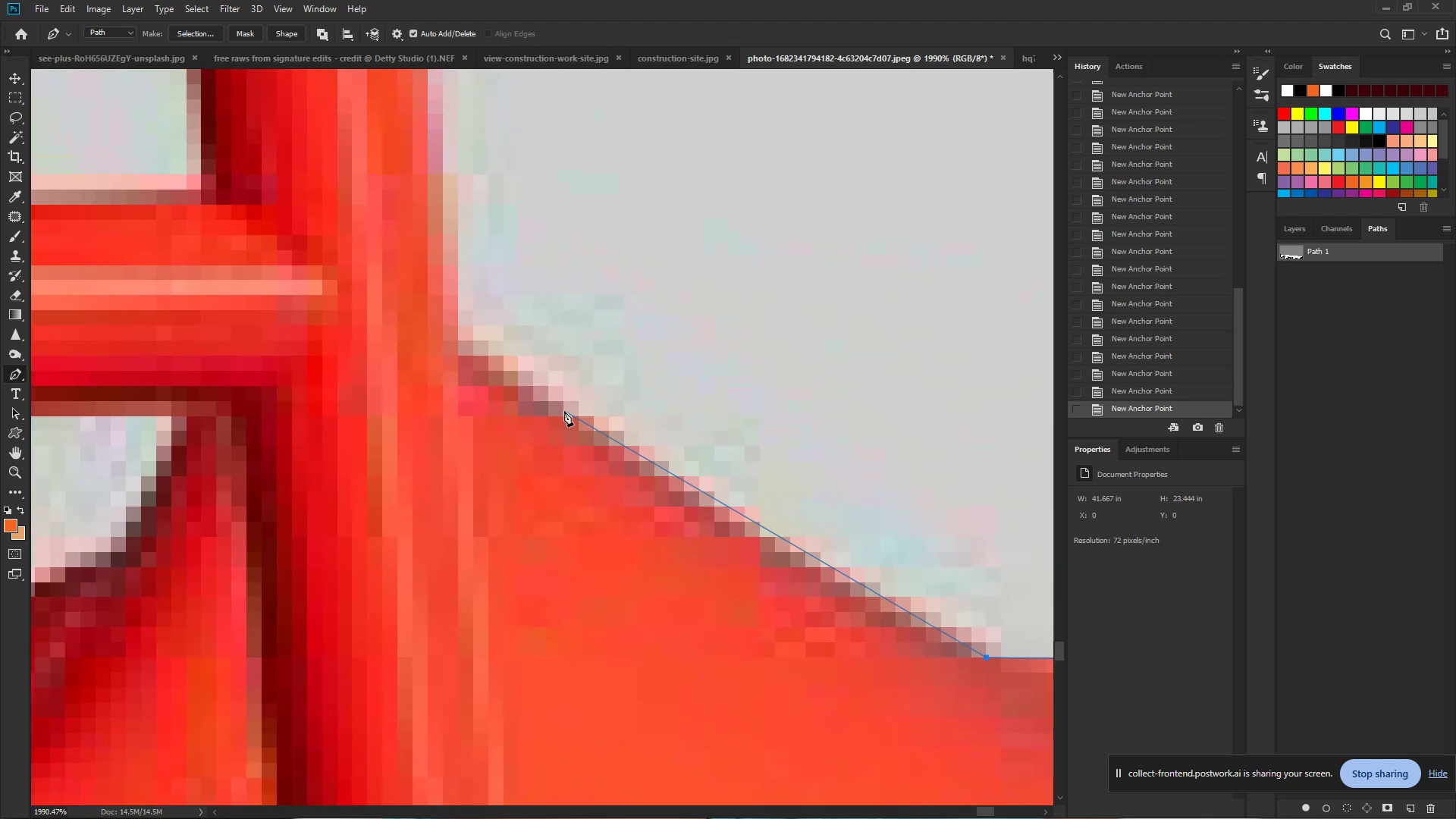 
left_click_drag(start_coordinate=[557, 412], to_coordinate=[467, 356])
 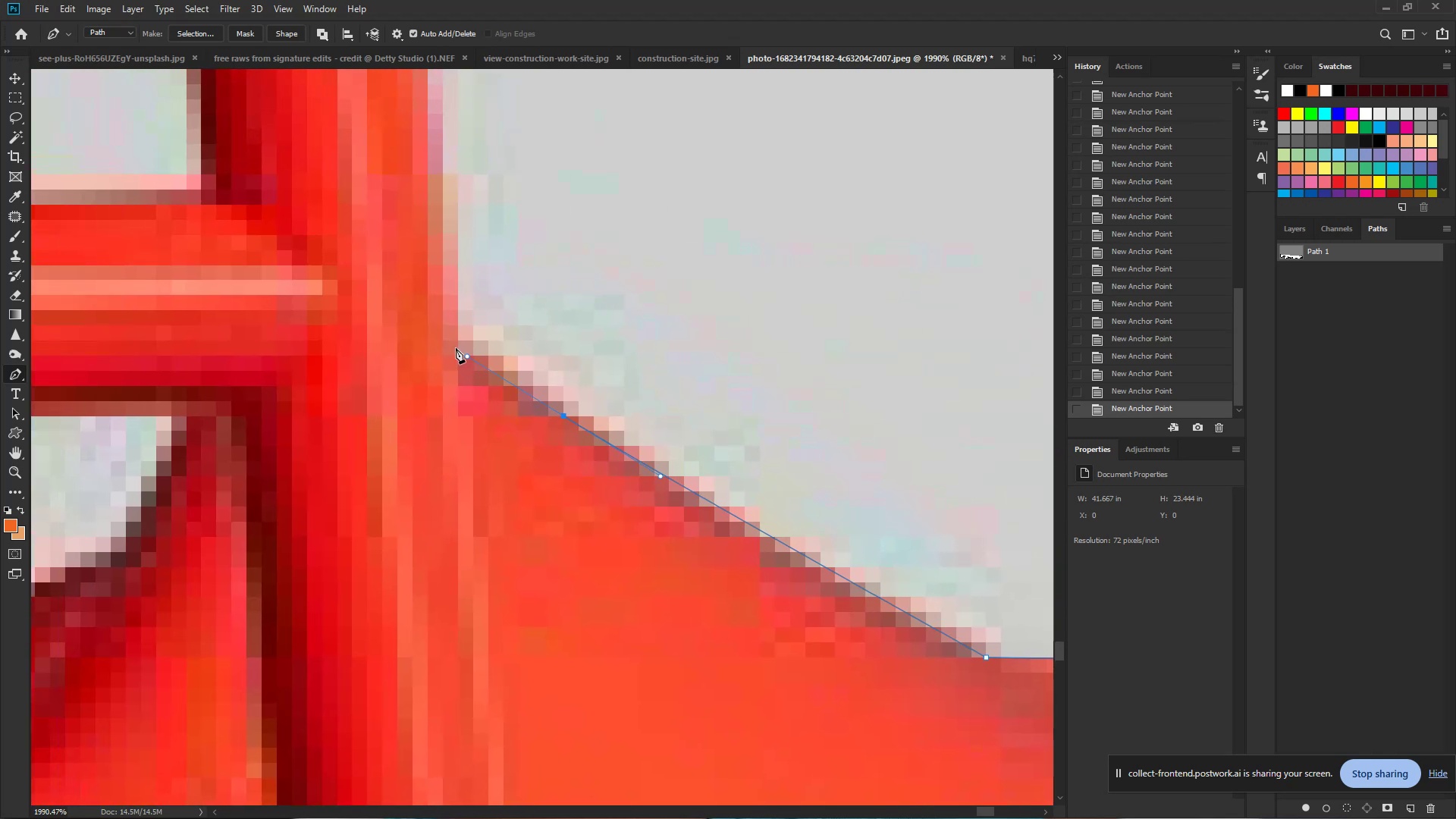 
left_click([456, 348])
 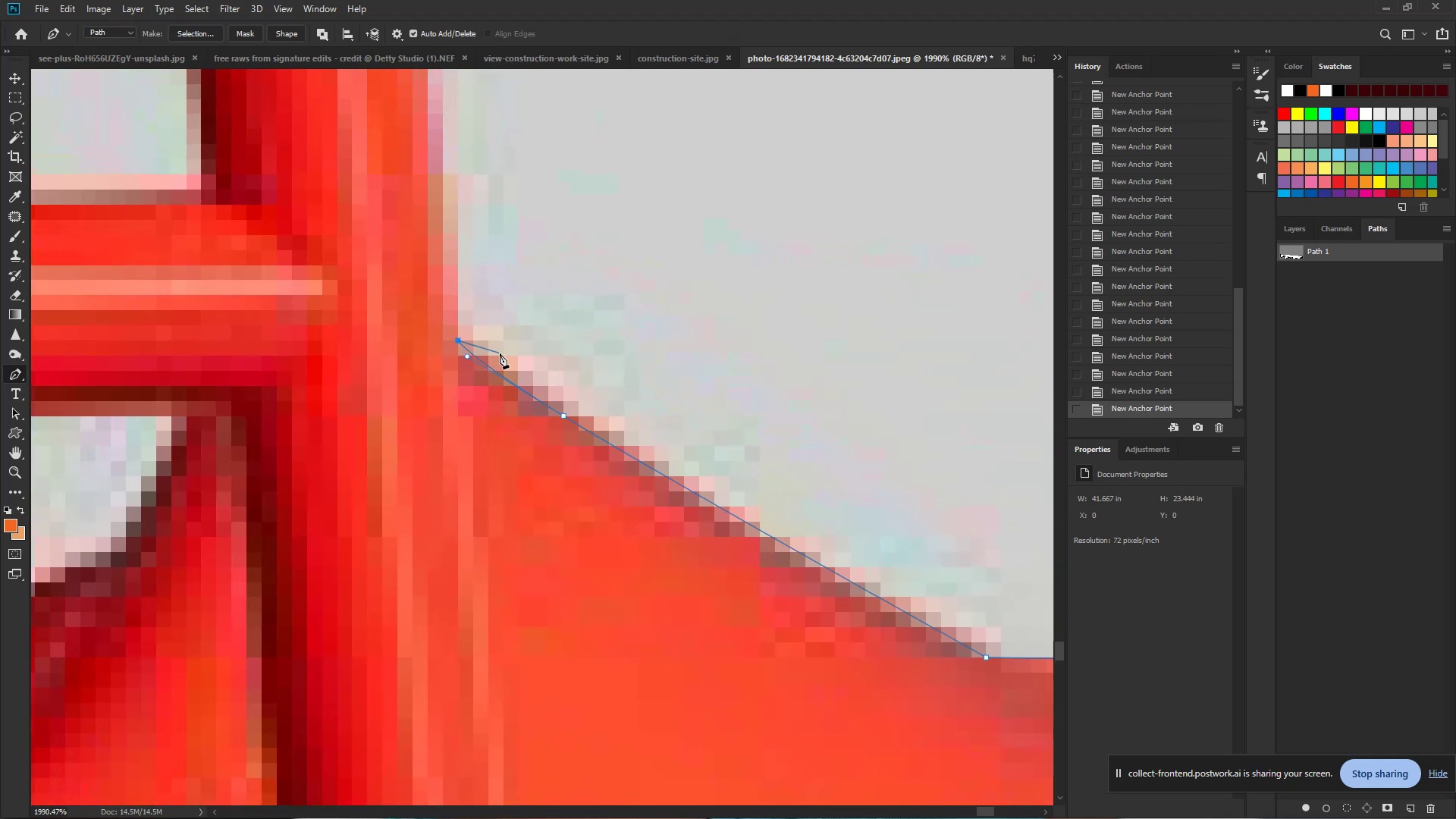 
hold_key(key=Space, duration=0.46)
 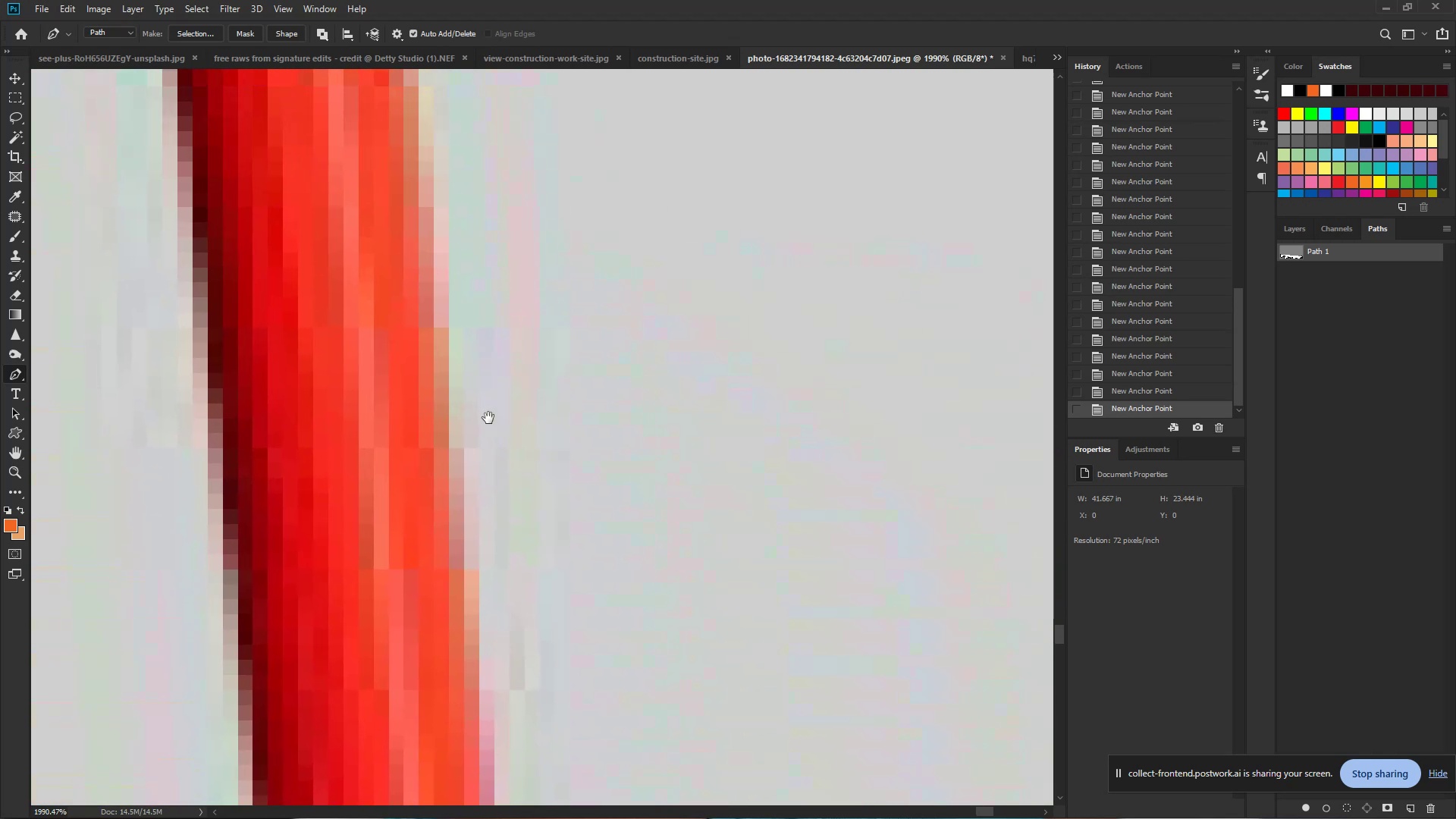 
left_click_drag(start_coordinate=[468, 177], to_coordinate=[492, 477])
 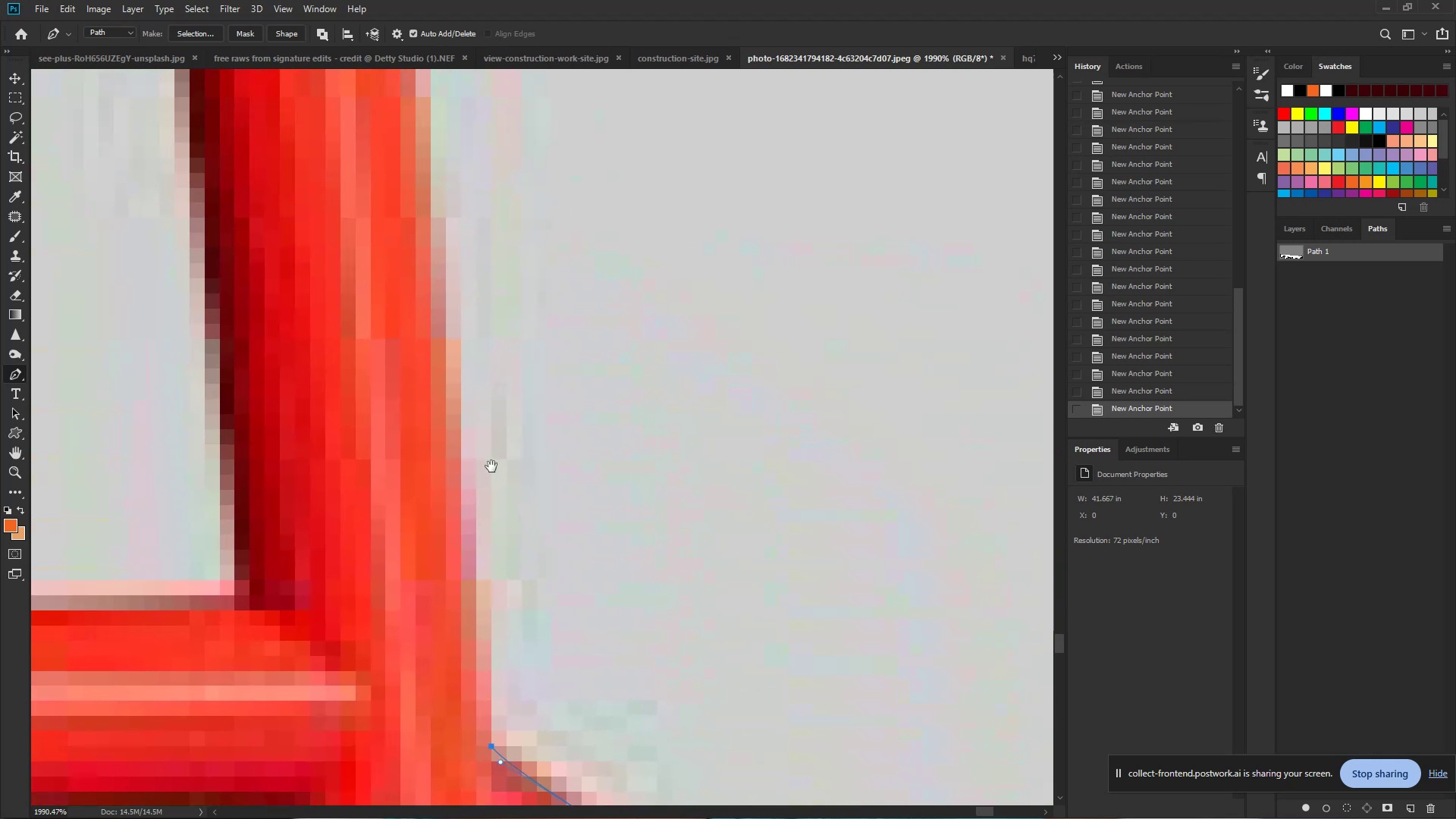 
hold_key(key=Space, duration=0.52)
 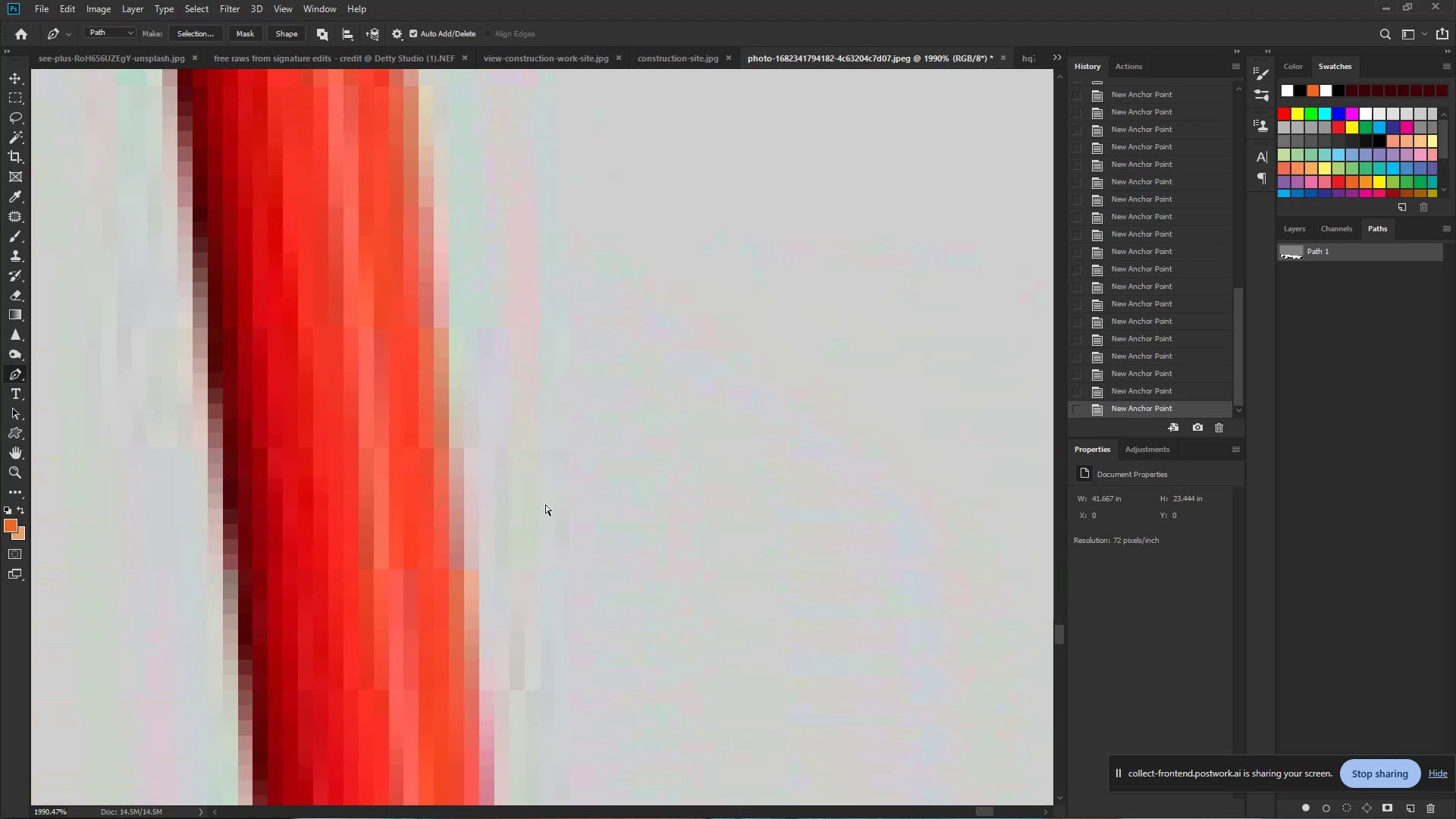 
double_click([488, 418])
 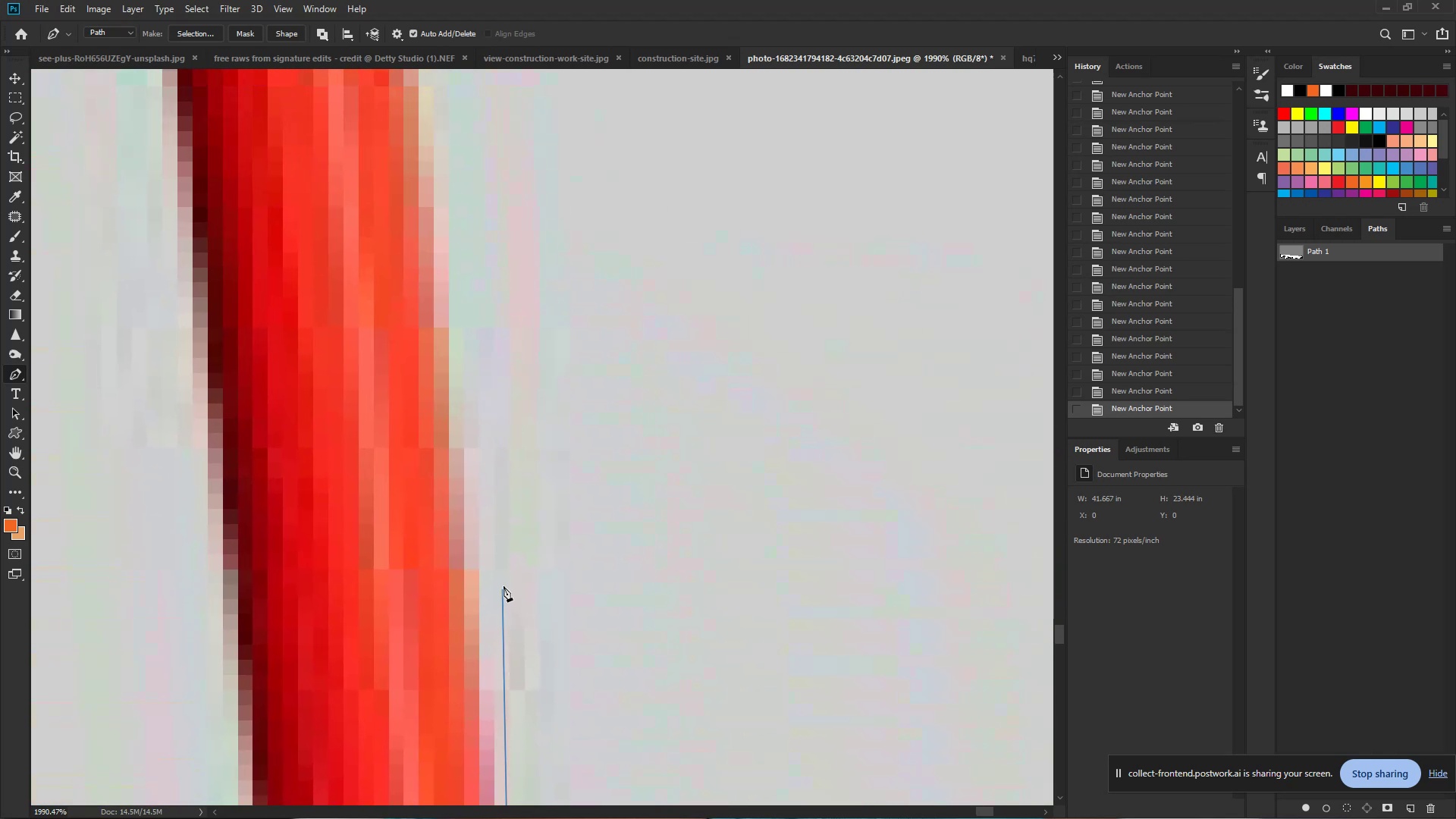 
hold_key(key=ControlLeft, duration=0.59)
 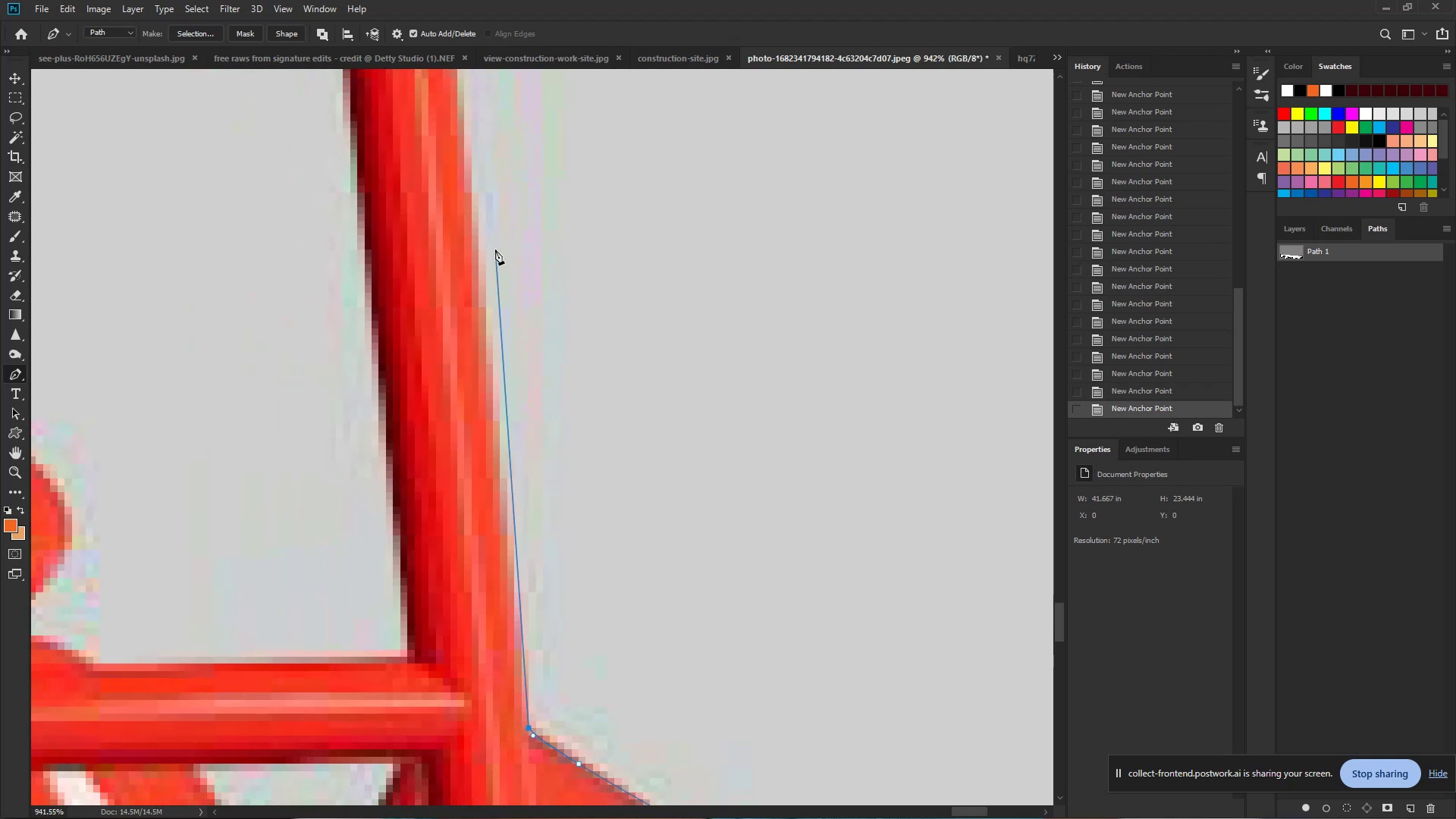 
hold_key(key=Space, duration=0.46)
 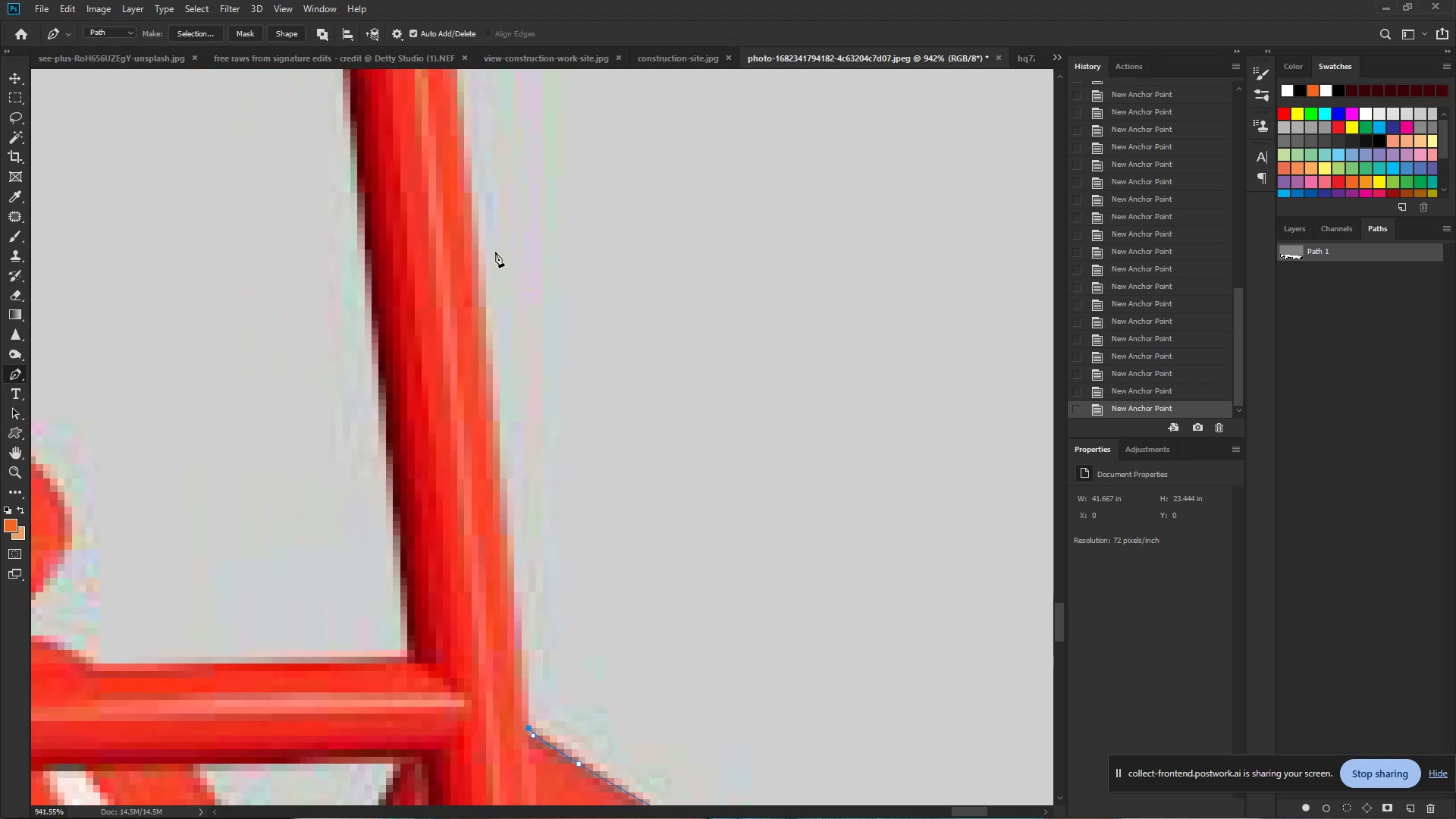 
left_click_drag(start_coordinate=[545, 504], to_coordinate=[494, 491])
 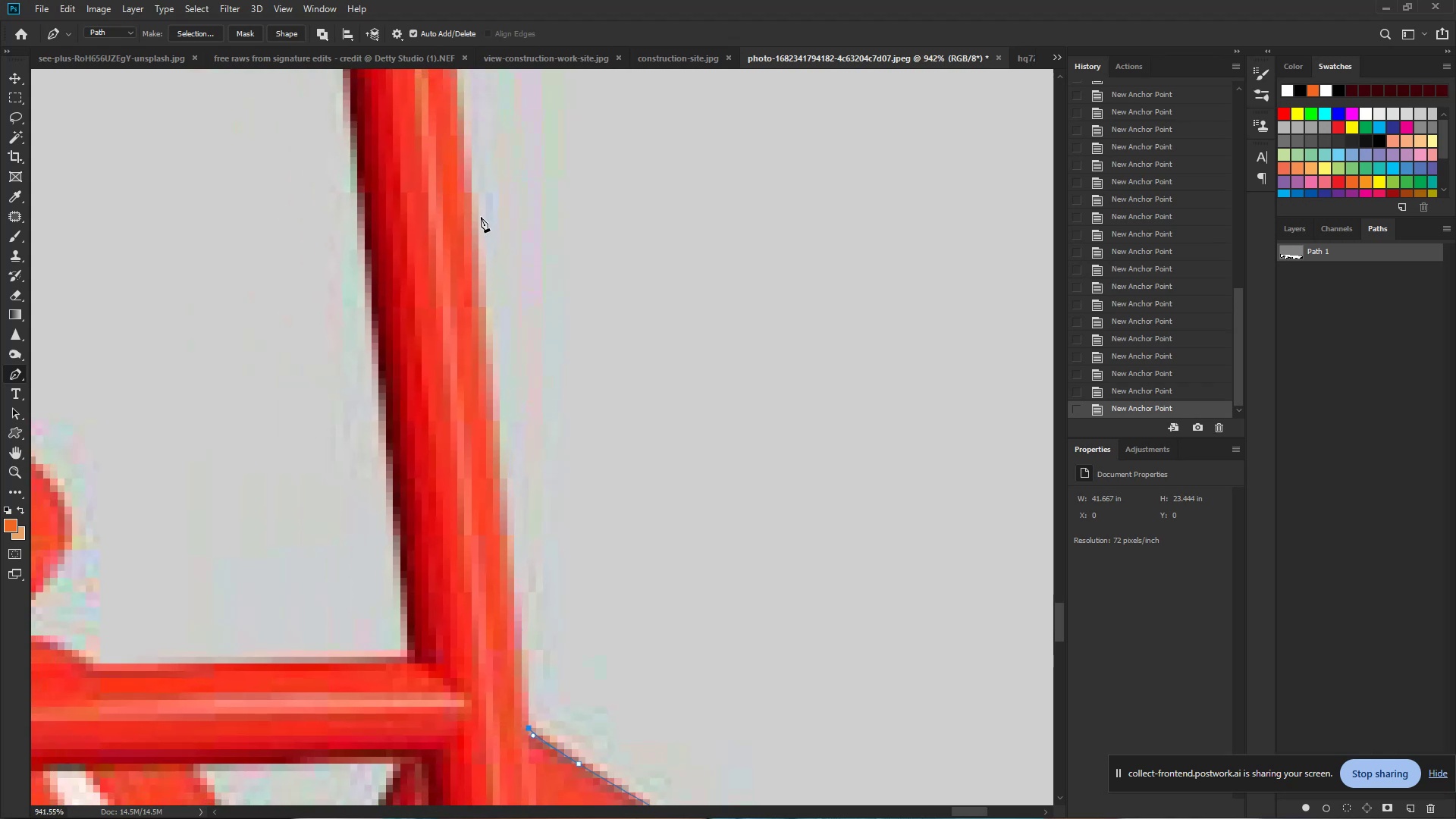 
left_click_drag(start_coordinate=[478, 207], to_coordinate=[468, 127])
 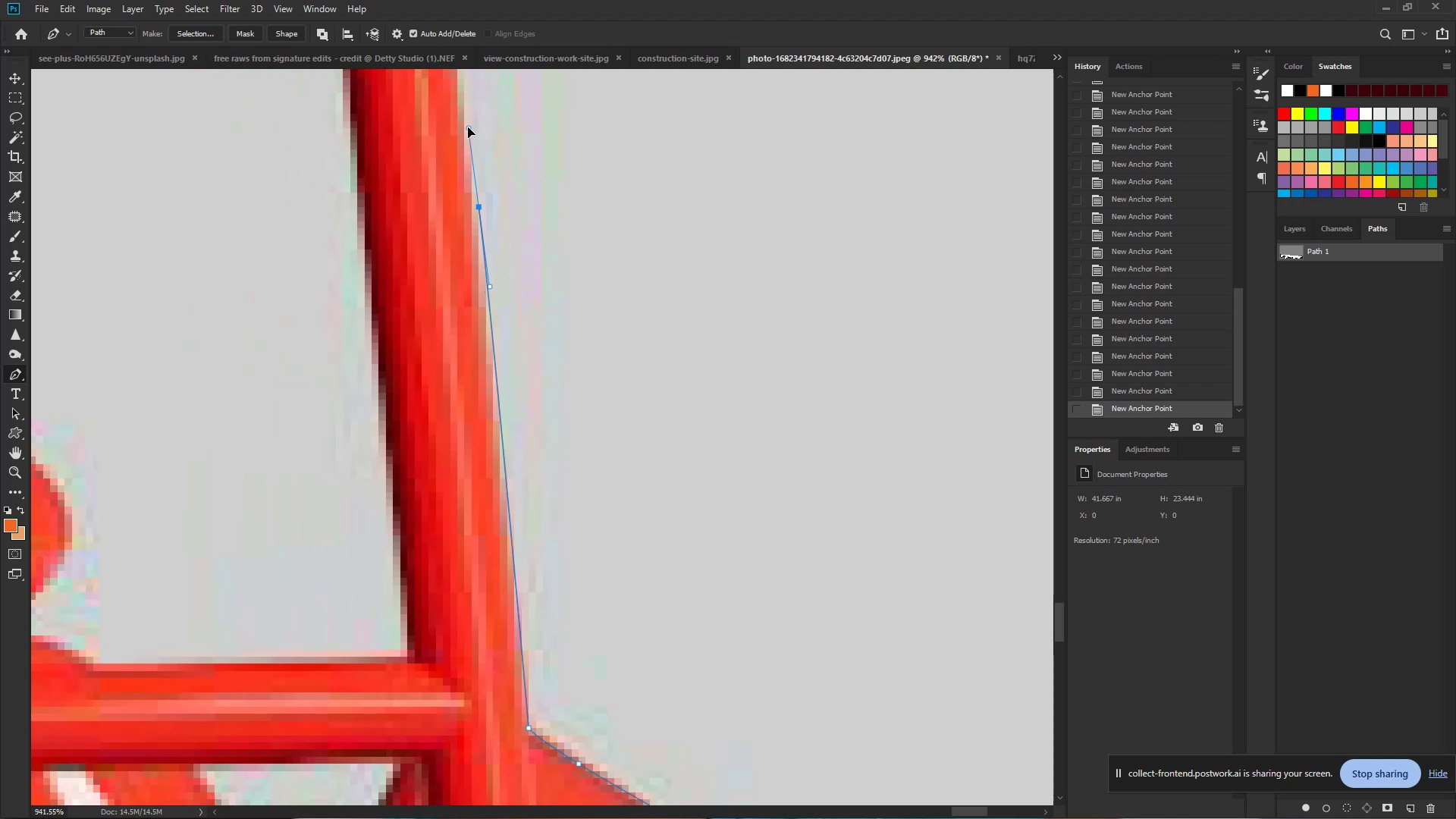 
hold_key(key=Space, duration=0.76)
 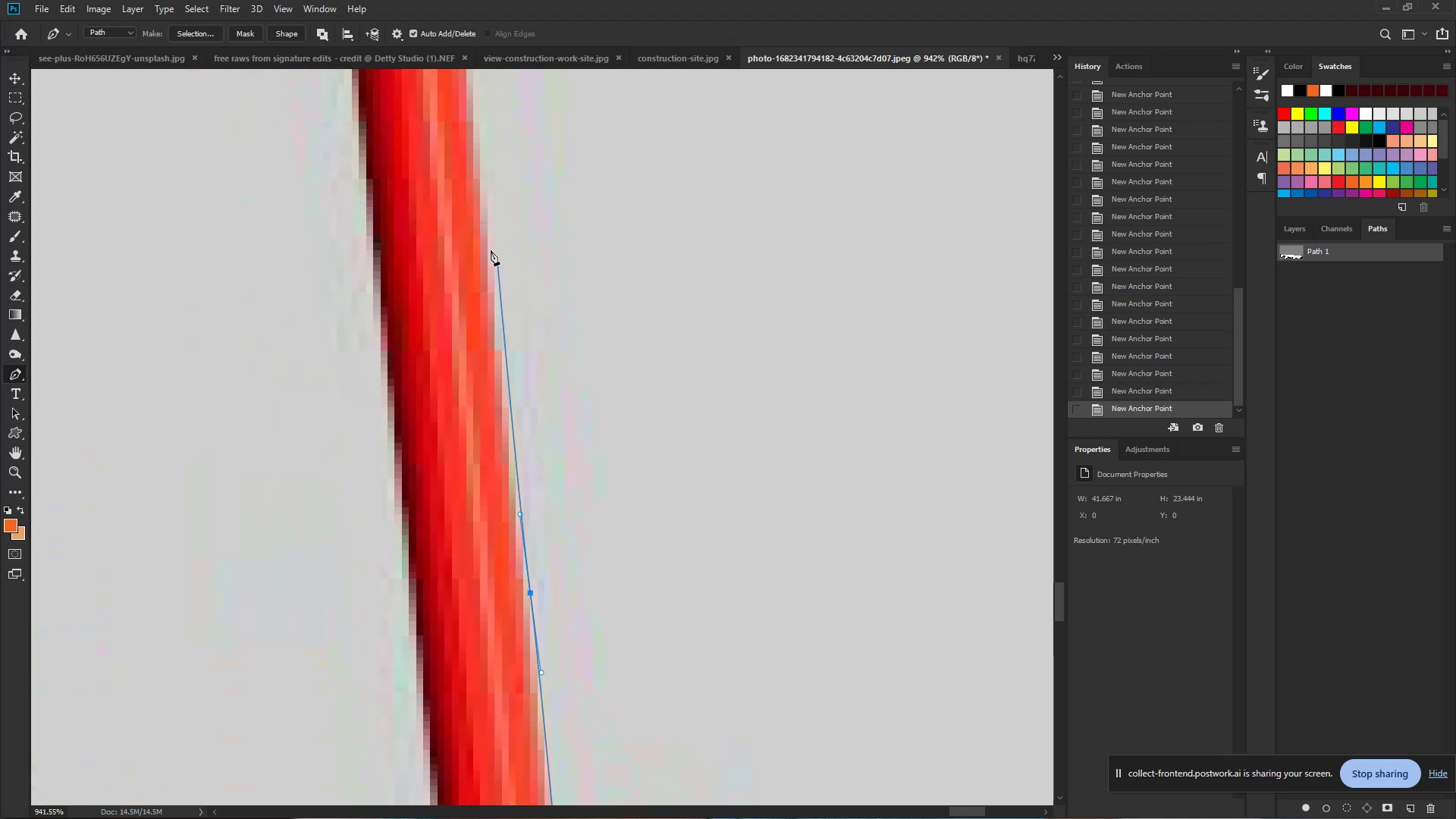 
left_click_drag(start_coordinate=[469, 127], to_coordinate=[520, 513])
 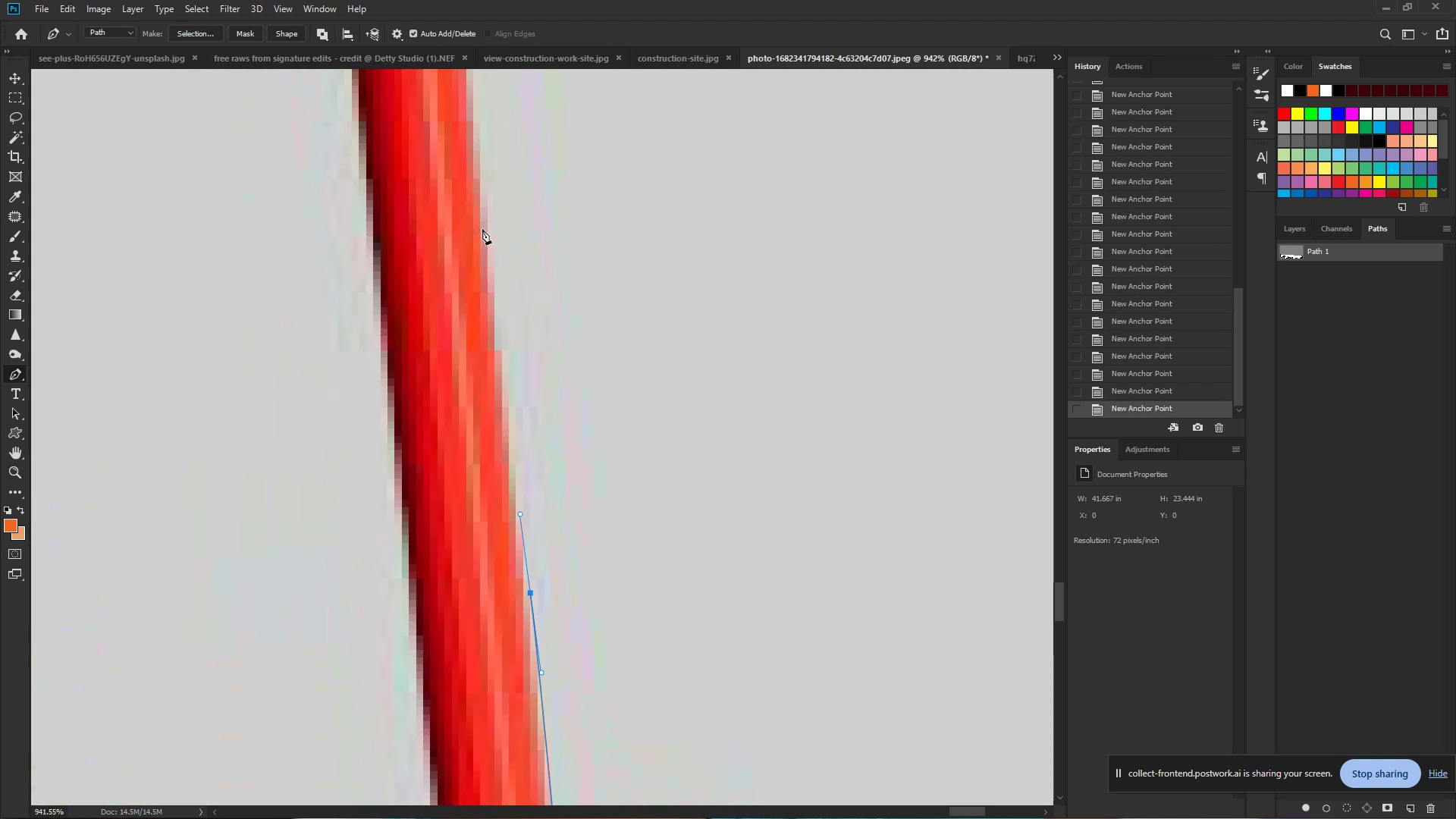 
left_click_drag(start_coordinate=[485, 221], to_coordinate=[480, 161])
 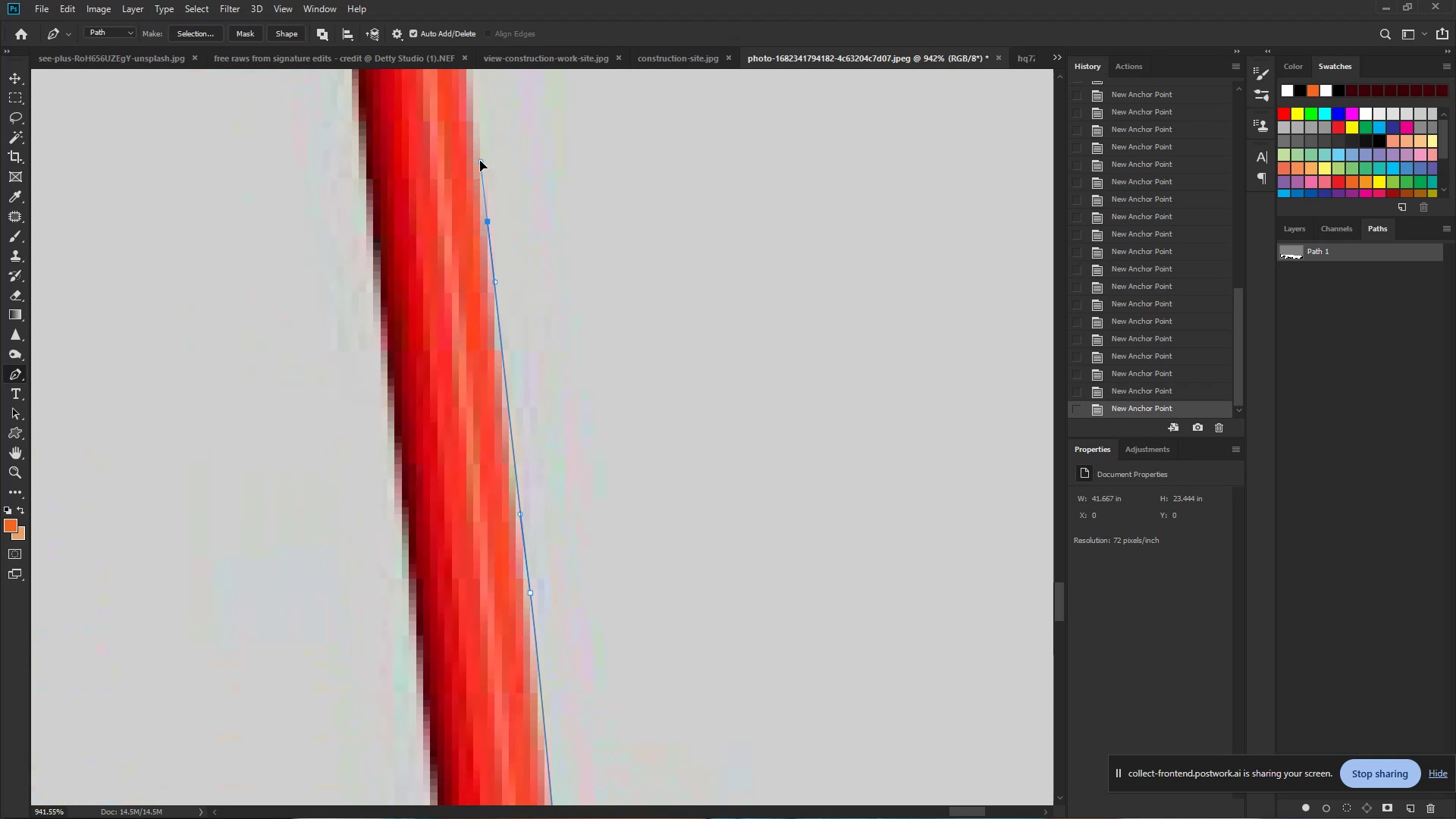 
hold_key(key=Space, duration=0.76)
 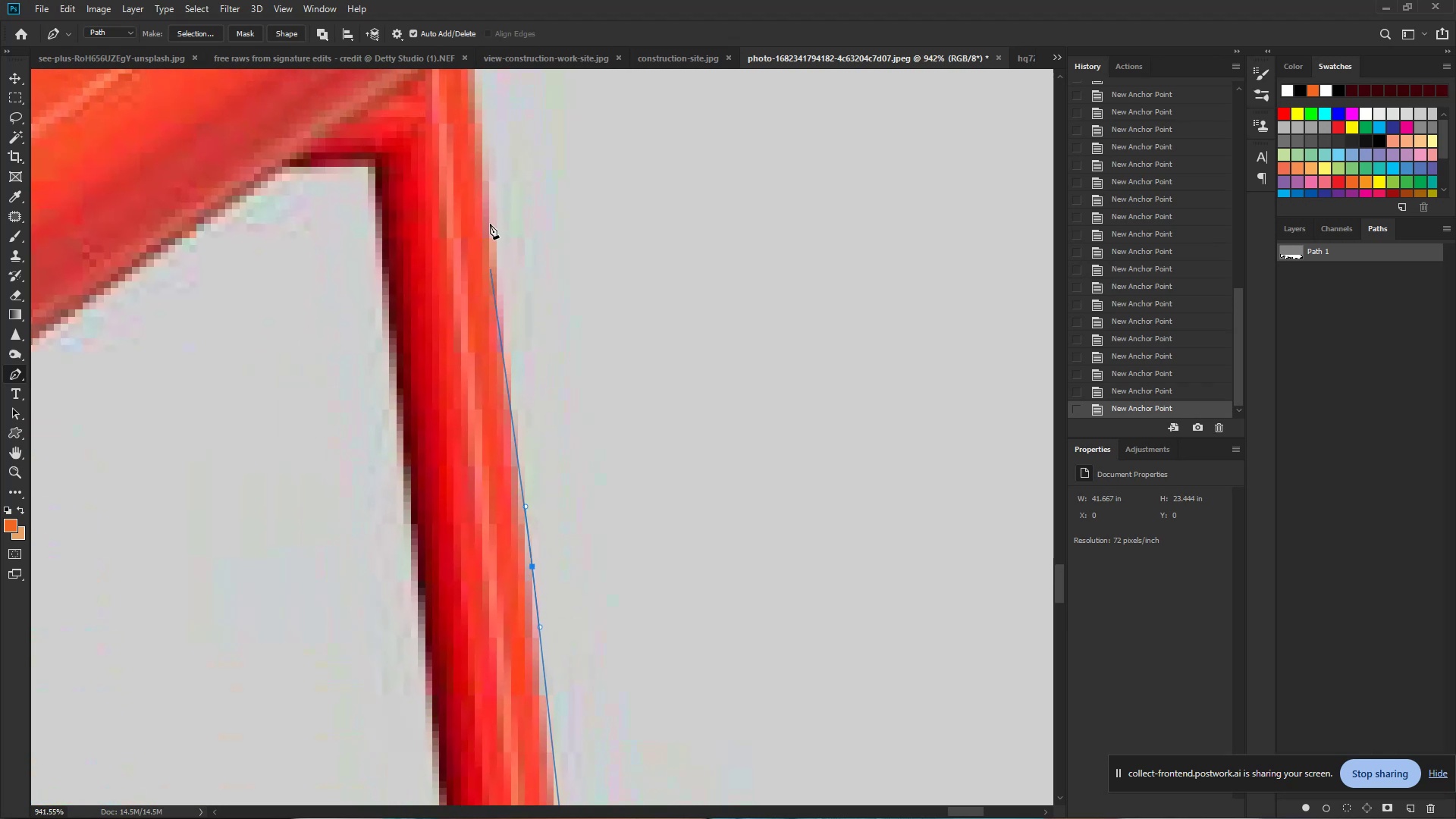 
left_click_drag(start_coordinate=[479, 161], to_coordinate=[522, 494])
 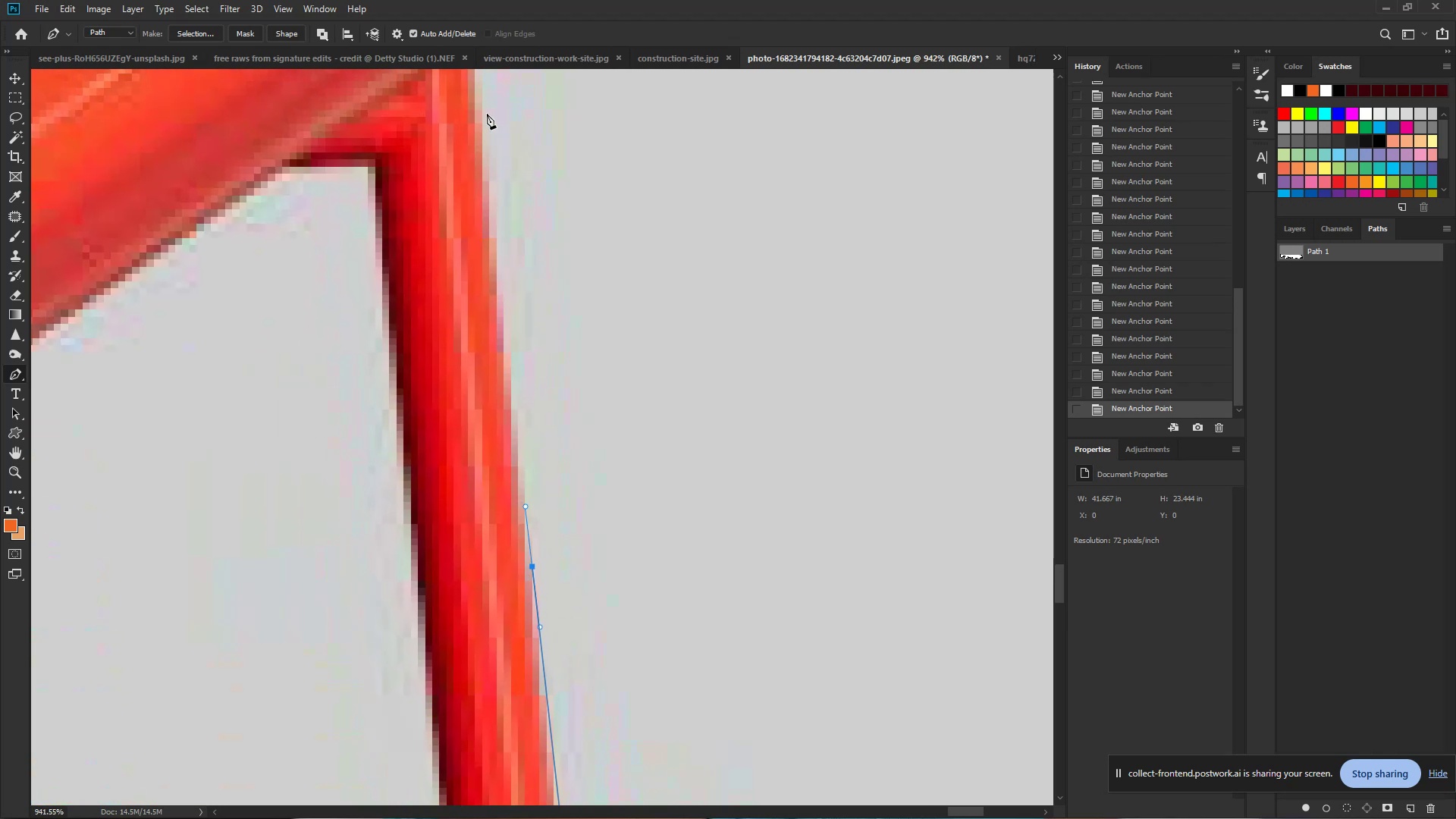 
left_click_drag(start_coordinate=[482, 104], to_coordinate=[477, 72])
 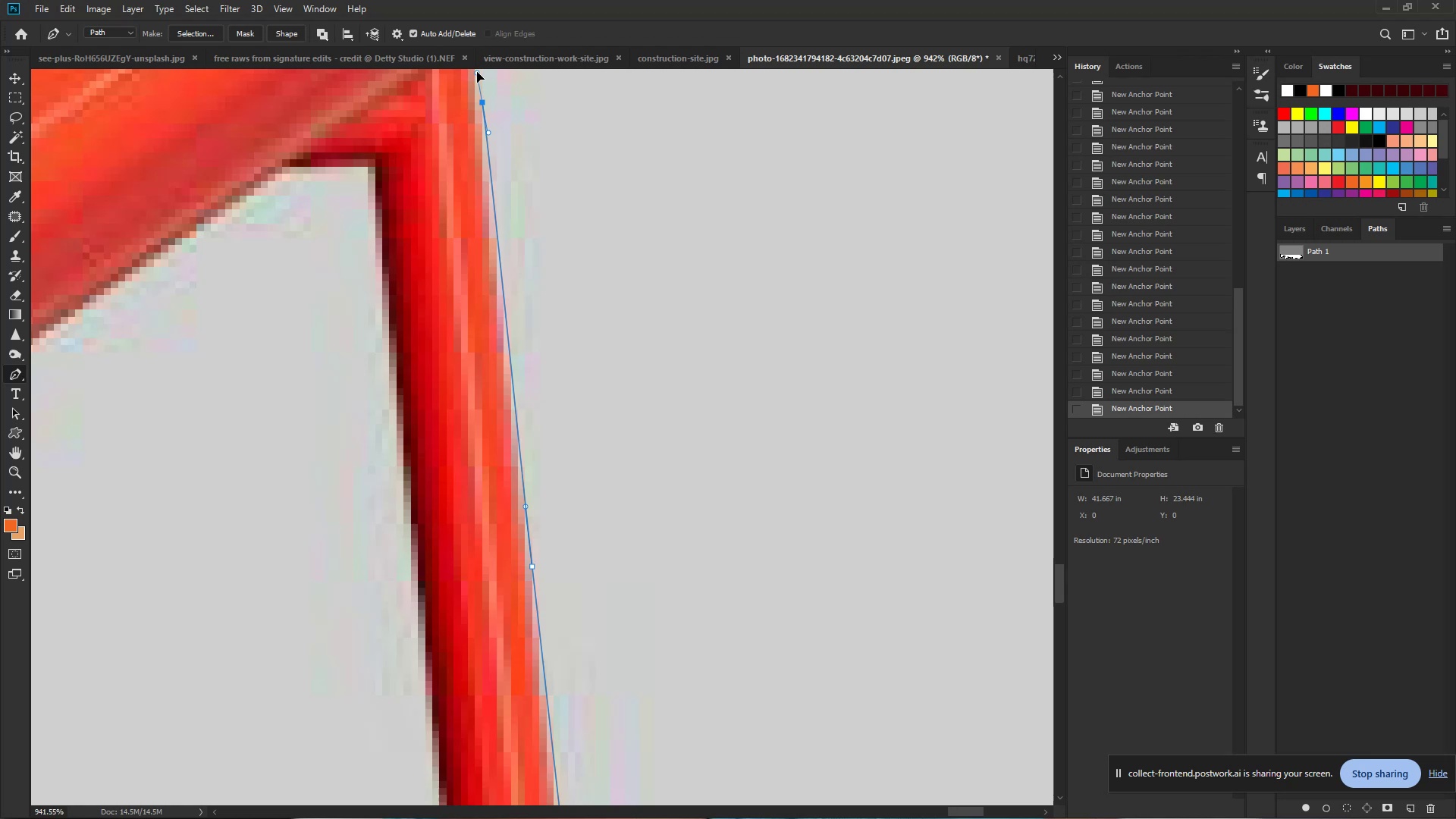 
hold_key(key=Space, duration=0.89)
 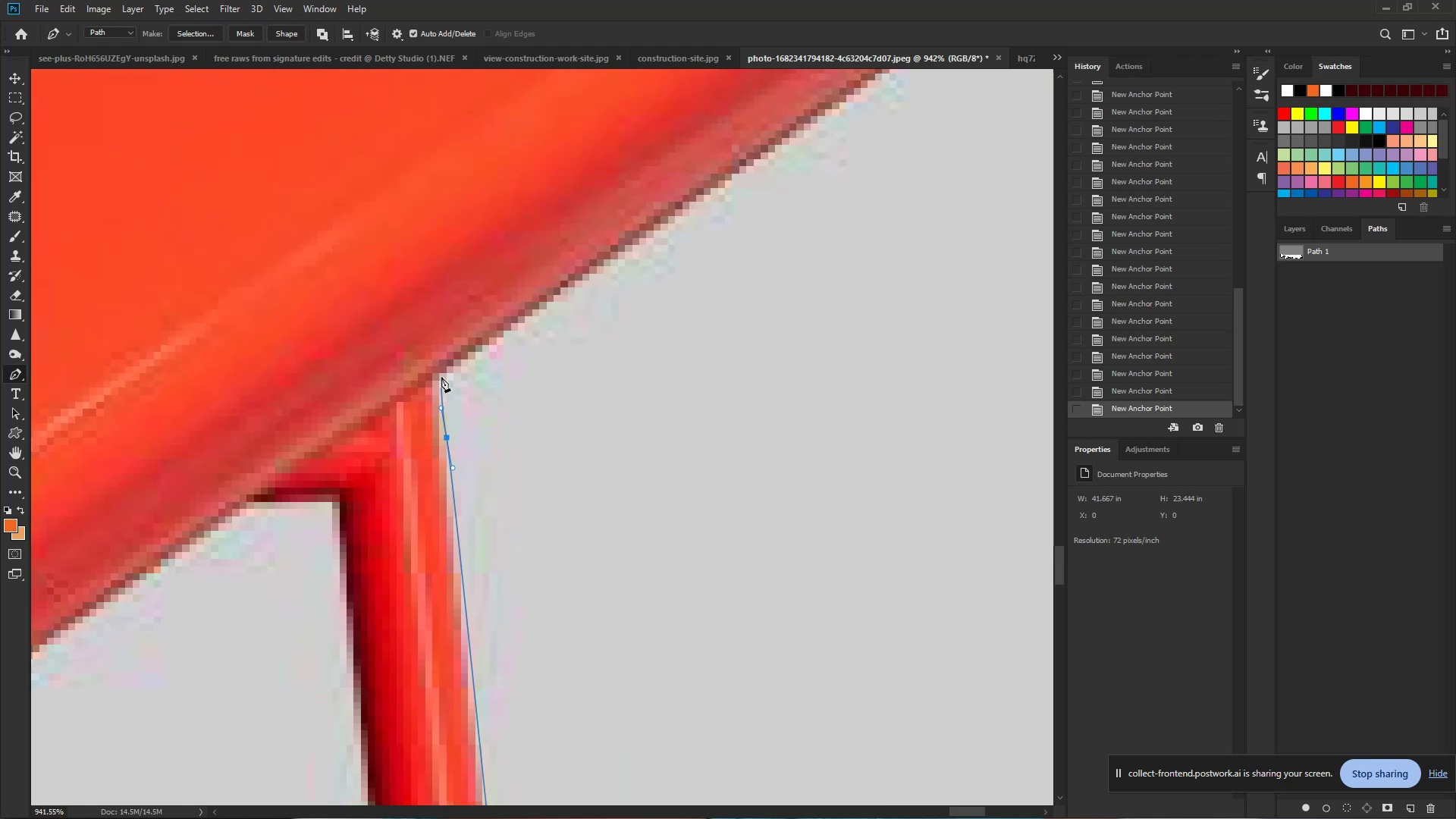 
left_click_drag(start_coordinate=[477, 72], to_coordinate=[441, 407])
 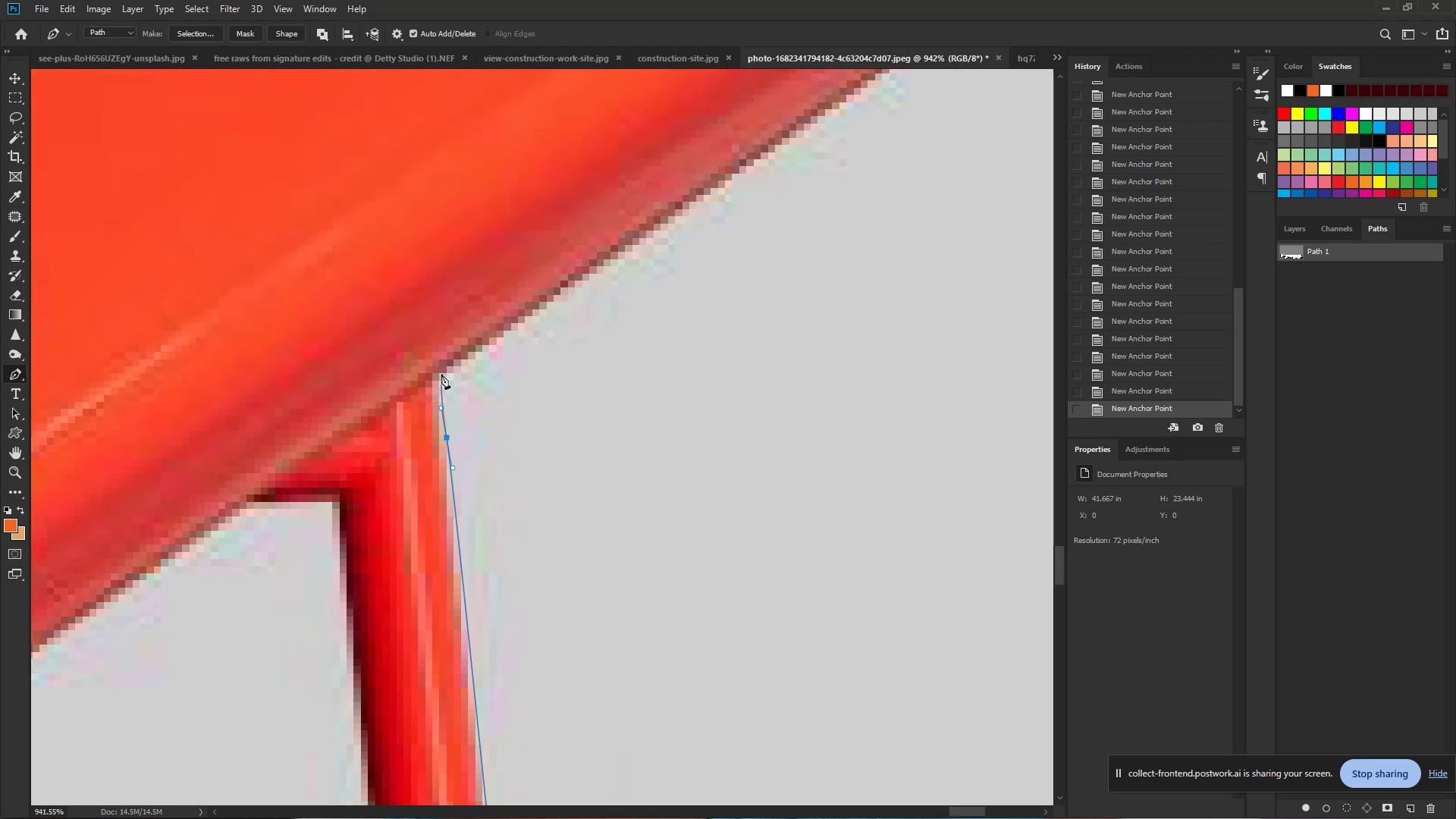 
left_click([441, 372])
 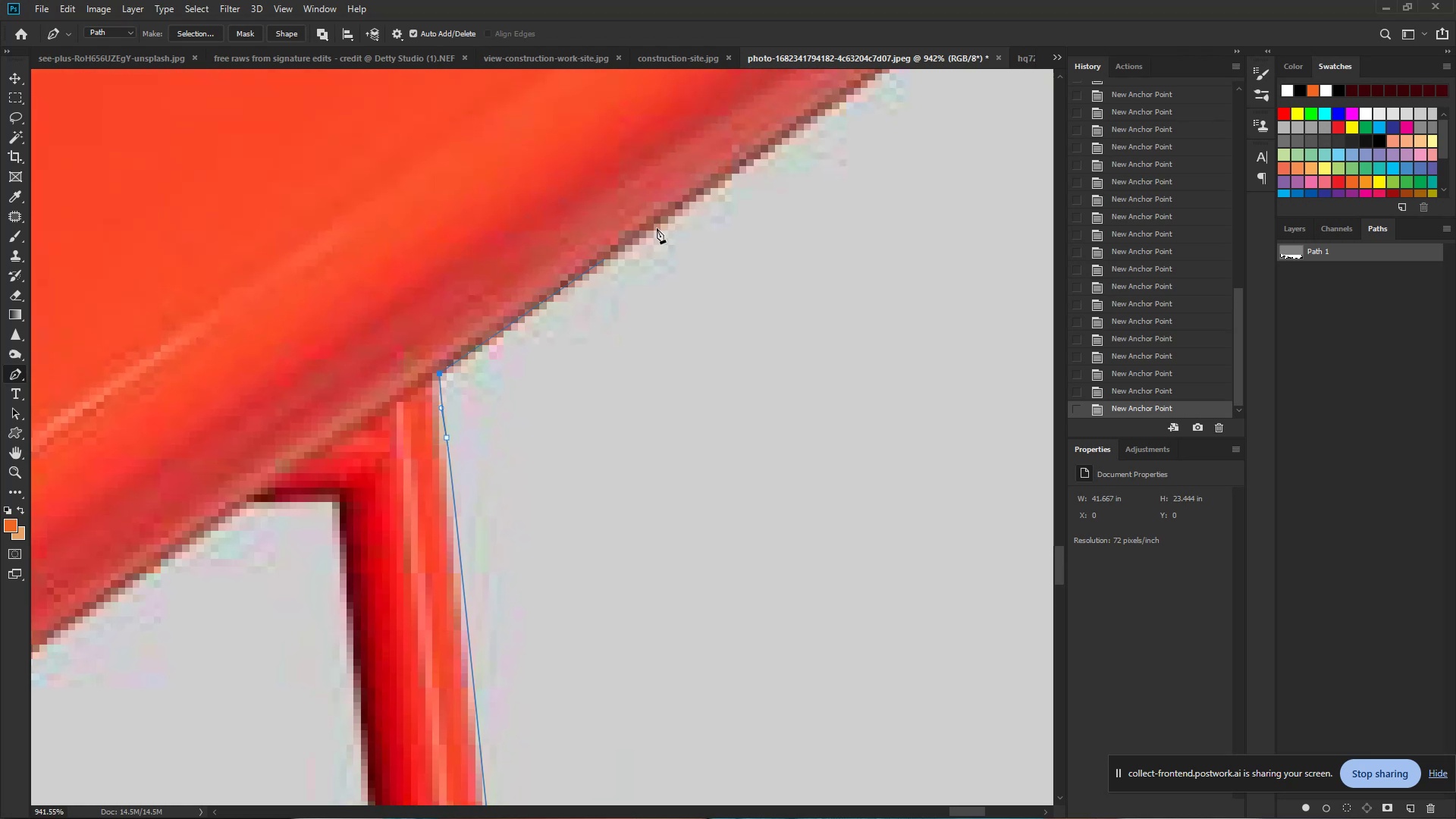 
hold_key(key=Space, duration=0.75)
 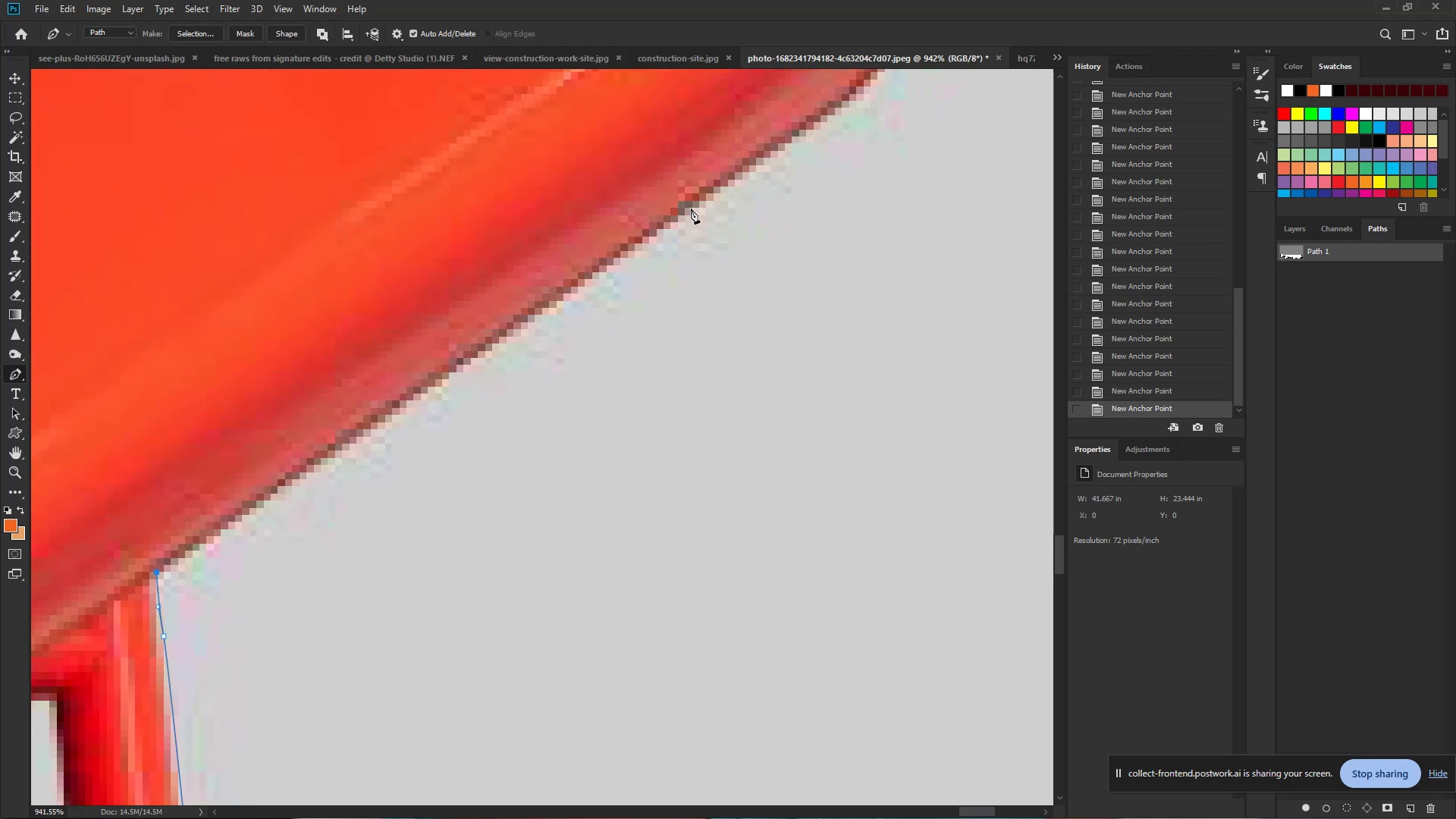 
left_click_drag(start_coordinate=[687, 208], to_coordinate=[404, 406])
 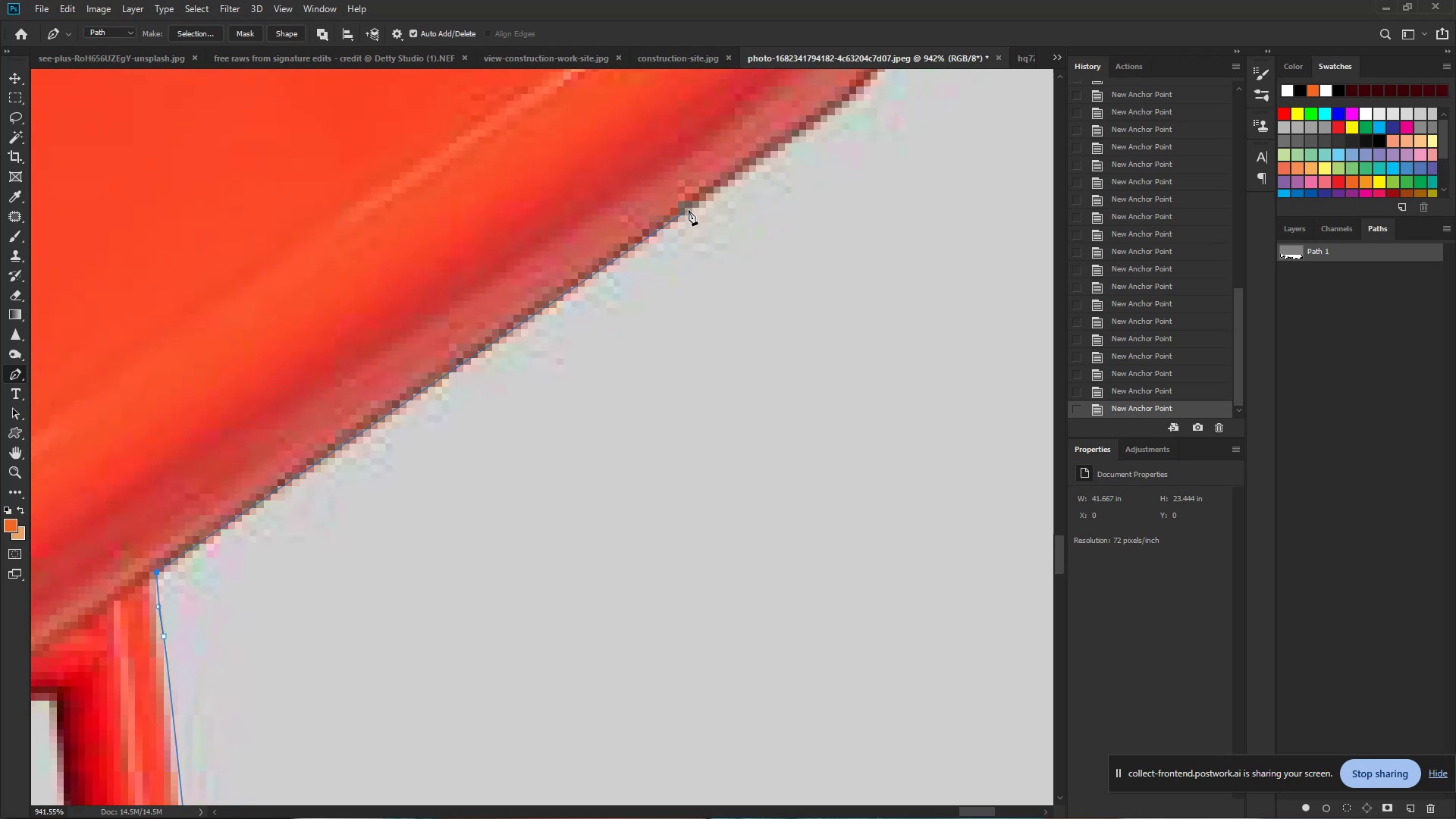 
left_click_drag(start_coordinate=[691, 209], to_coordinate=[803, 133])
 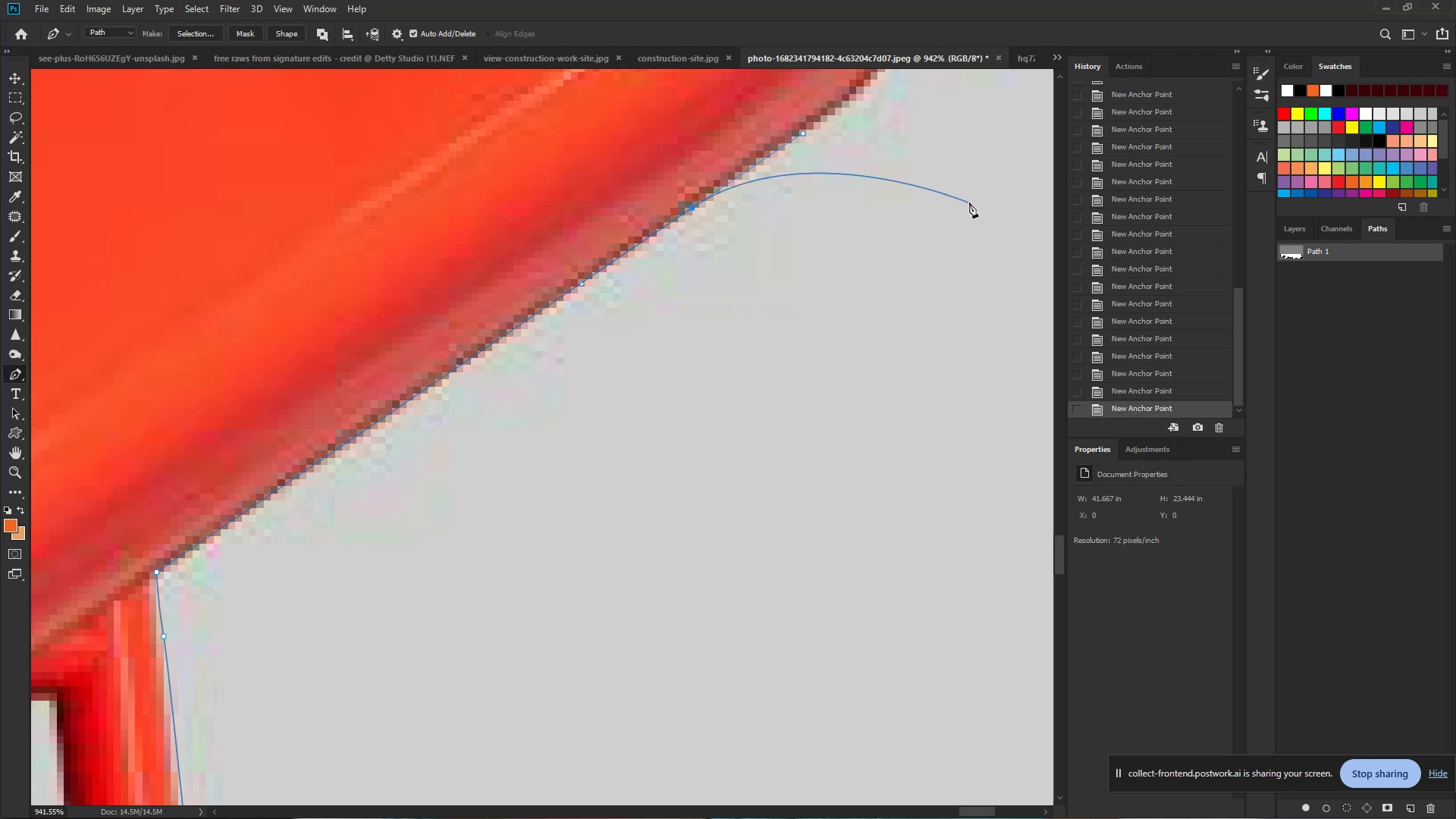 
wait(10.72)
 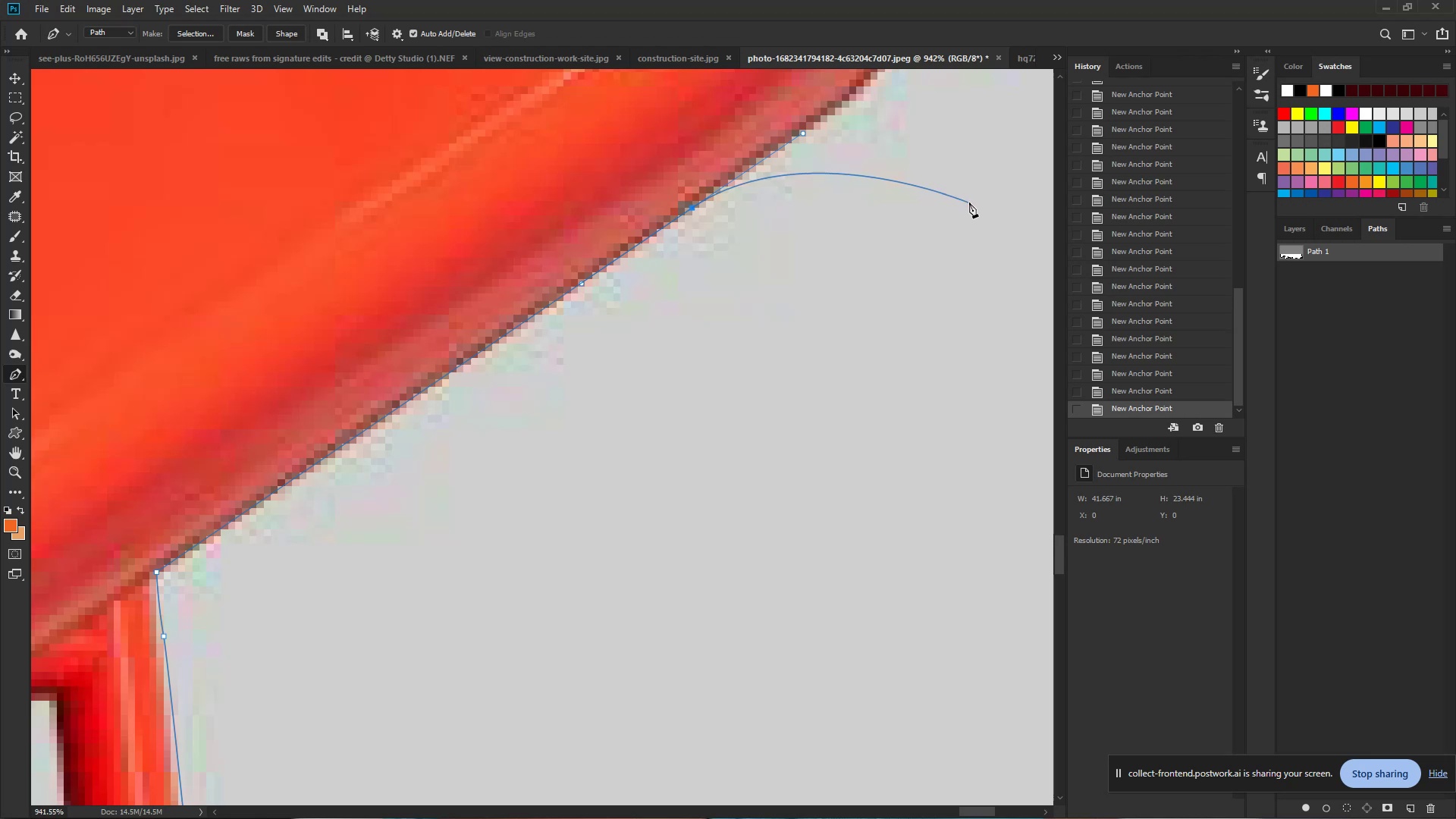 
hold_key(key=Space, duration=1.09)
 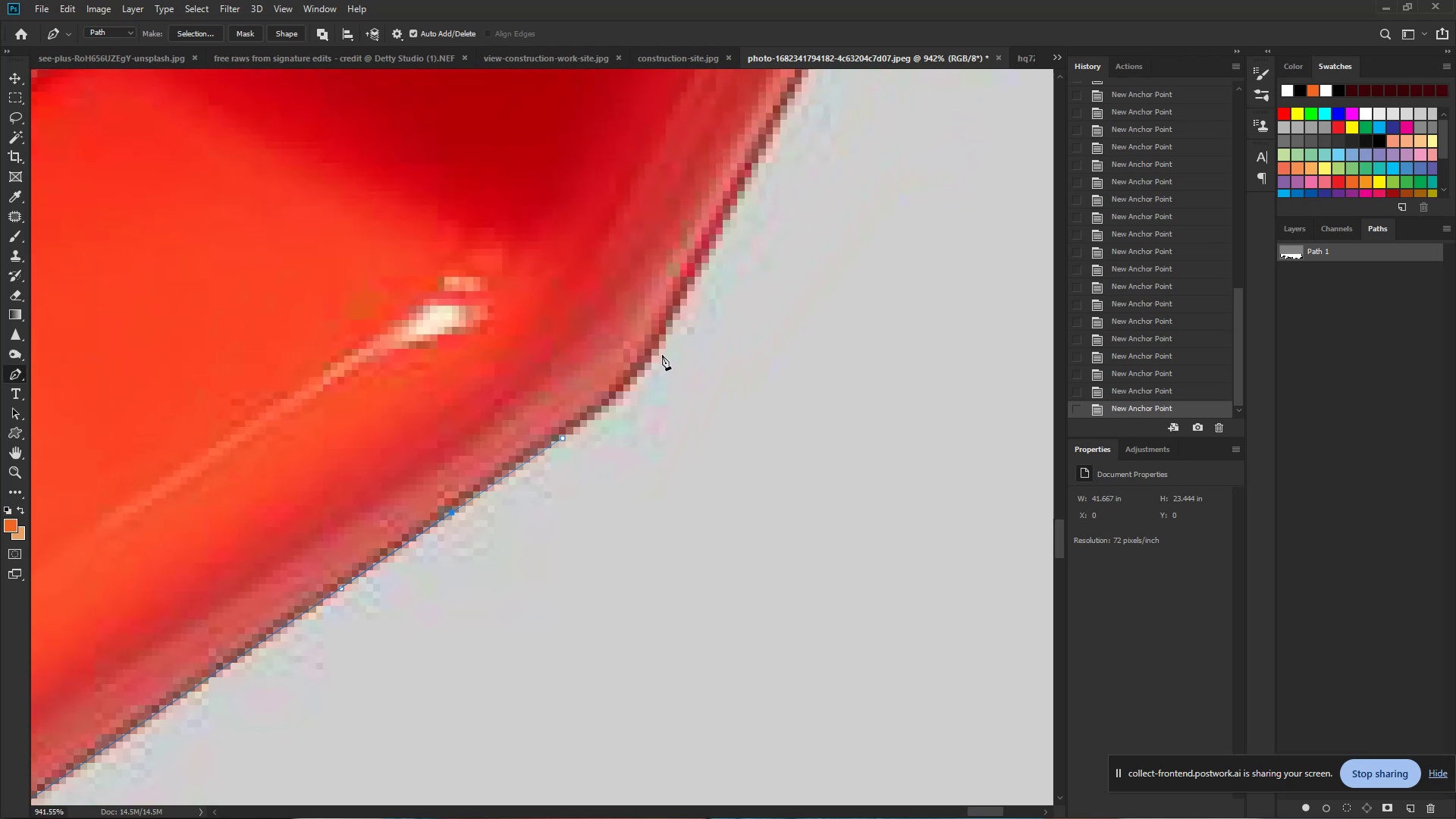 
left_click_drag(start_coordinate=[850, 148], to_coordinate=[610, 453])
 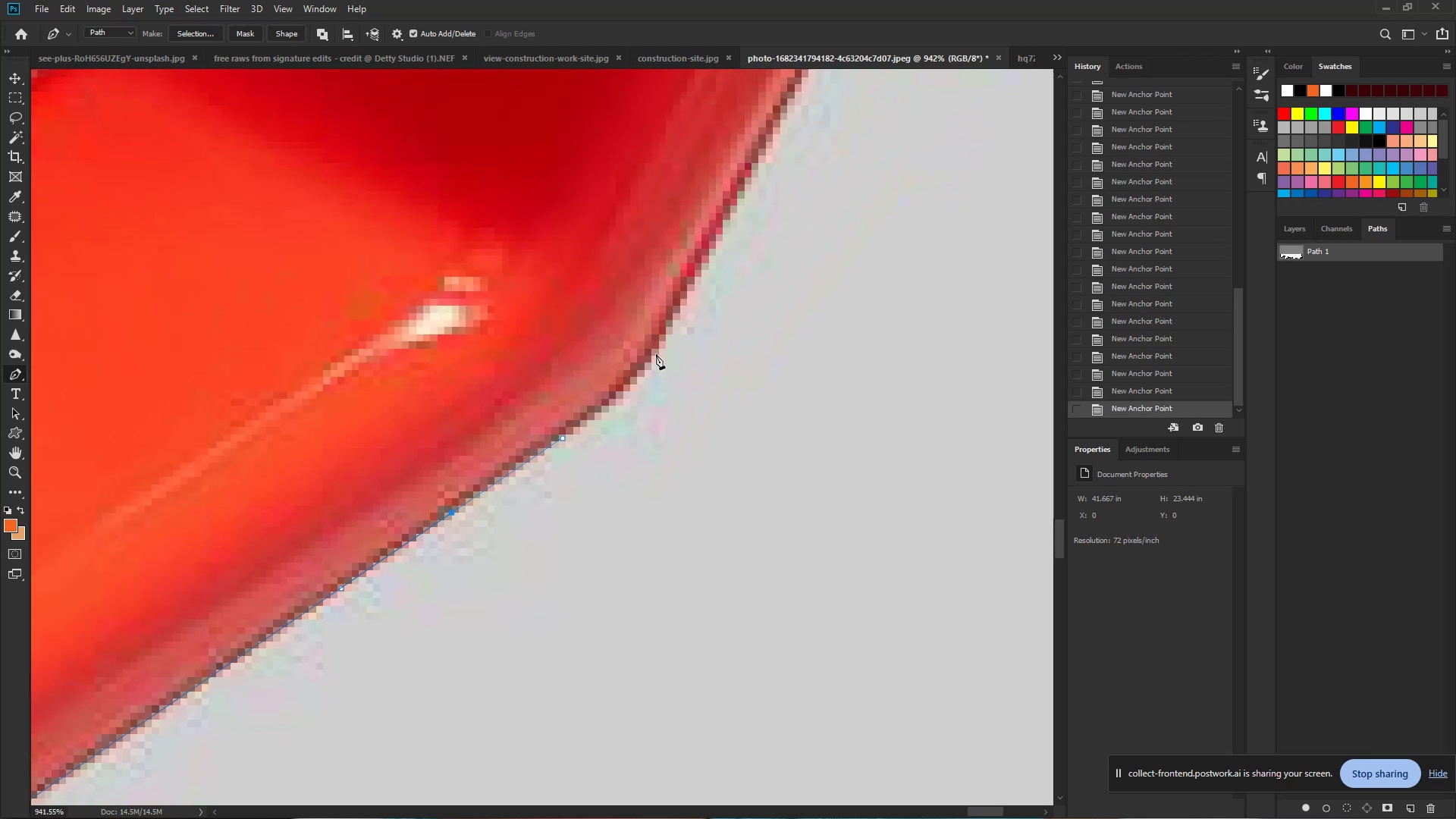 
left_click_drag(start_coordinate=[651, 356], to_coordinate=[686, 303])
 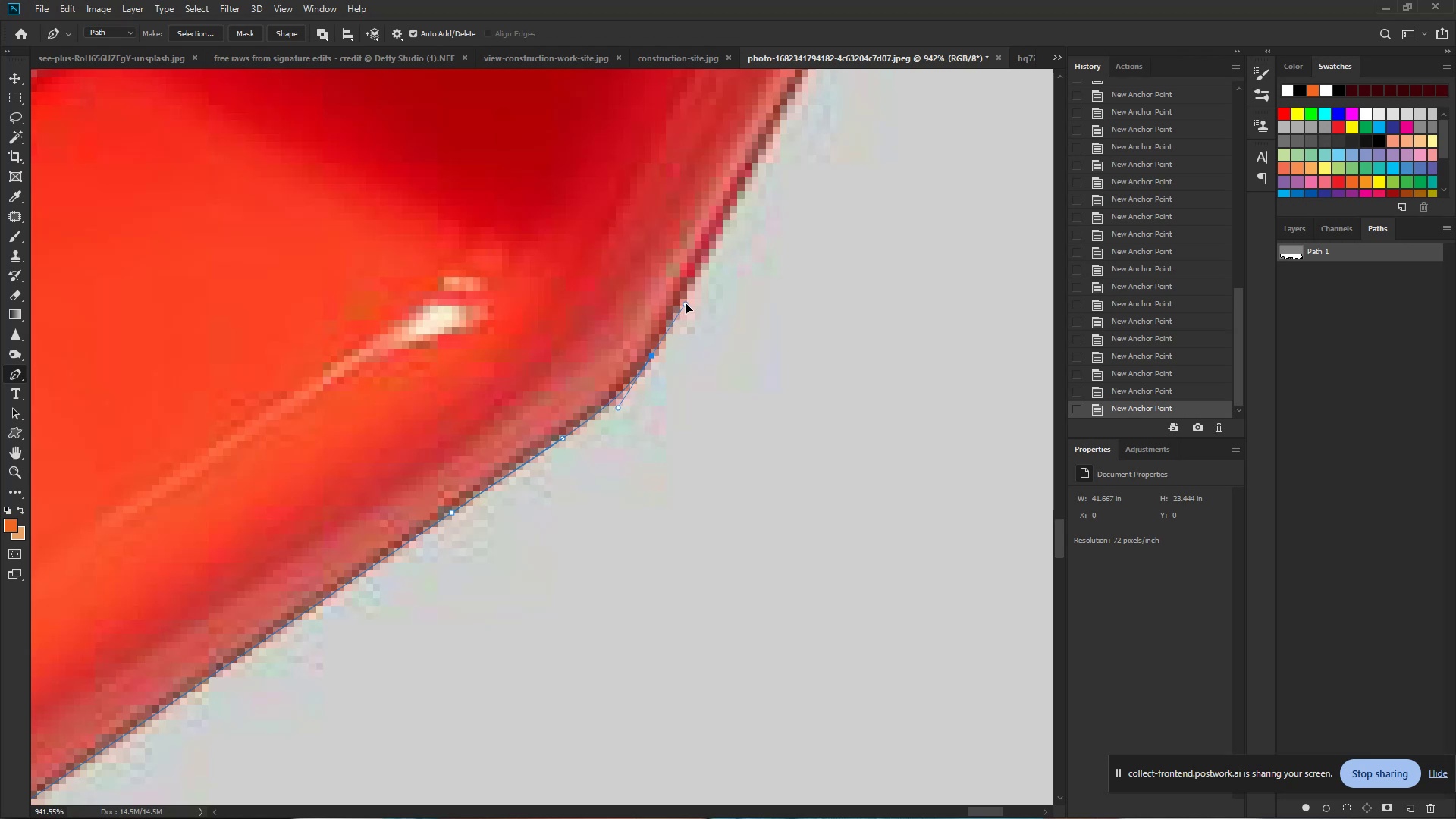 
hold_key(key=Space, duration=0.79)
 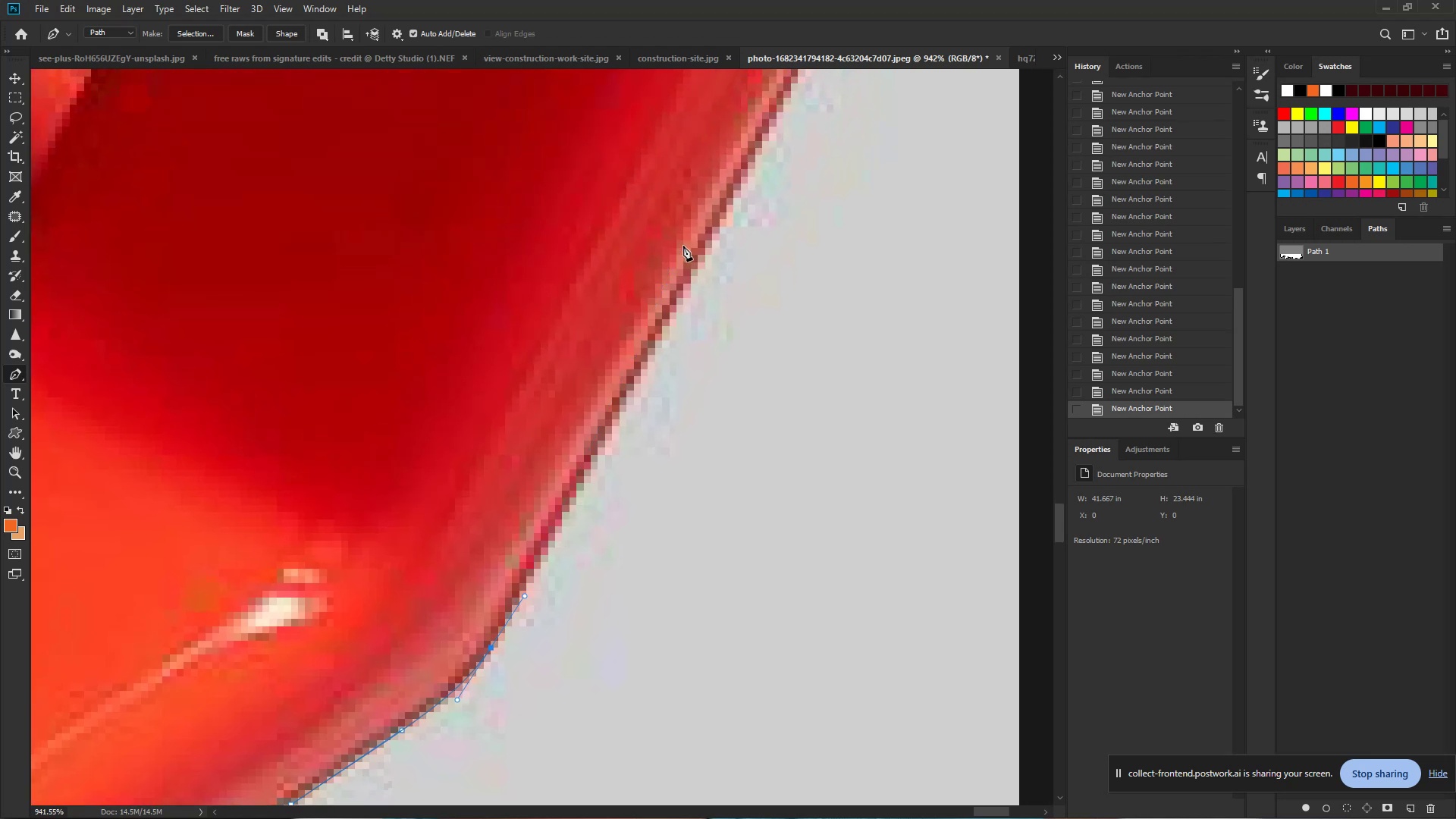 
left_click_drag(start_coordinate=[750, 214], to_coordinate=[589, 506])
 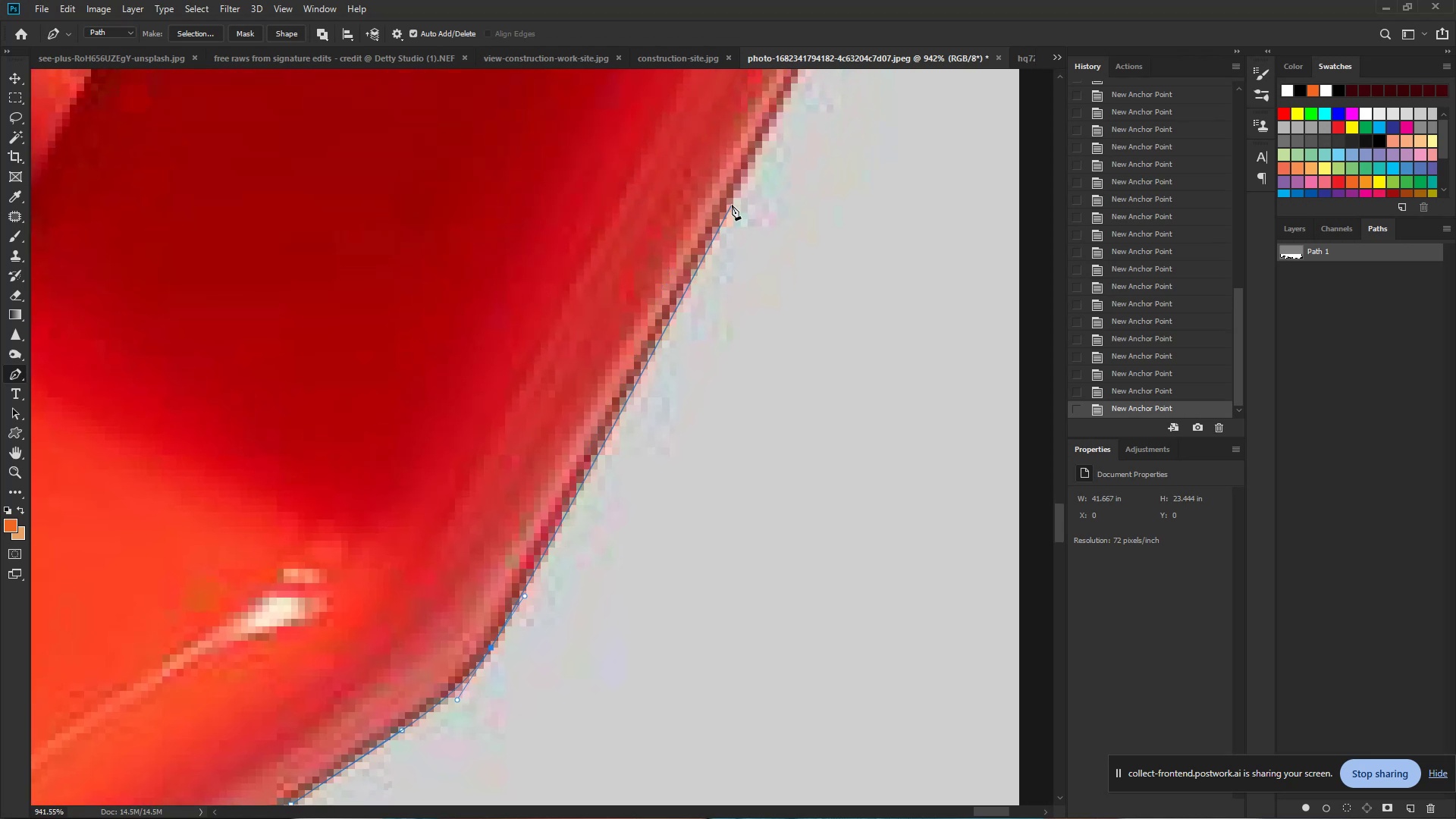 
left_click_drag(start_coordinate=[733, 200], to_coordinate=[785, 111])
 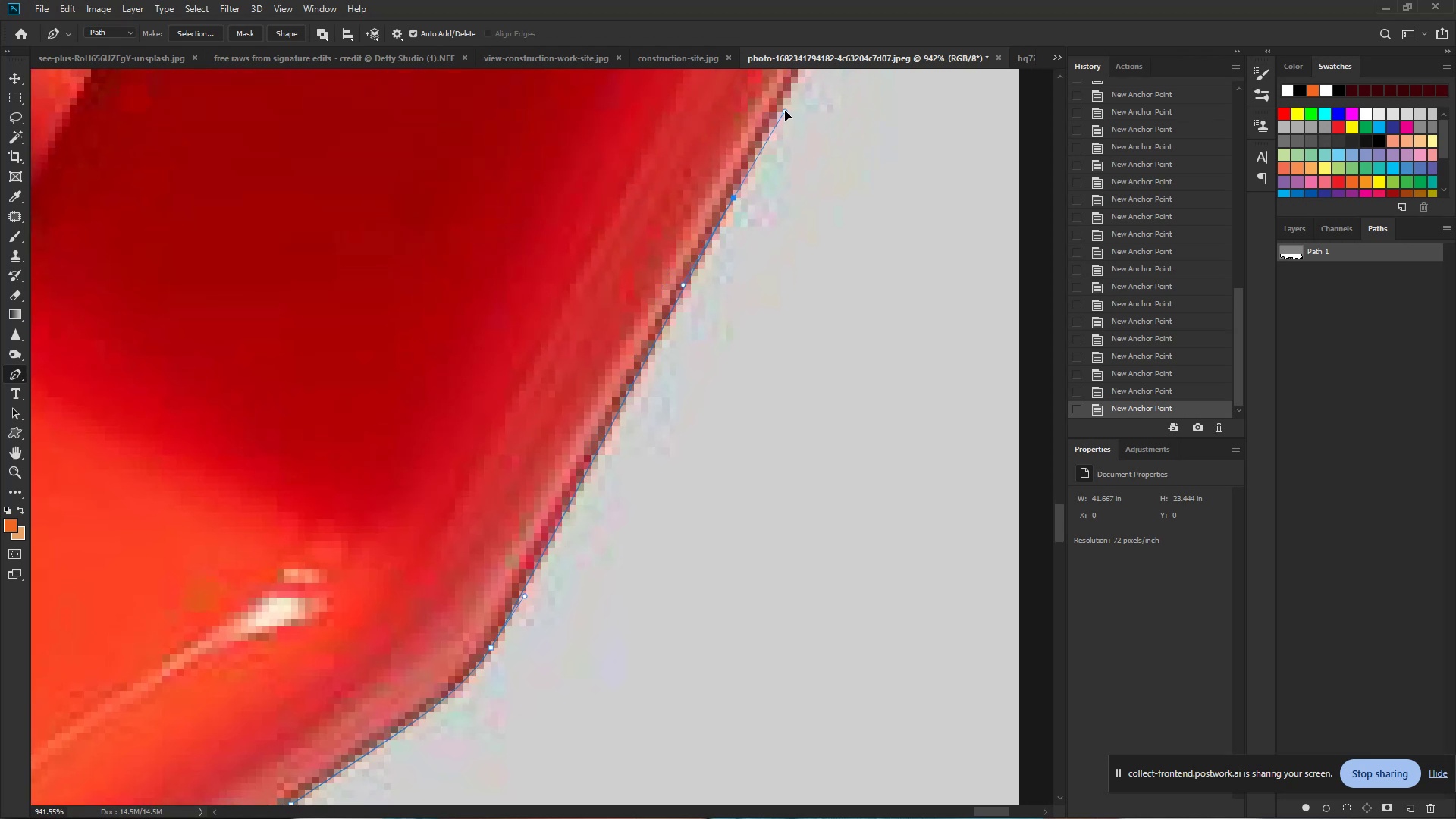 
hold_key(key=Space, duration=1.06)
 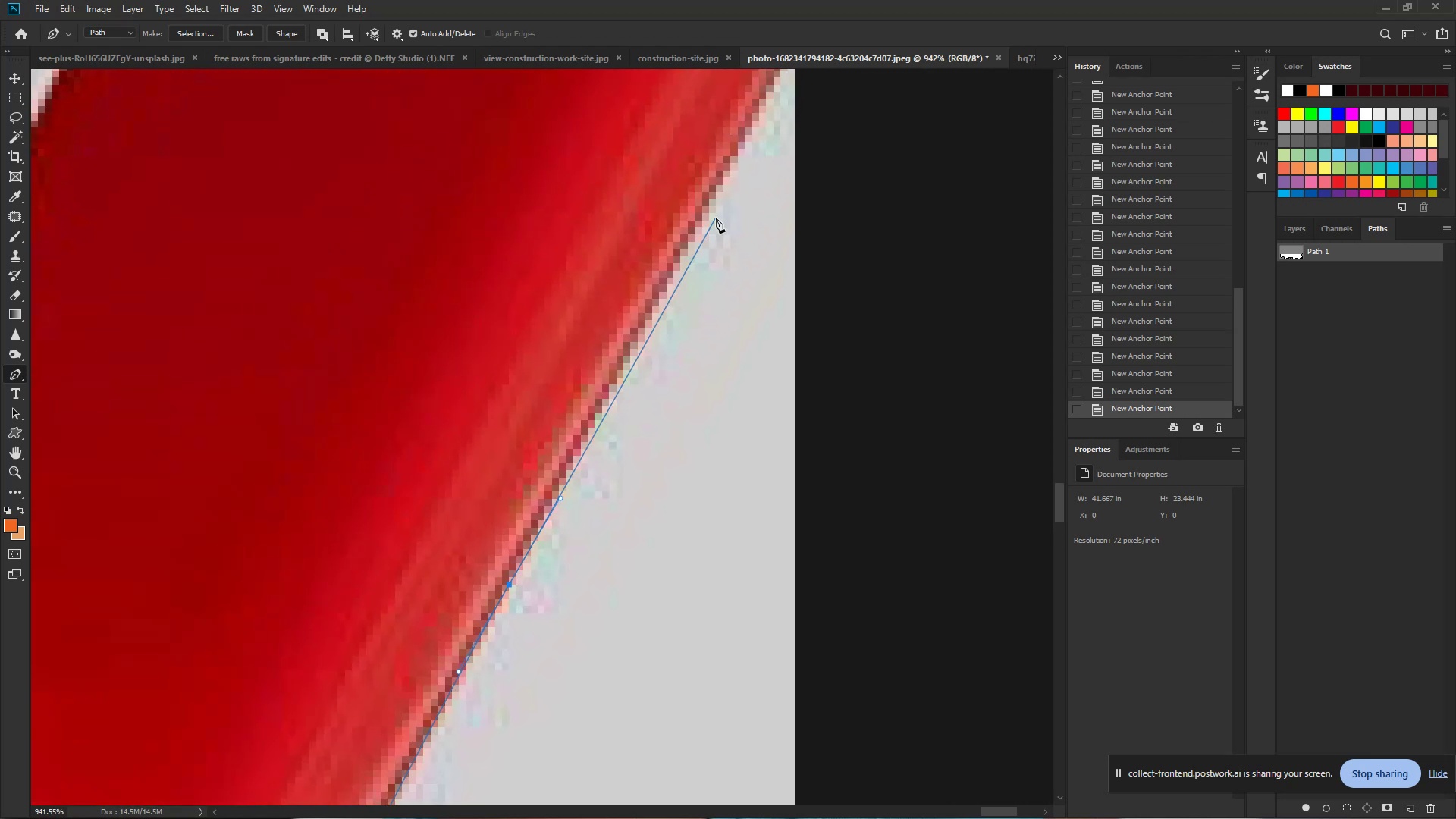 
left_click_drag(start_coordinate=[785, 111], to_coordinate=[560, 497])
 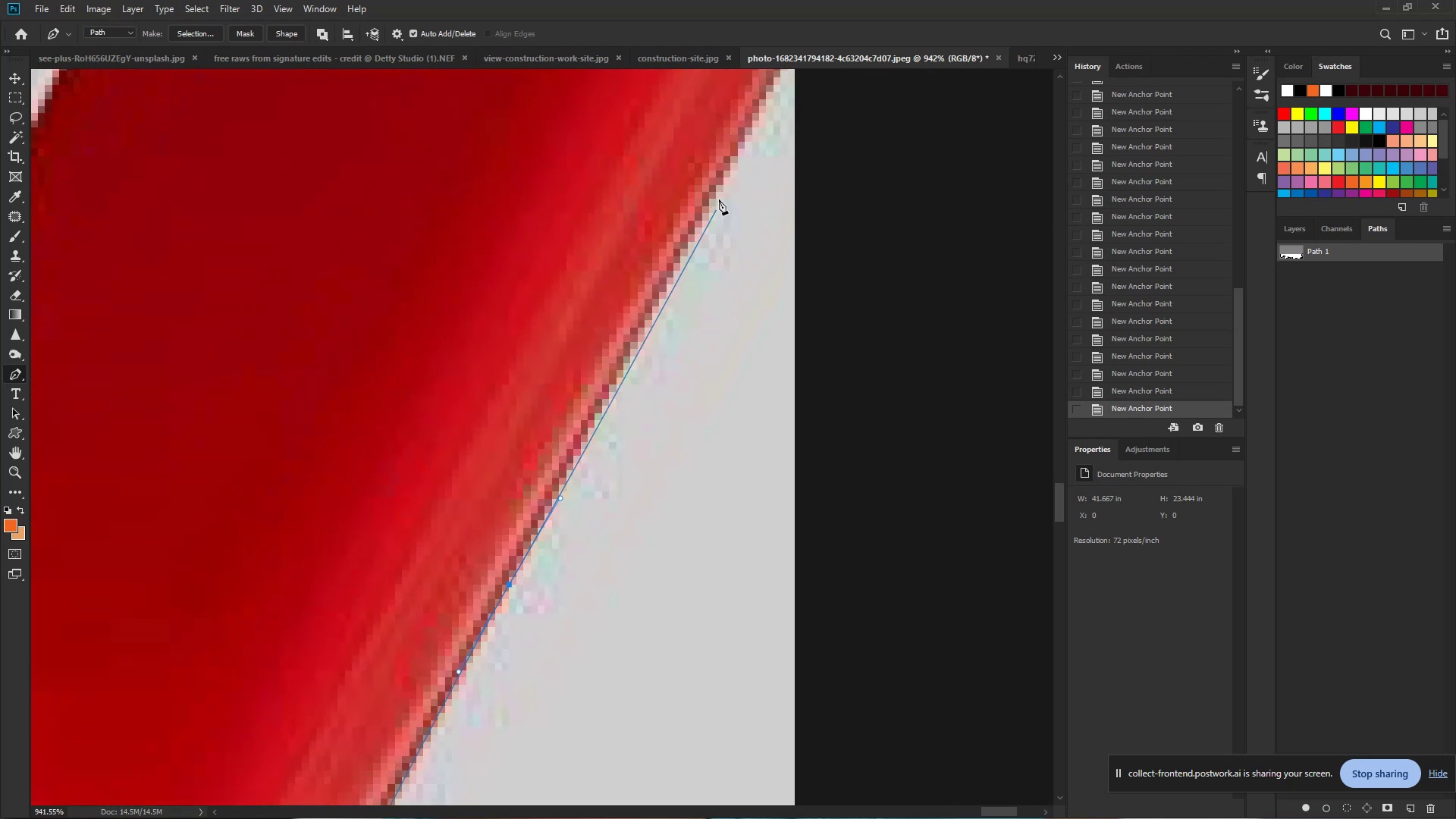 
left_click_drag(start_coordinate=[729, 171], to_coordinate=[758, 110])
 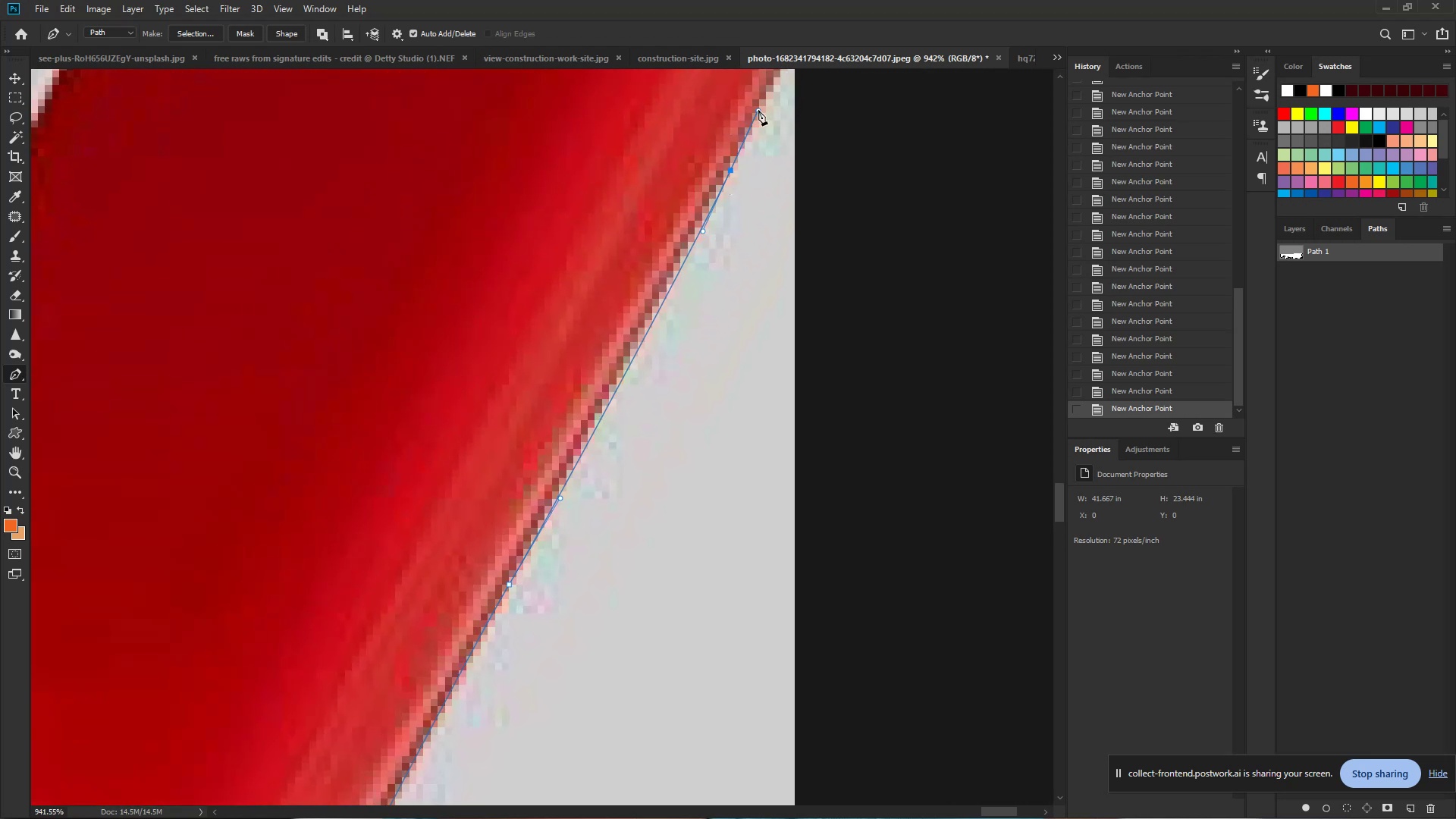 
hold_key(key=Space, duration=0.96)
 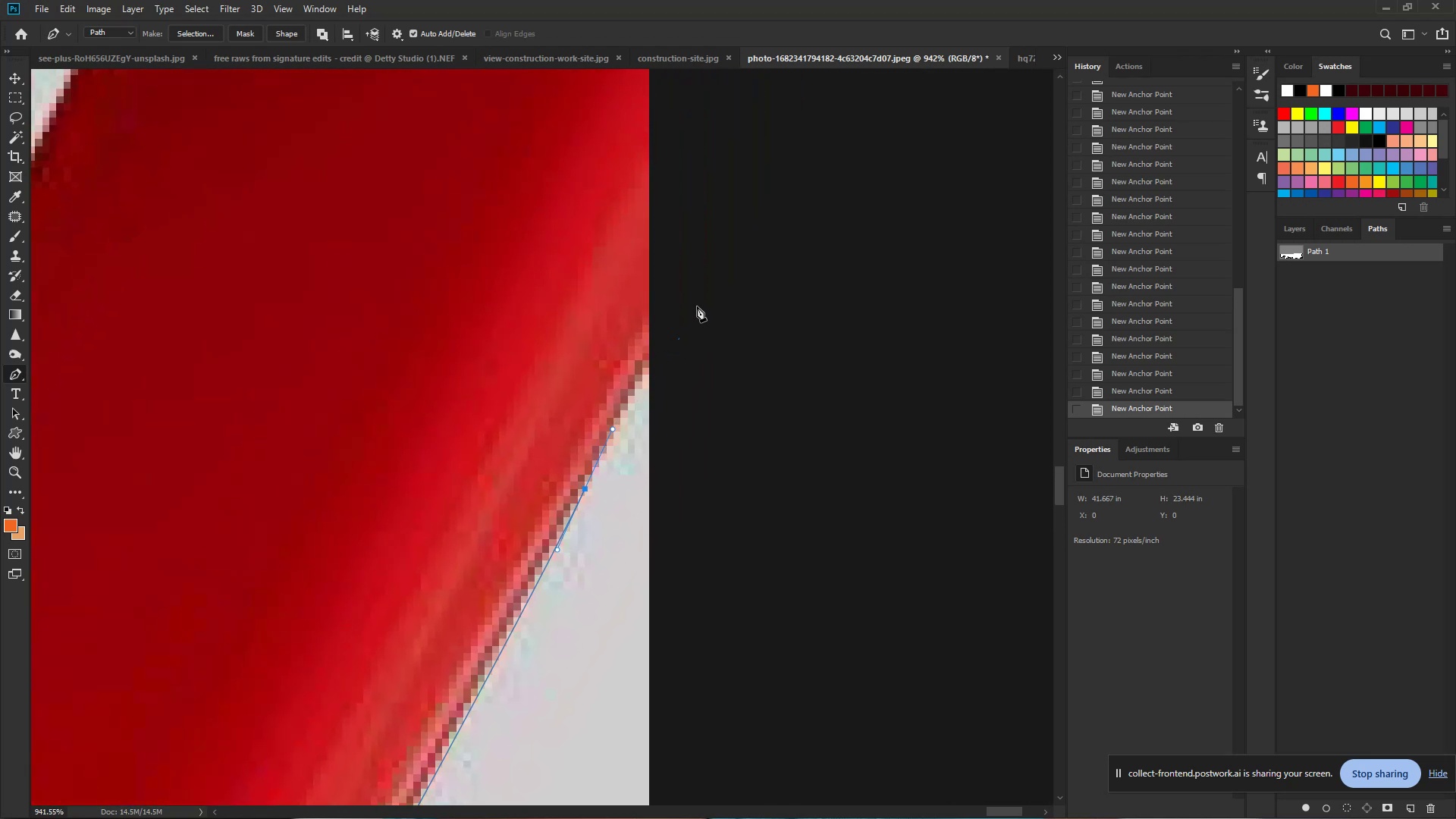 
left_click_drag(start_coordinate=[758, 110], to_coordinate=[613, 428])
 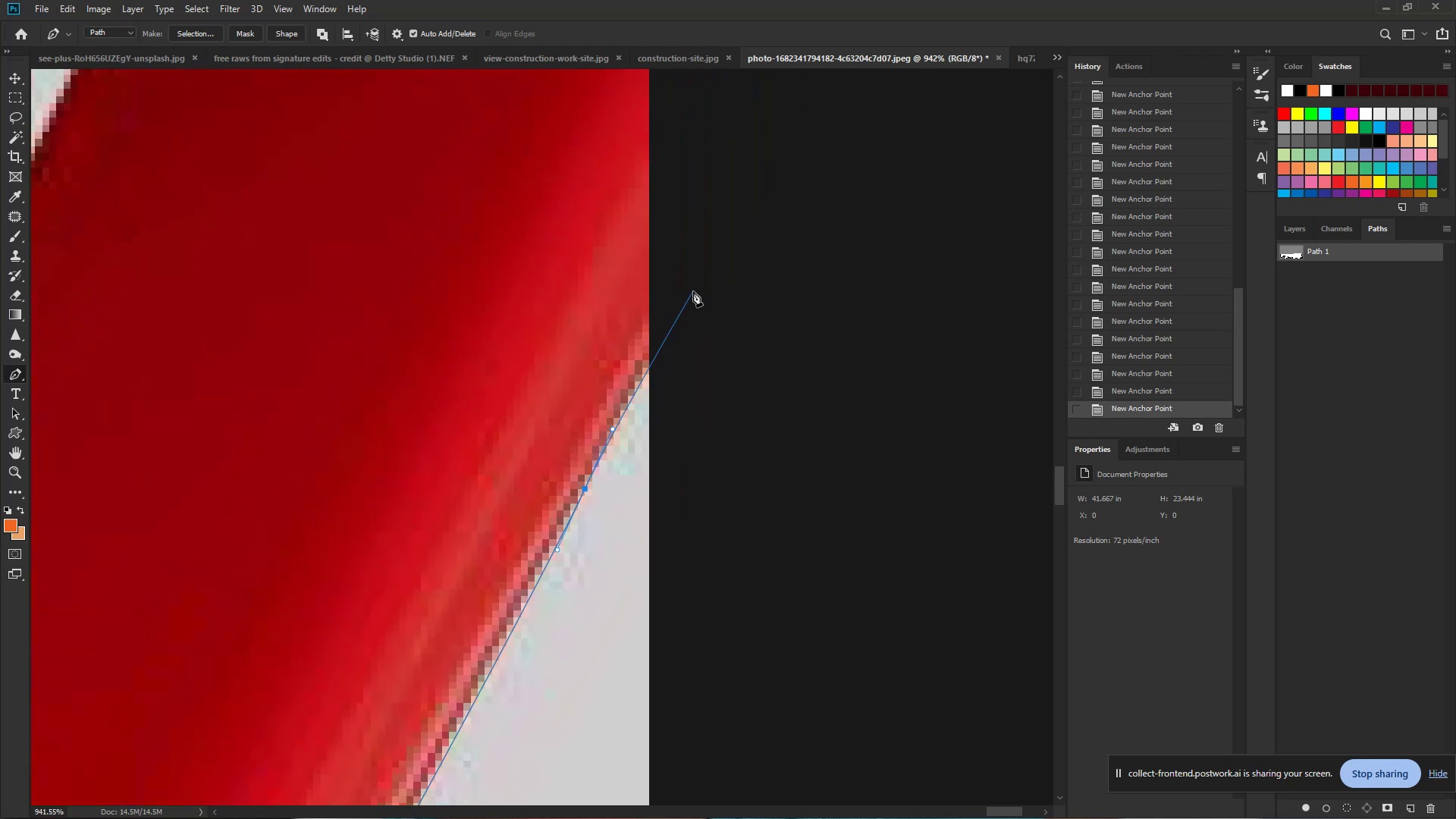 
left_click([692, 289])
 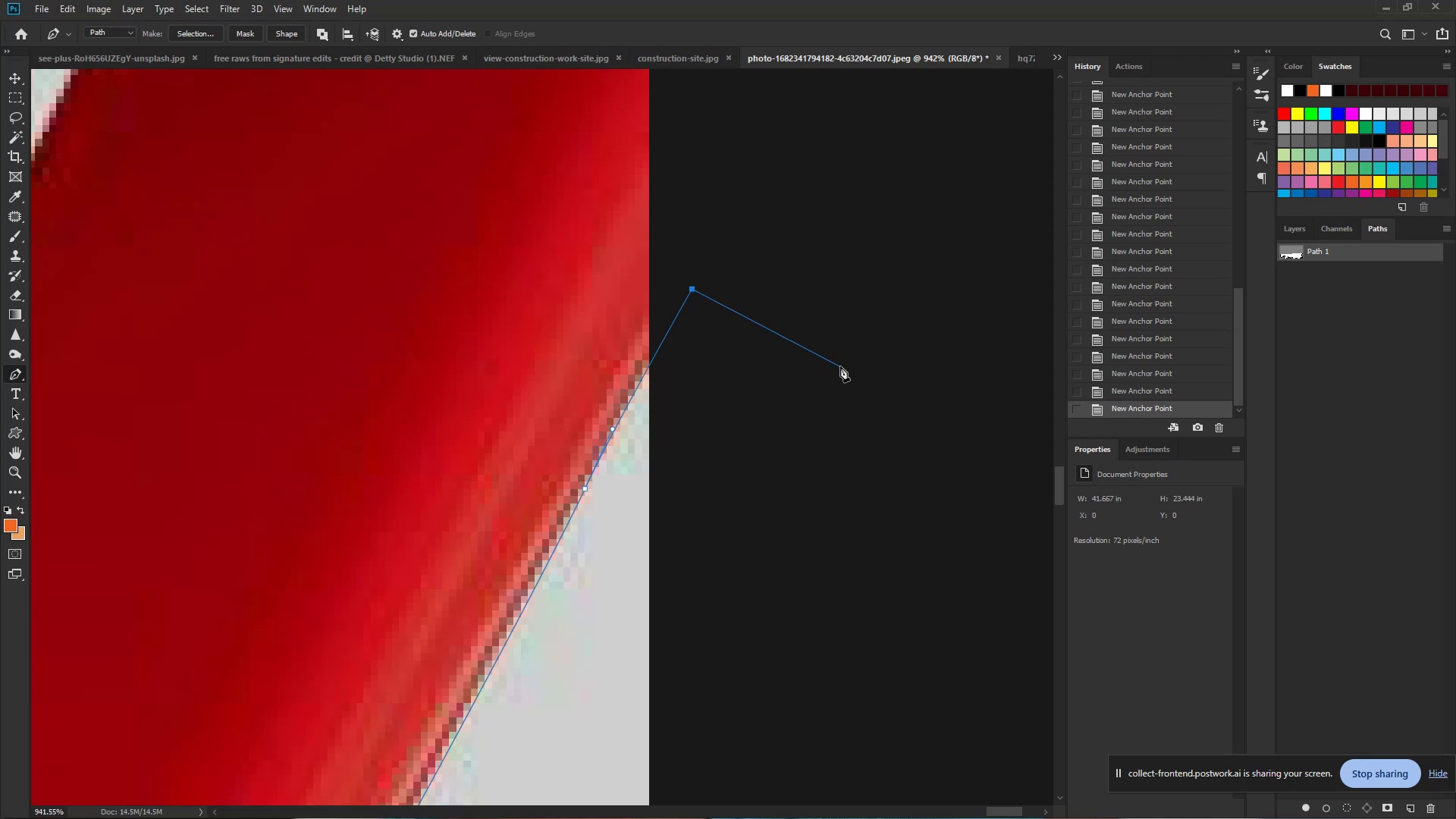 
wait(45.35)
 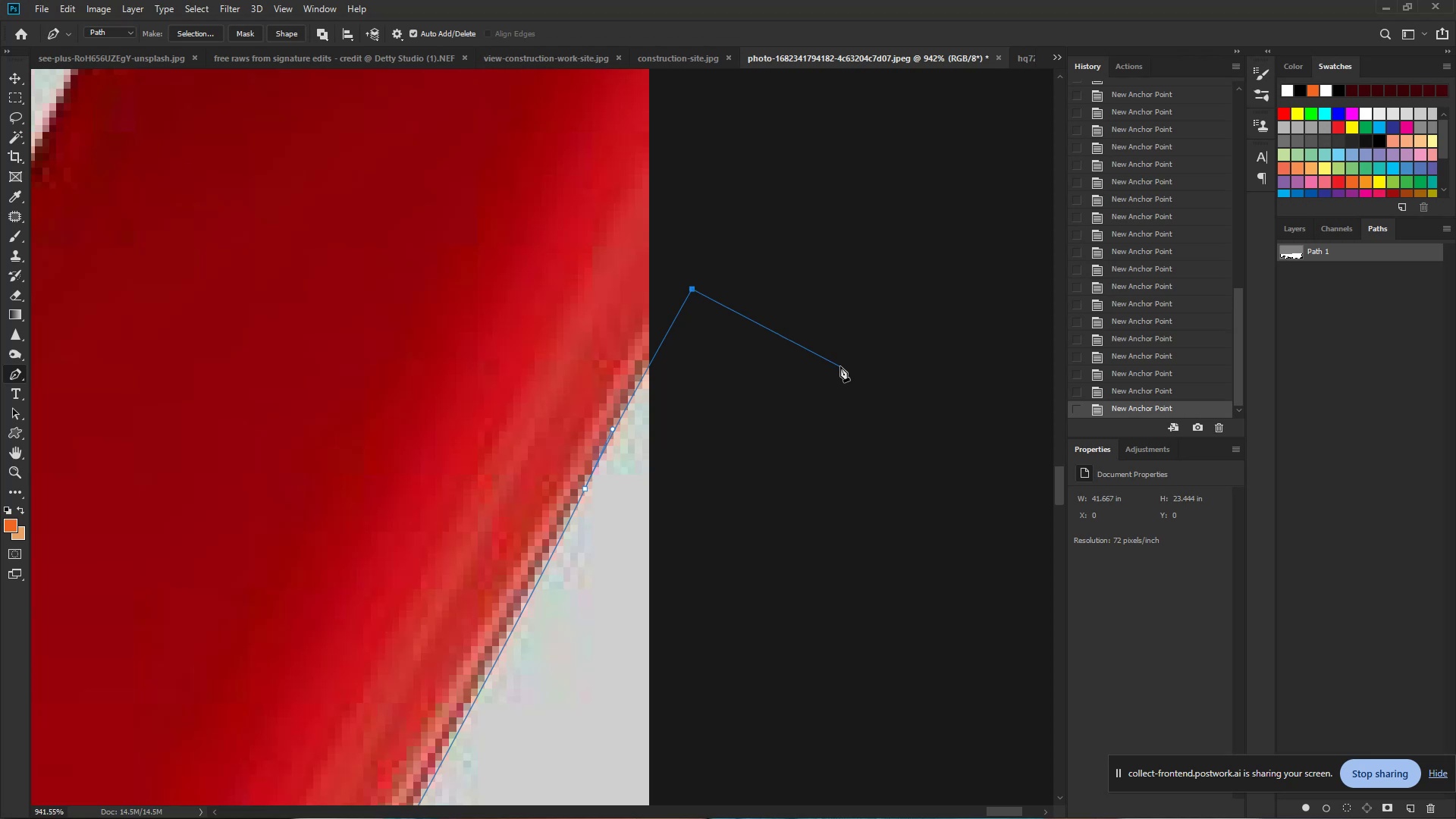 
hold_key(key=Space, duration=0.89)
 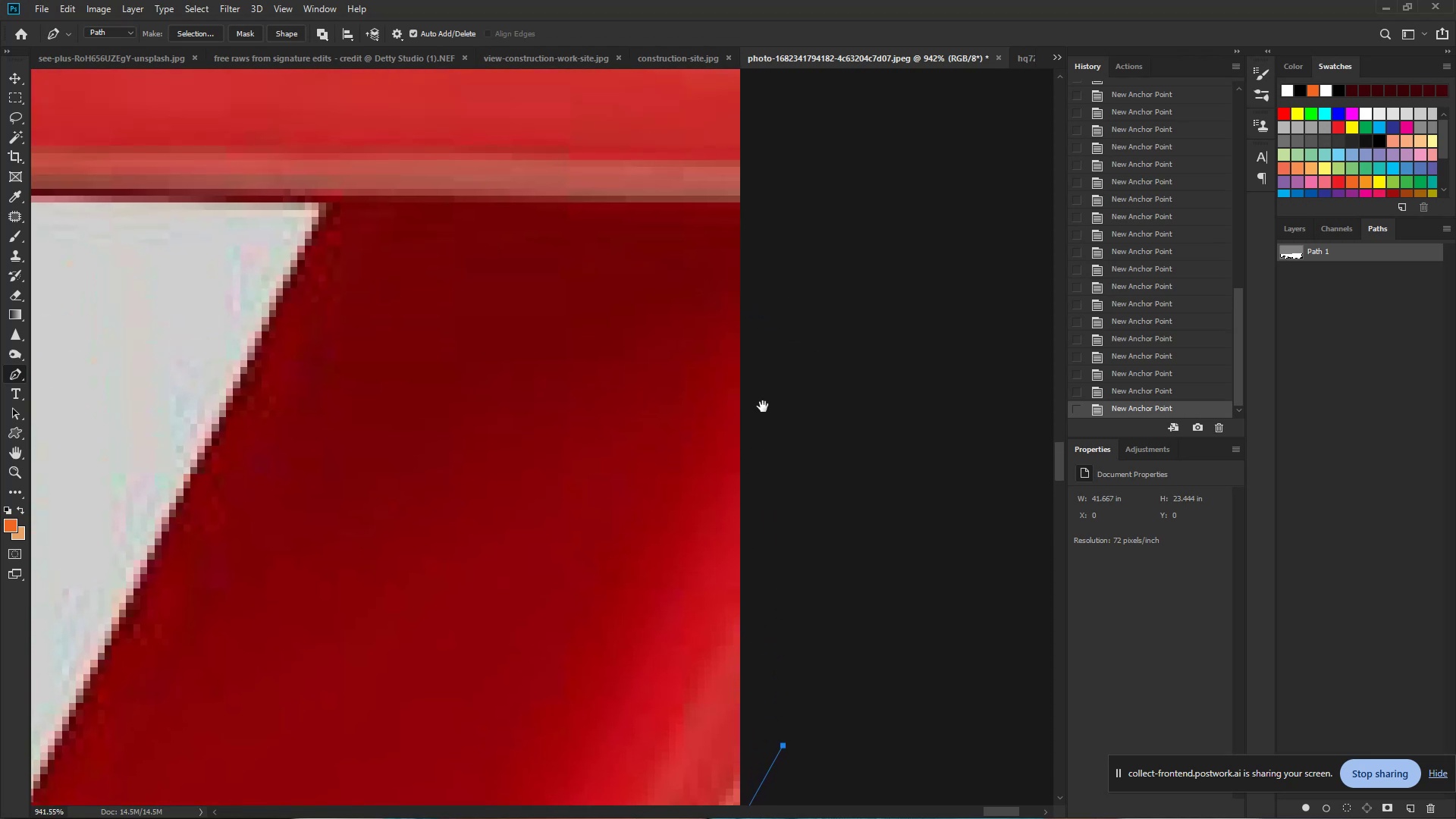 
left_click_drag(start_coordinate=[667, 210], to_coordinate=[758, 665])
 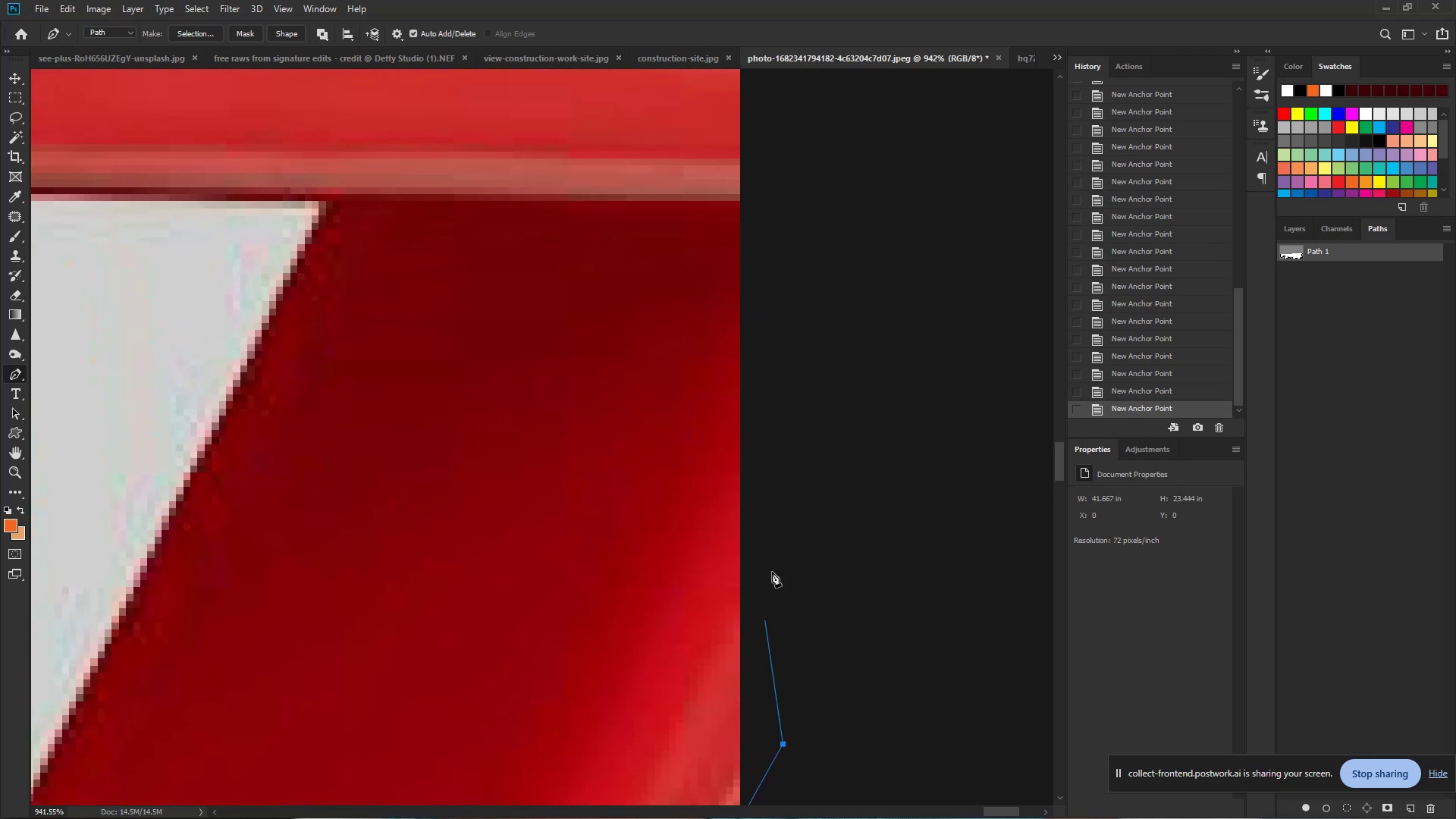 
hold_key(key=Space, duration=0.7)
 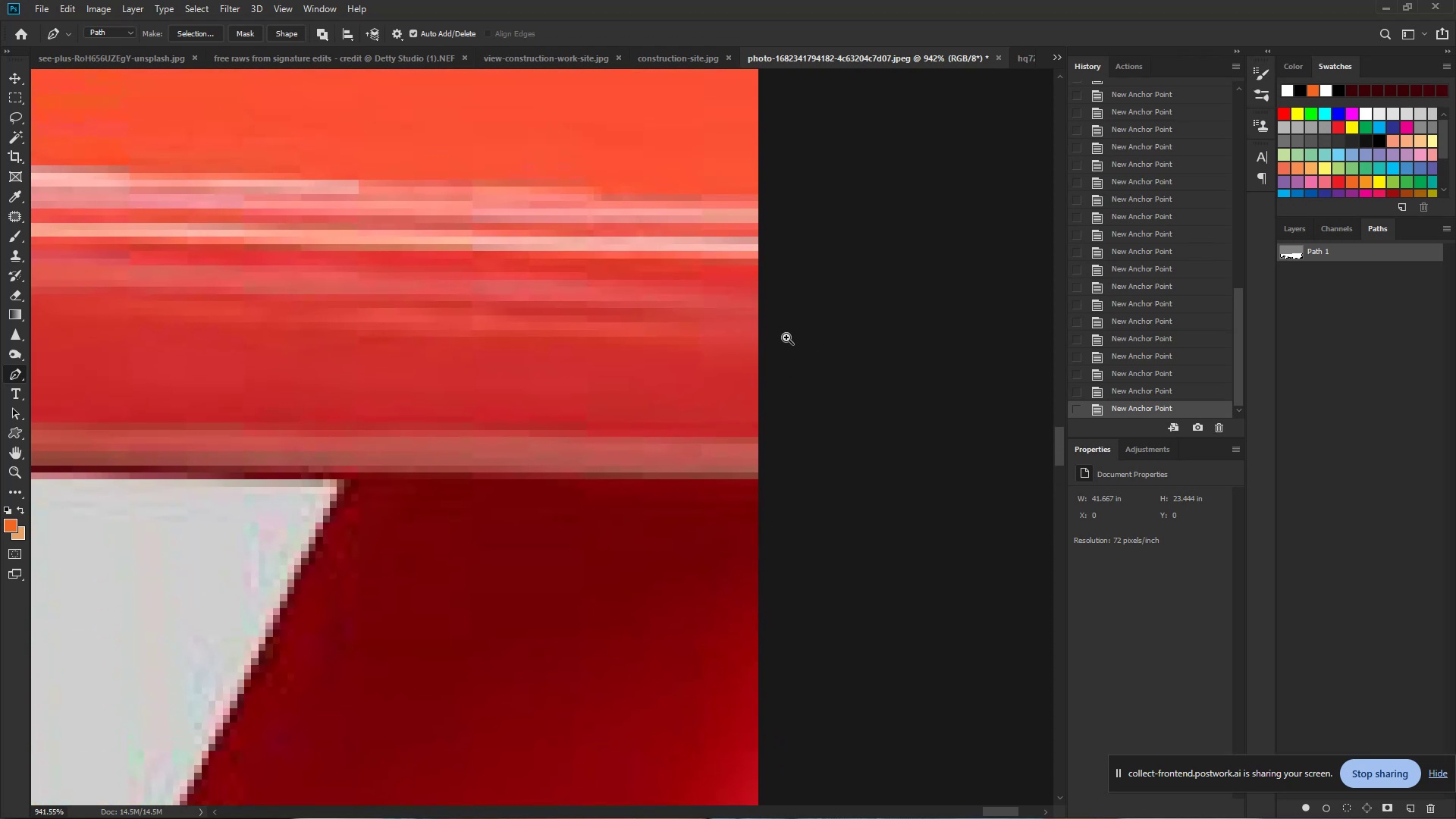 
left_click_drag(start_coordinate=[763, 392], to_coordinate=[778, 652])
 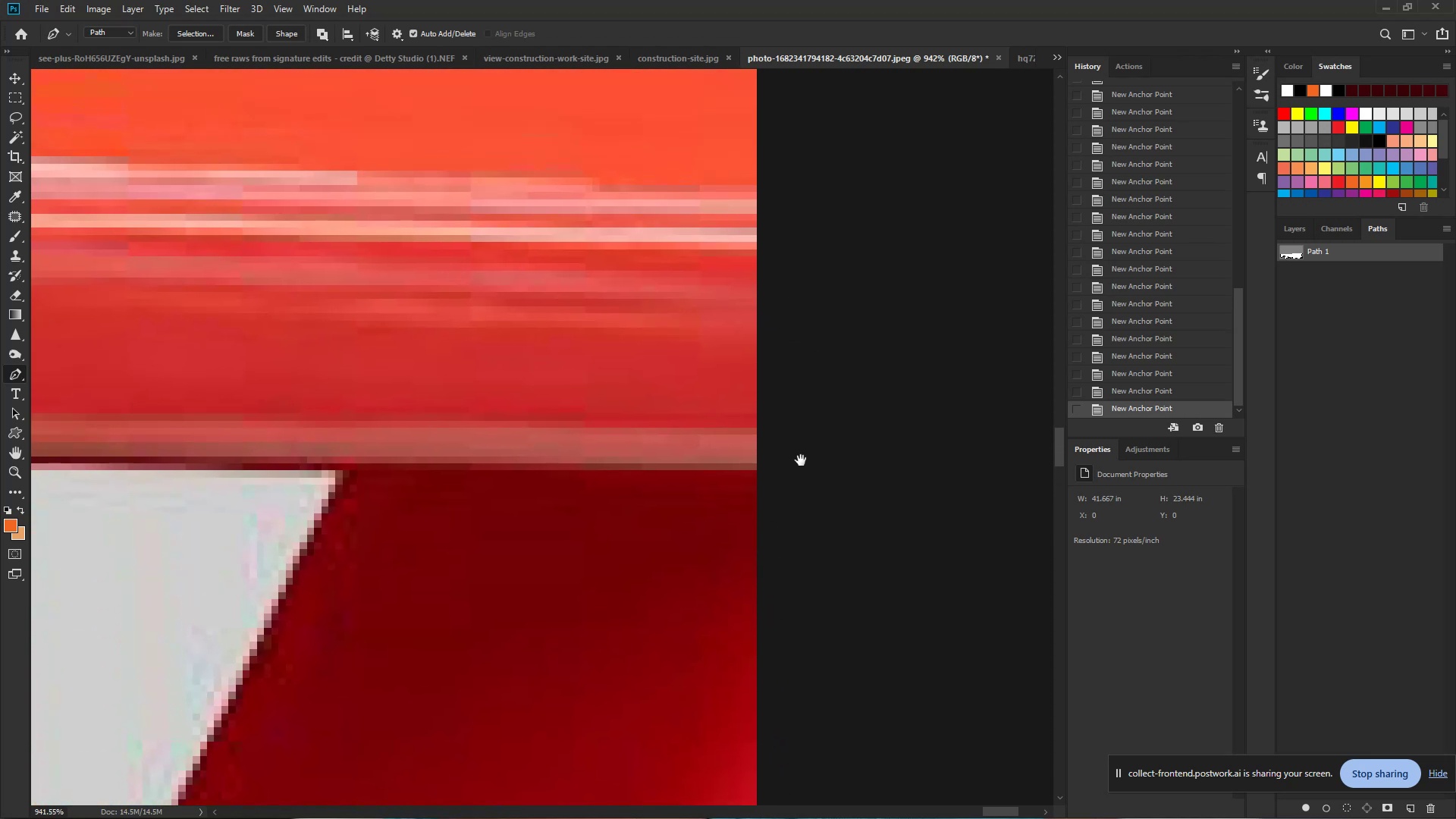 
hold_key(key=ControlLeft, duration=0.75)
 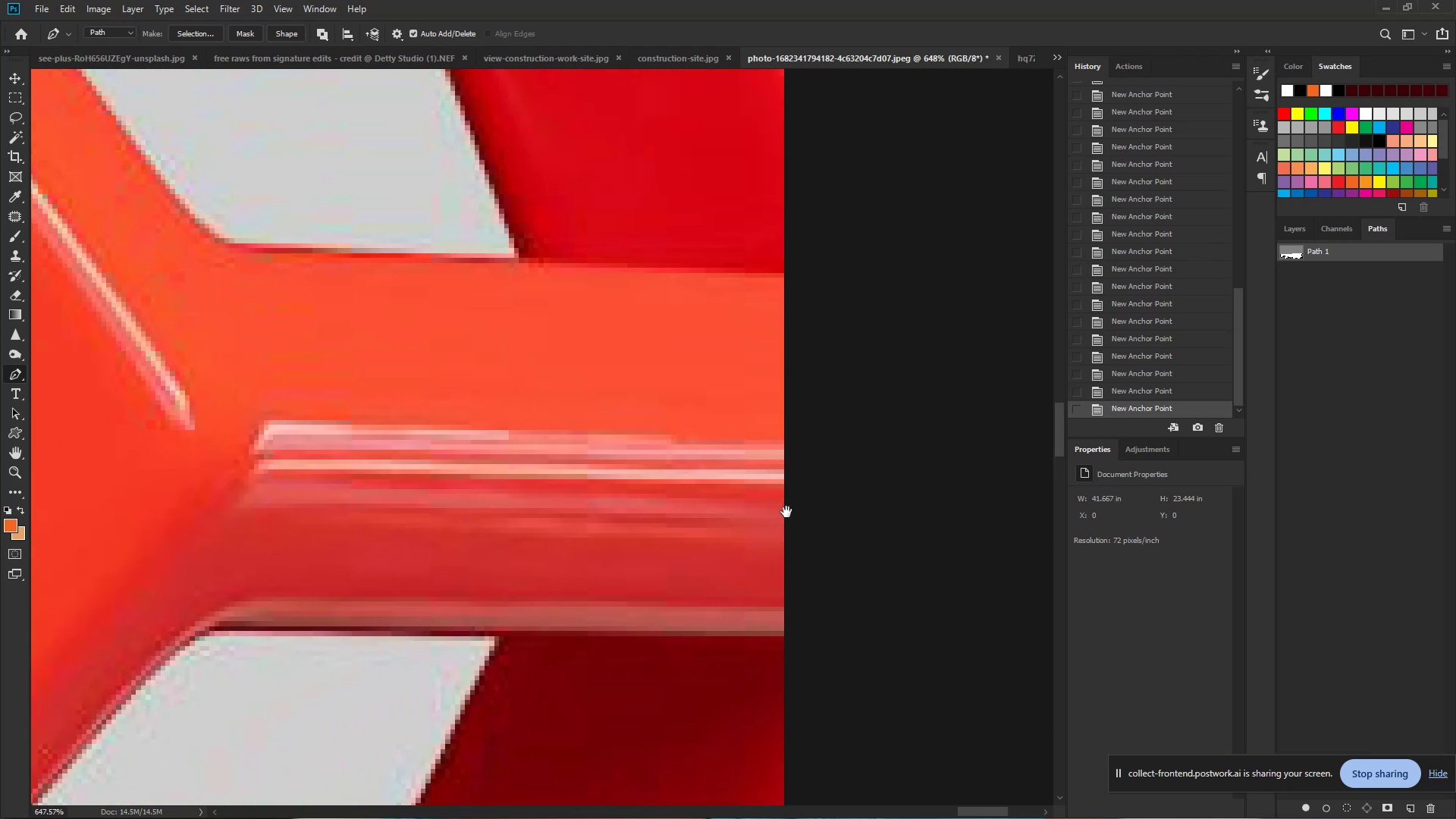 
hold_key(key=Space, duration=0.53)
 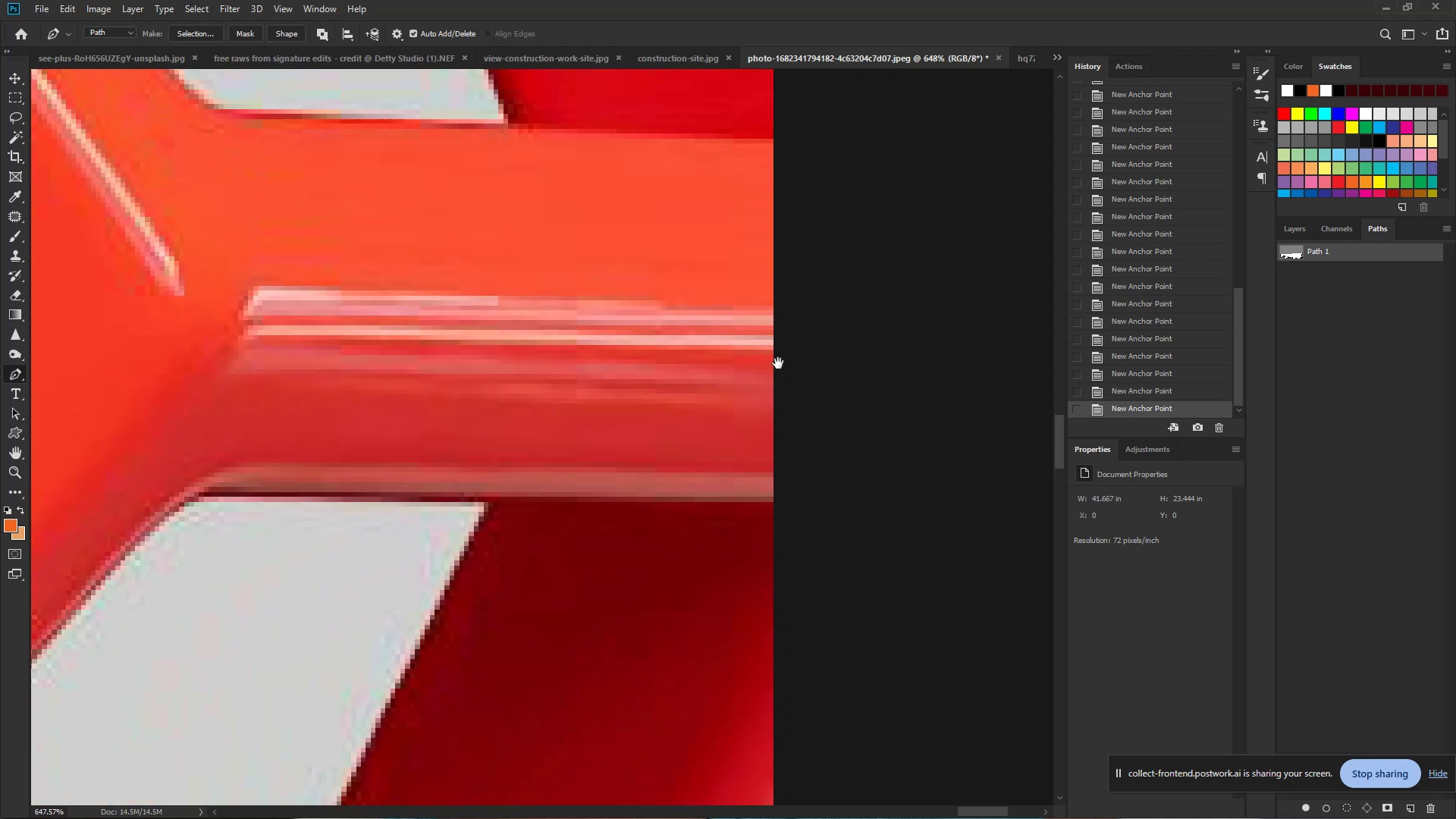 
left_click_drag(start_coordinate=[786, 337], to_coordinate=[757, 333])
 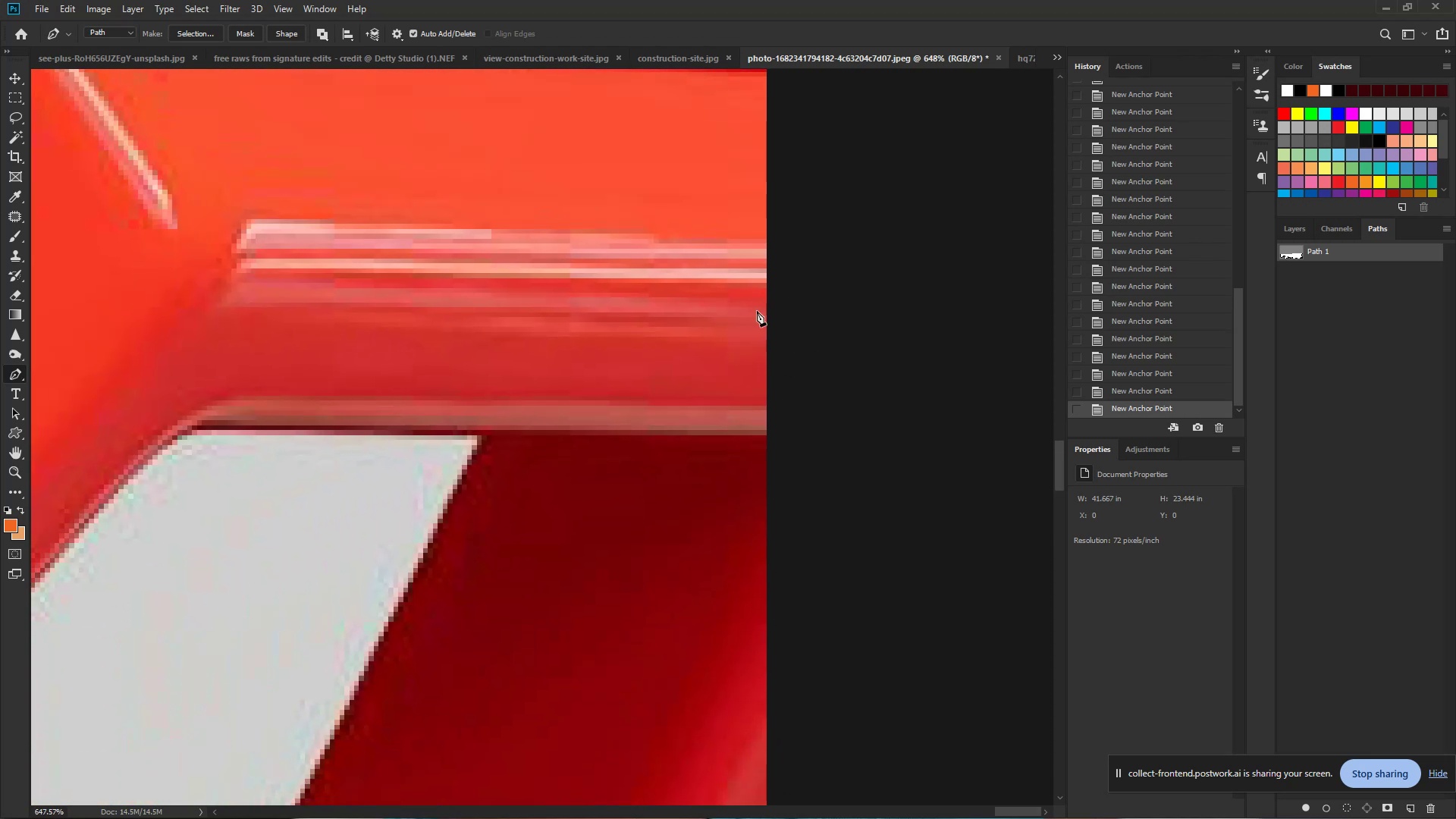 
hold_key(key=Space, duration=0.72)
 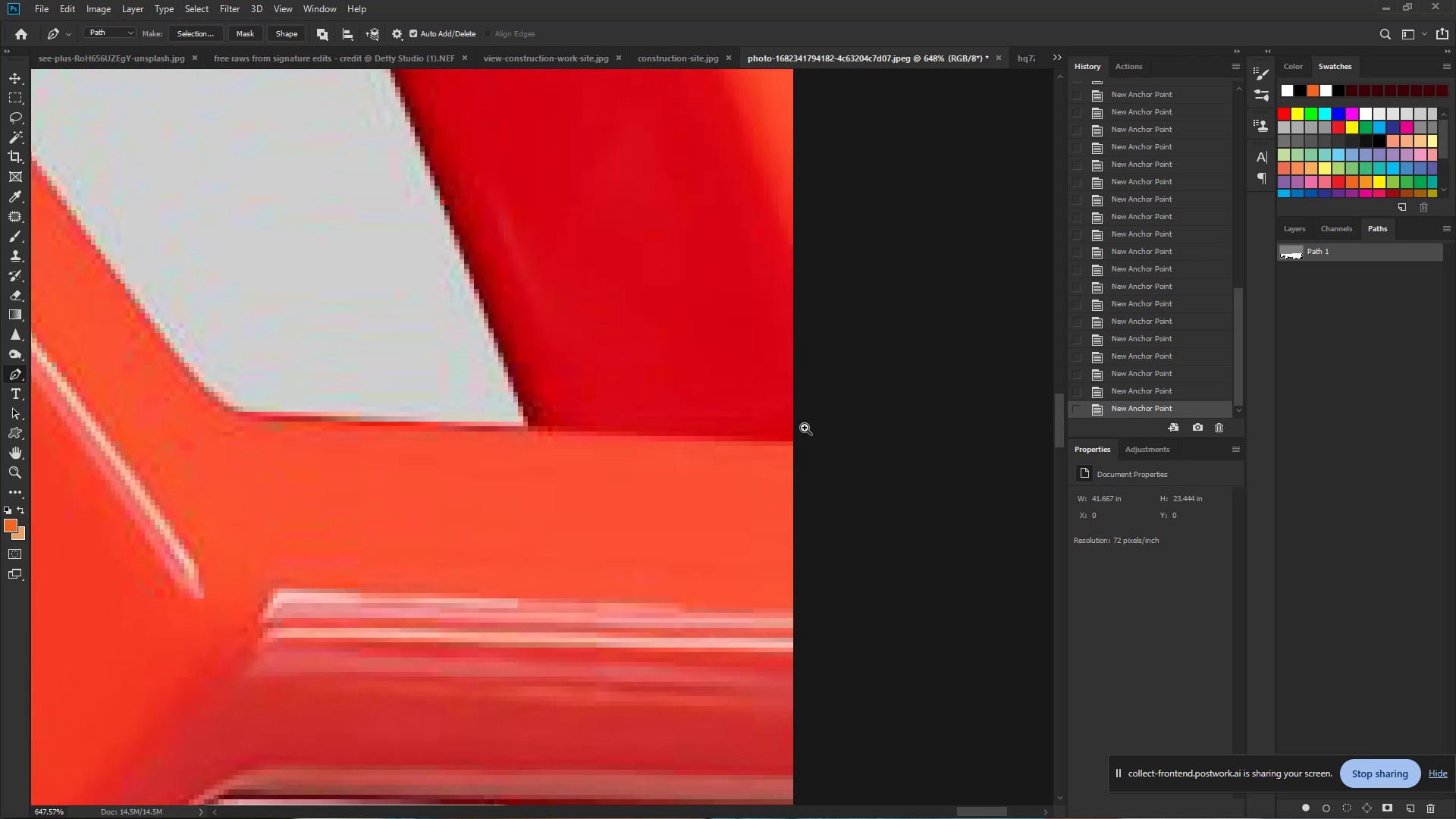 
left_click_drag(start_coordinate=[767, 236], to_coordinate=[793, 605])
 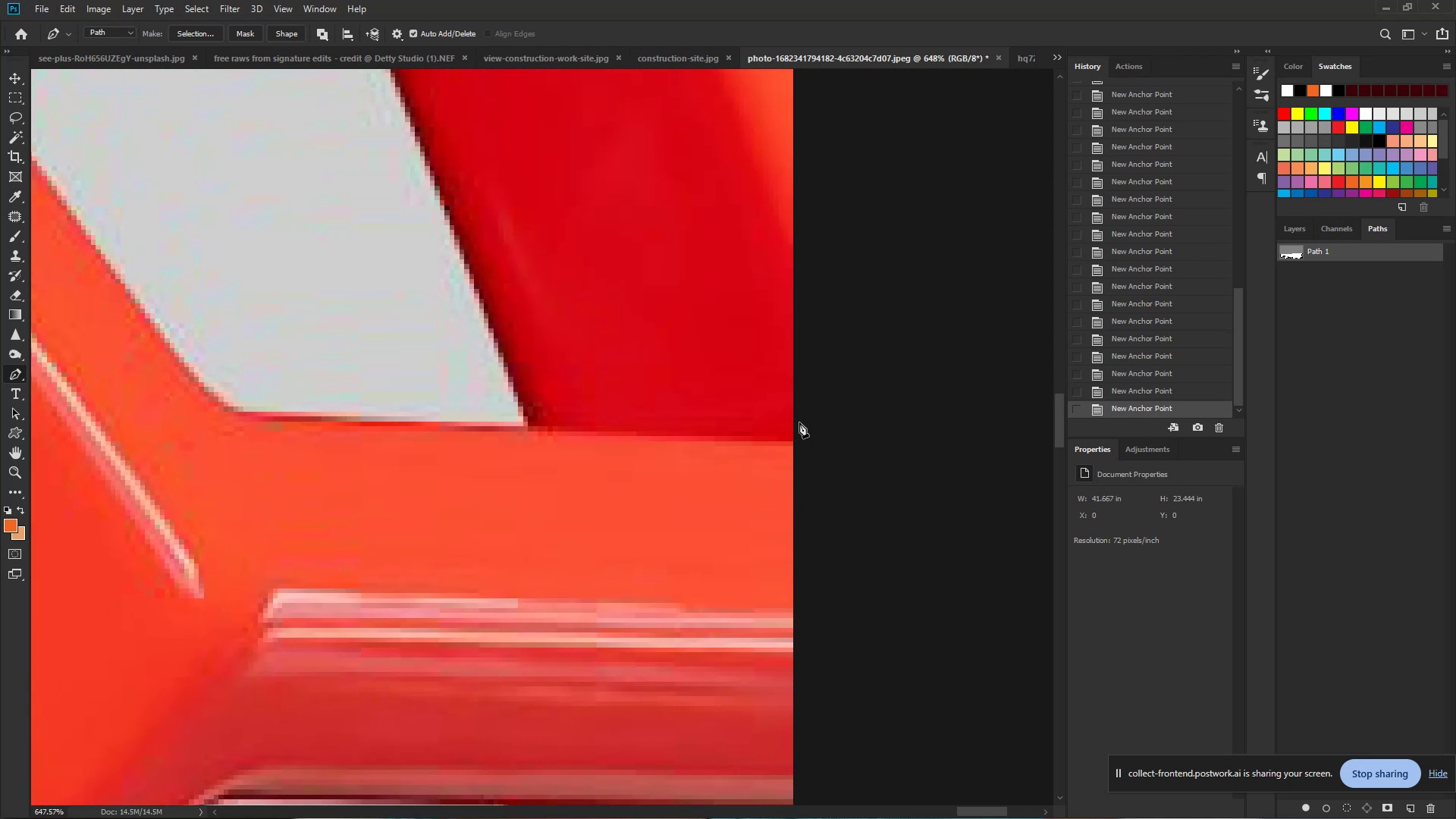 
hold_key(key=ControlLeft, duration=0.69)
 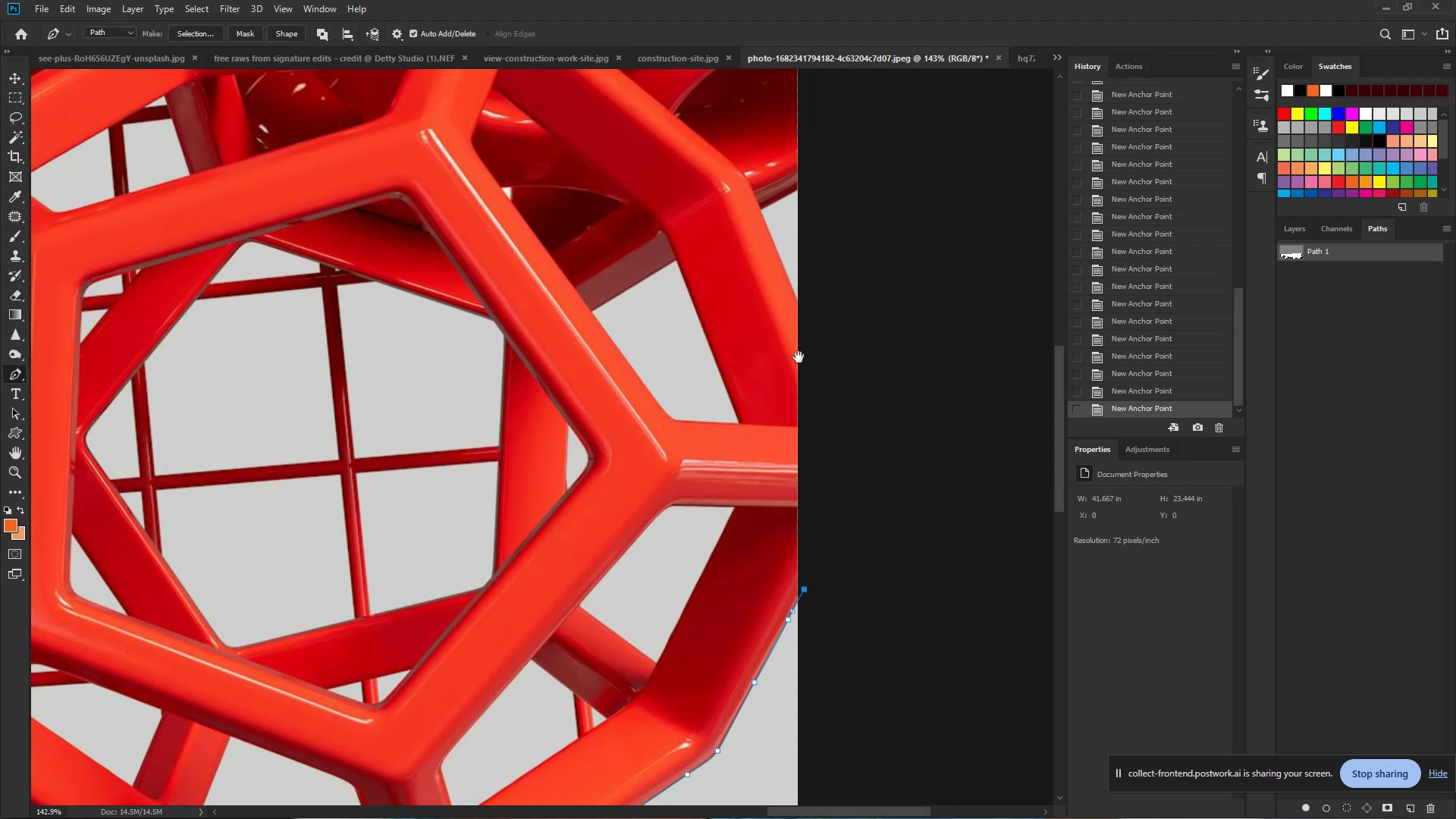 
hold_key(key=Space, duration=0.66)
 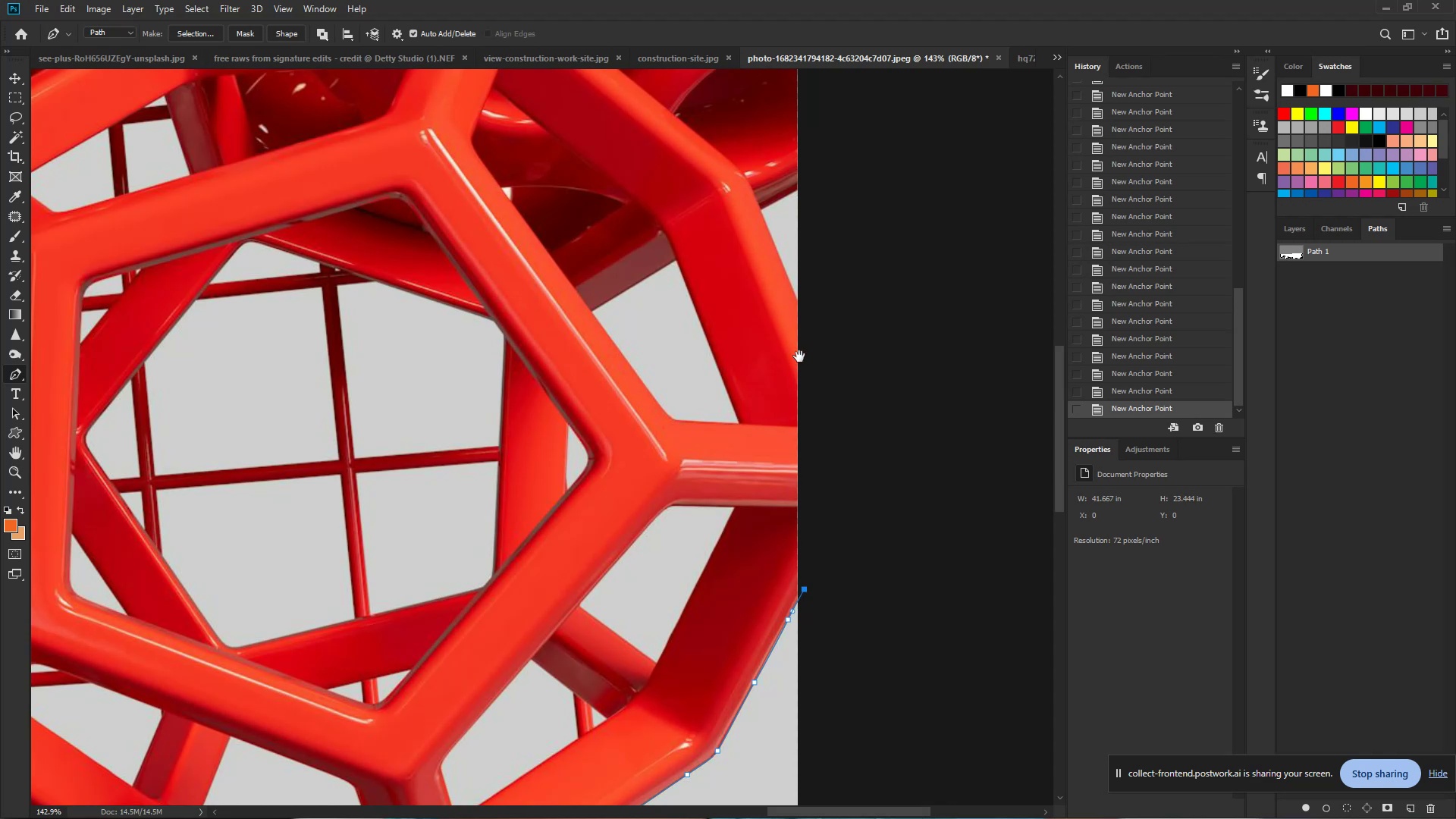 
left_click_drag(start_coordinate=[799, 422], to_coordinate=[705, 418])
 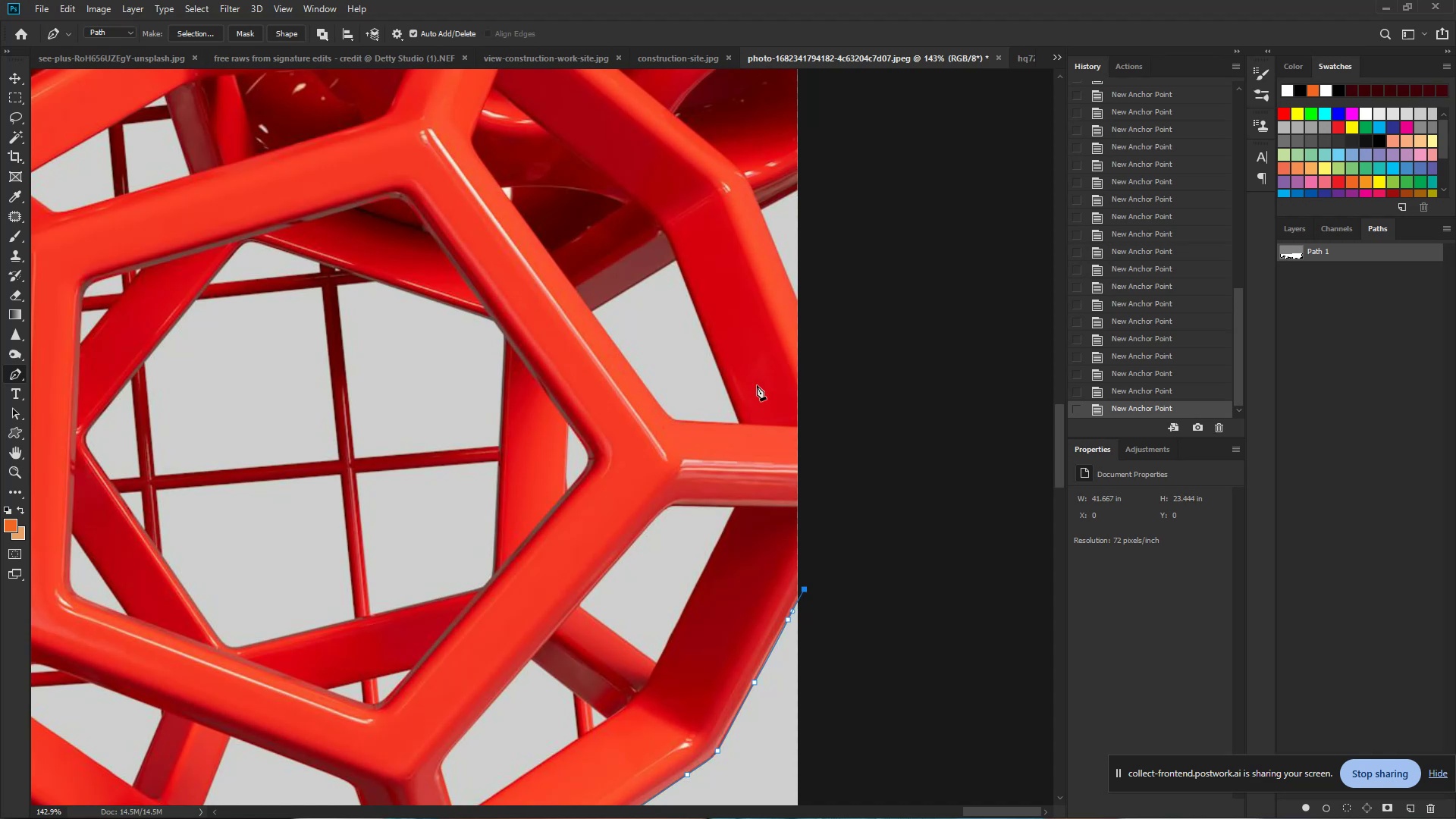 
hold_key(key=Space, duration=1.09)
 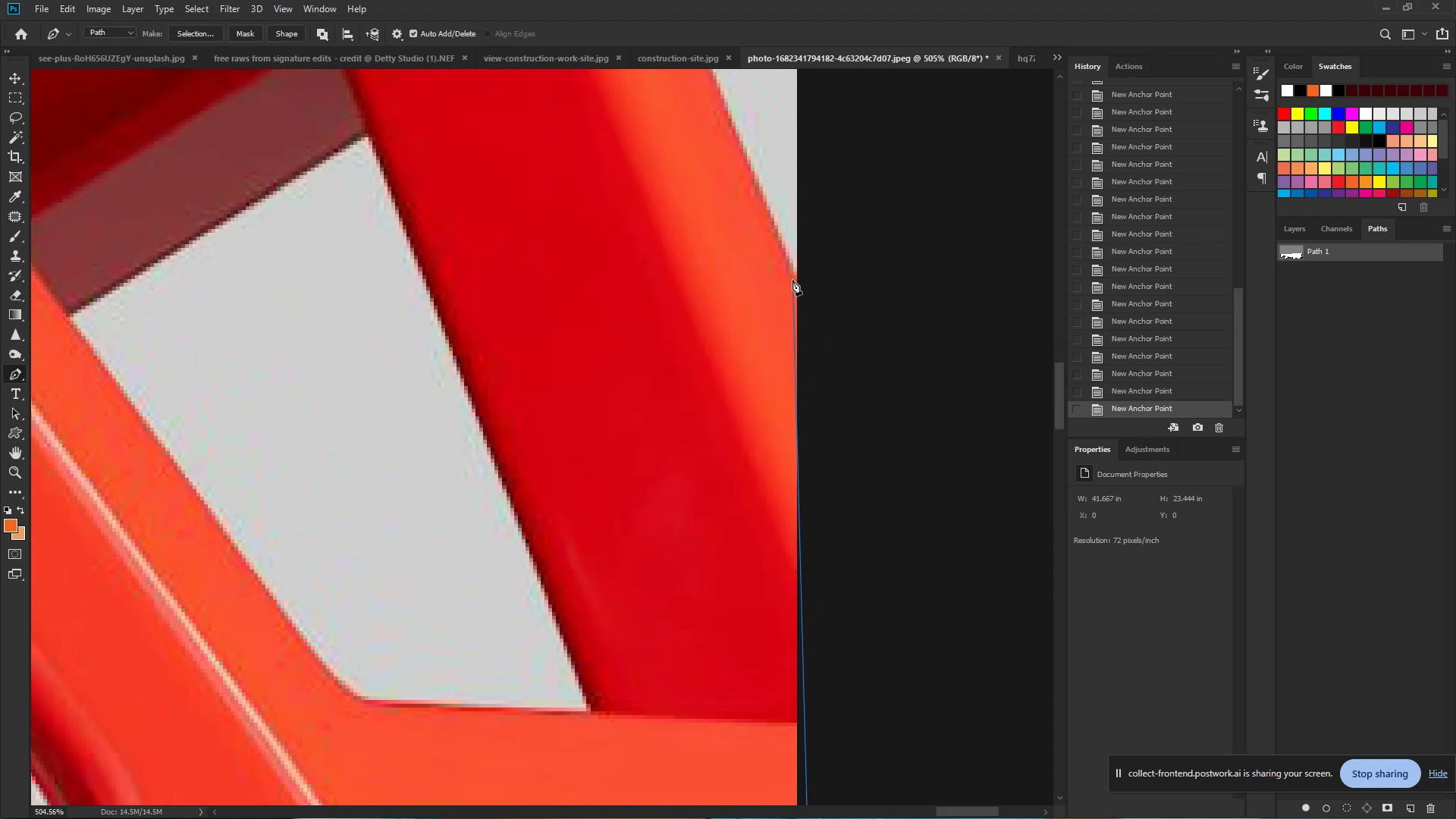 
hold_key(key=ControlLeft, duration=0.76)
left_click_drag(start_coordinate=[799, 309], to_coordinate=[877, 336])
 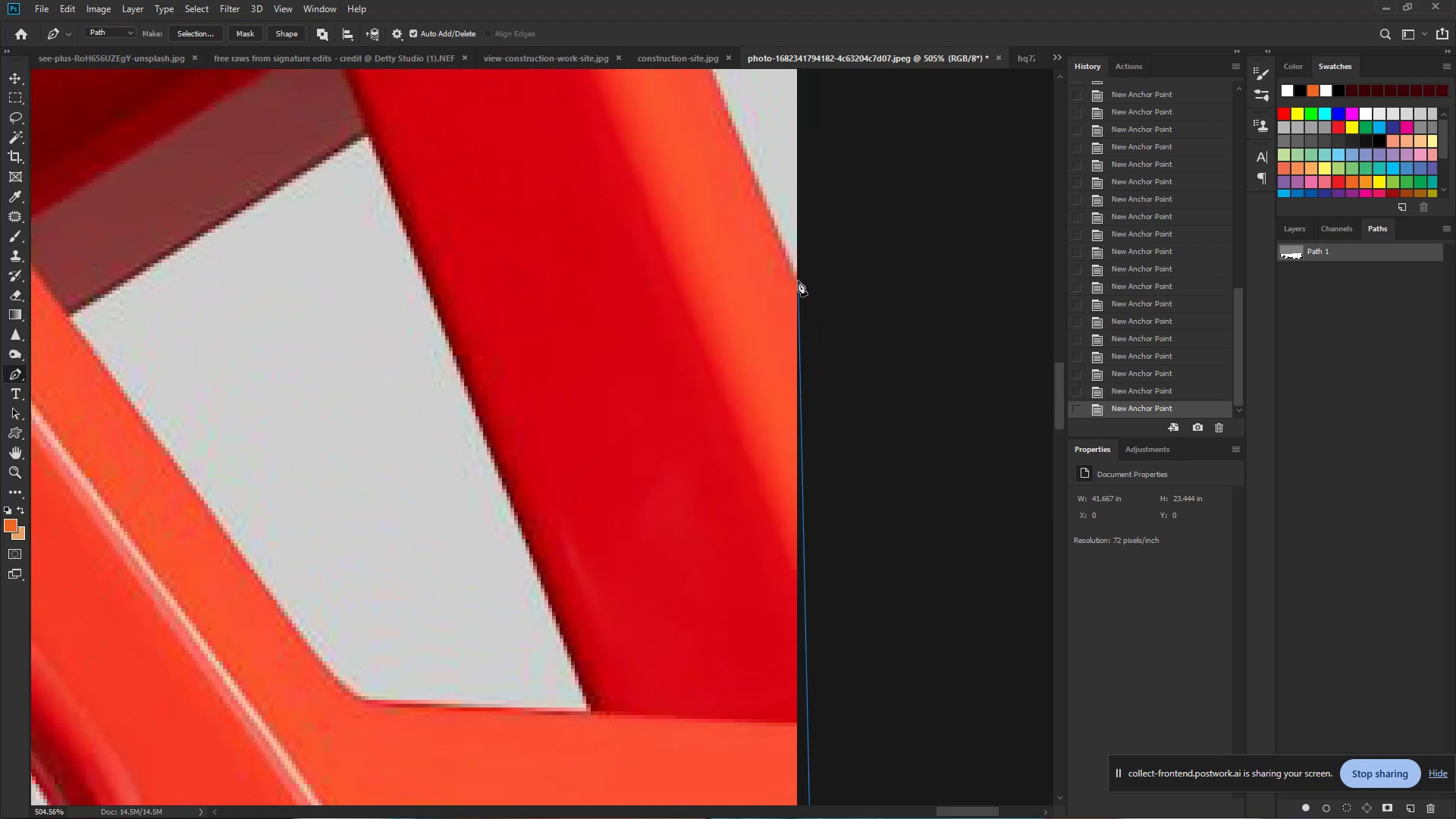 
left_click([799, 283])
 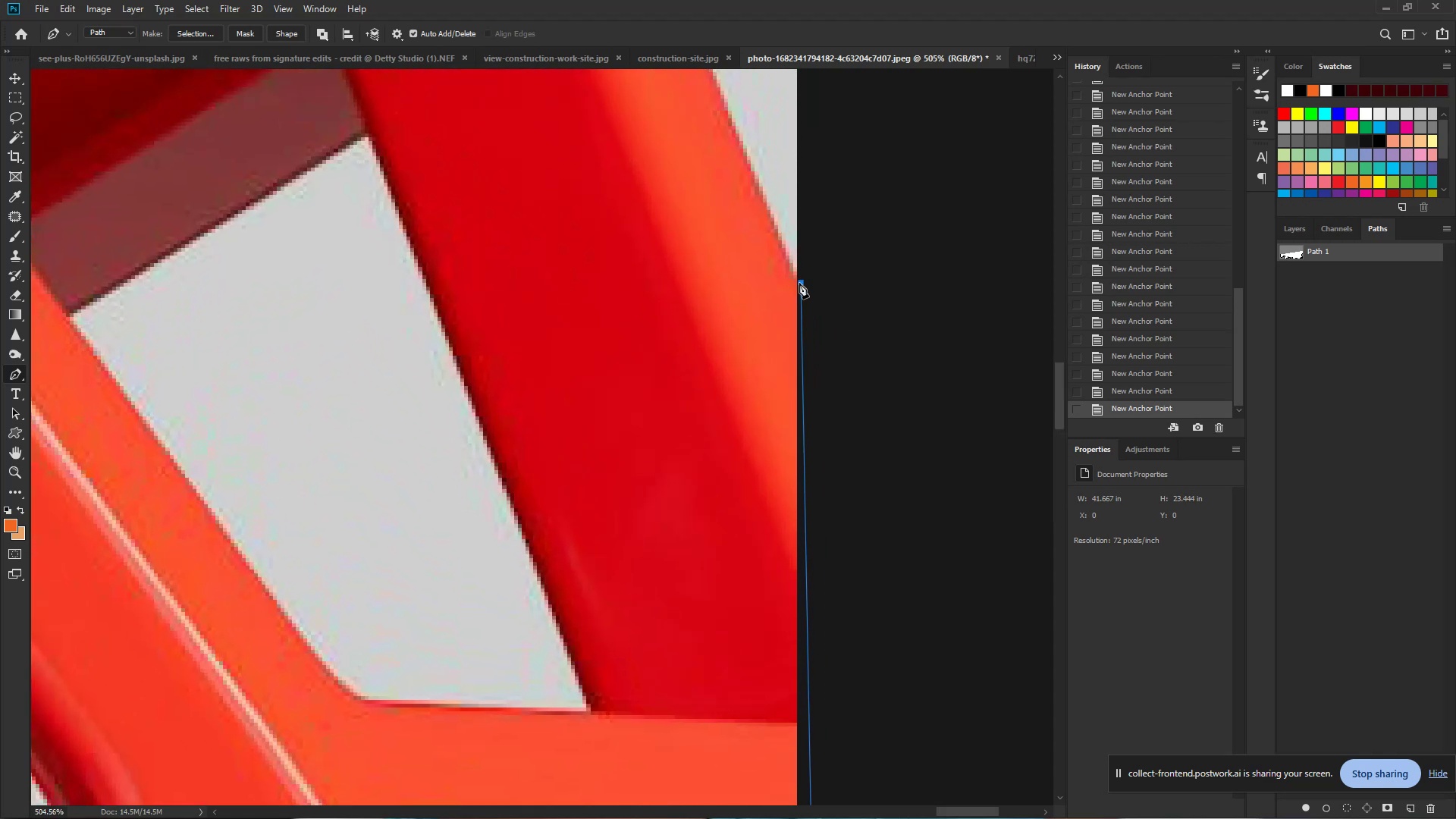 
hold_key(key=Space, duration=0.75)
 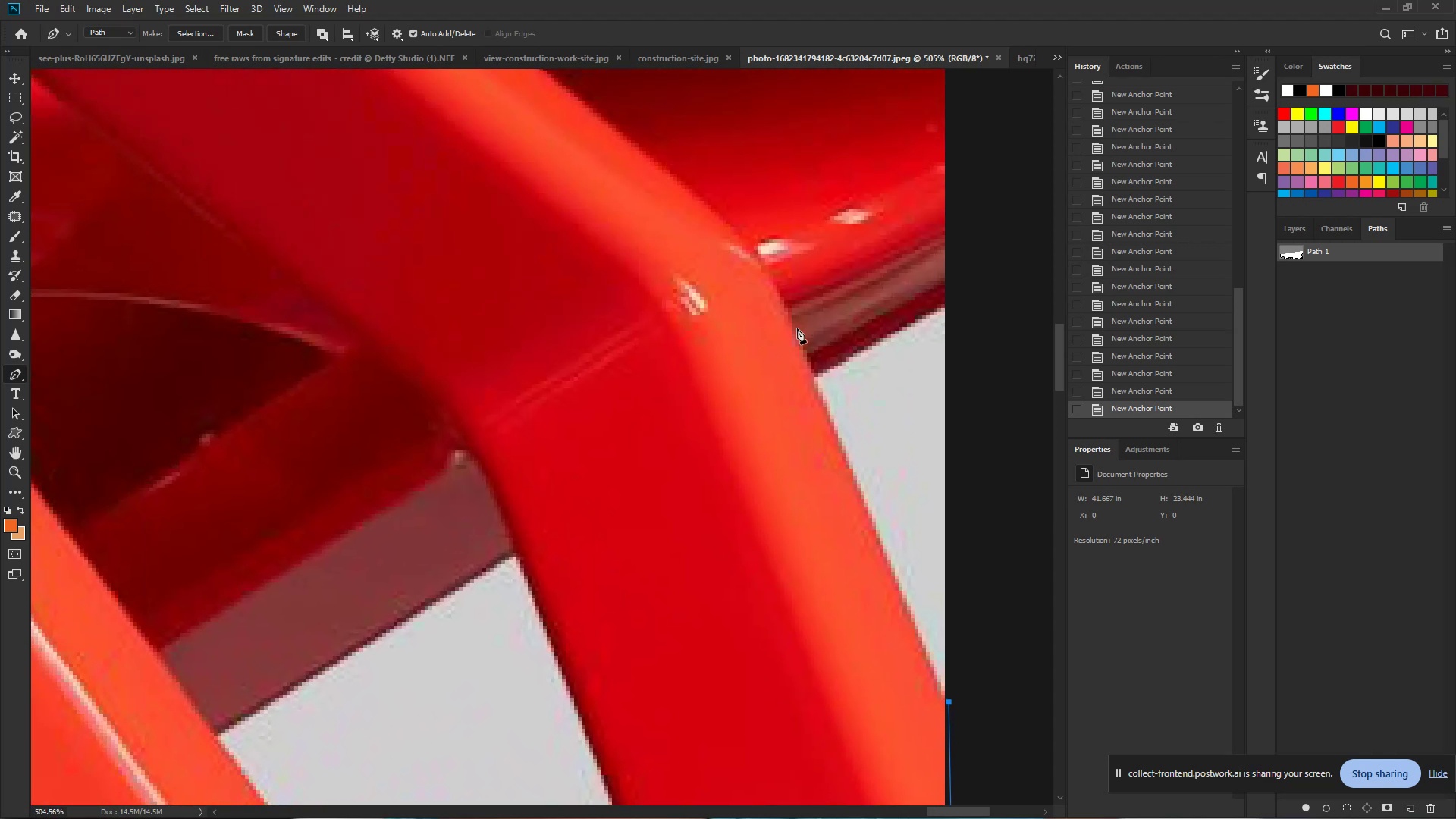 
left_click_drag(start_coordinate=[786, 241], to_coordinate=[934, 661])
 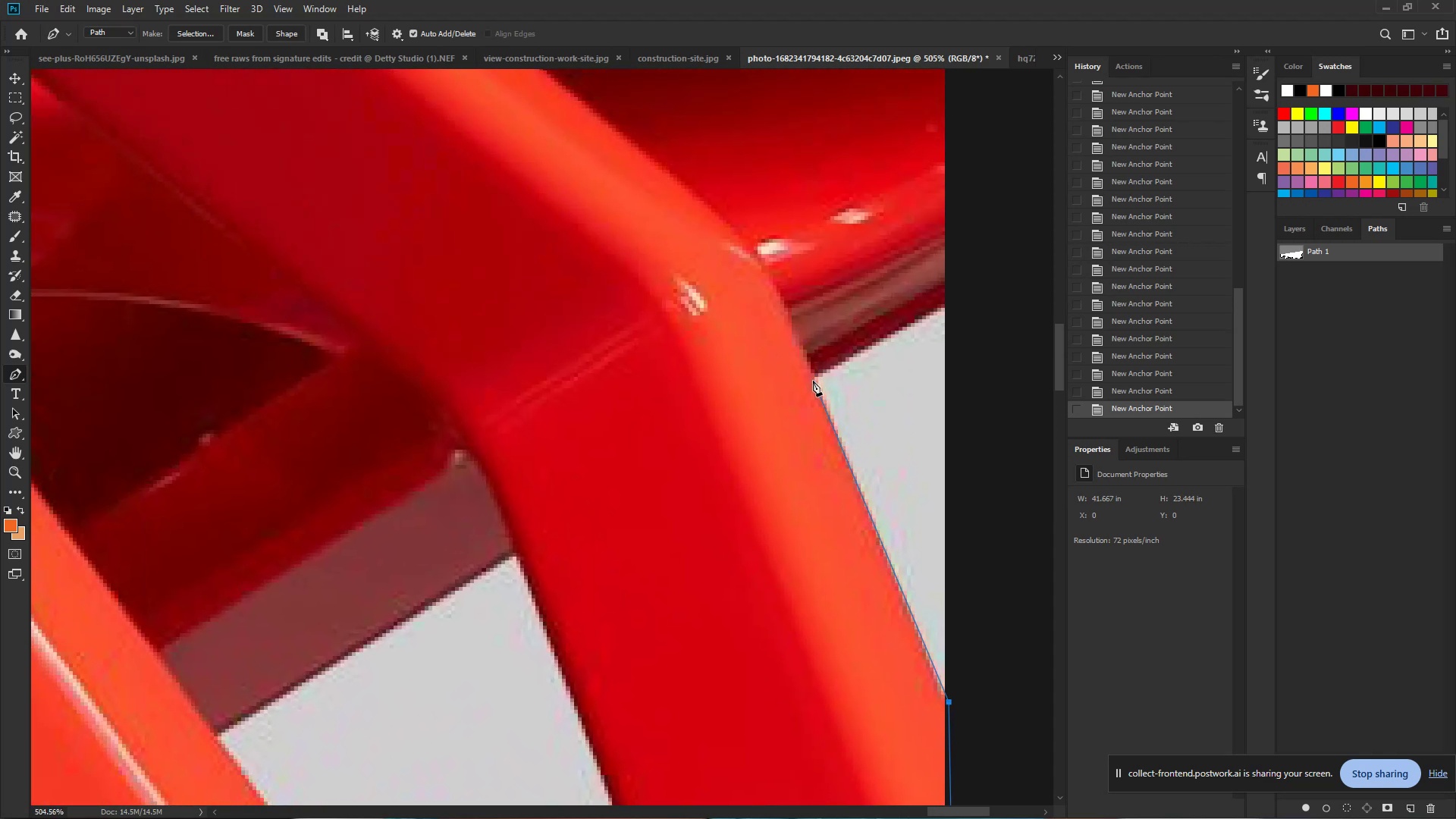 
left_click([816, 375])
 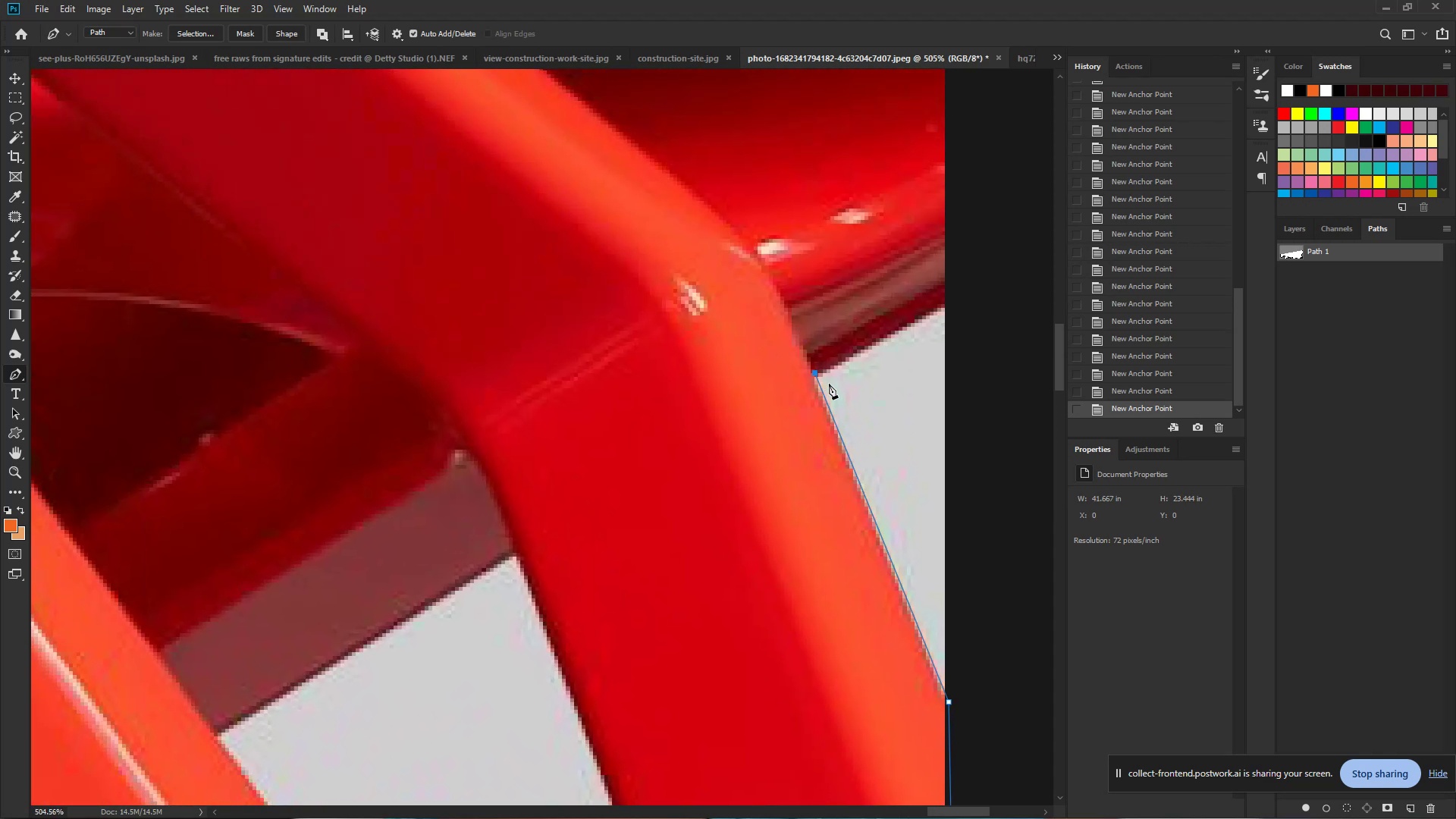 
key(Control+Z)
 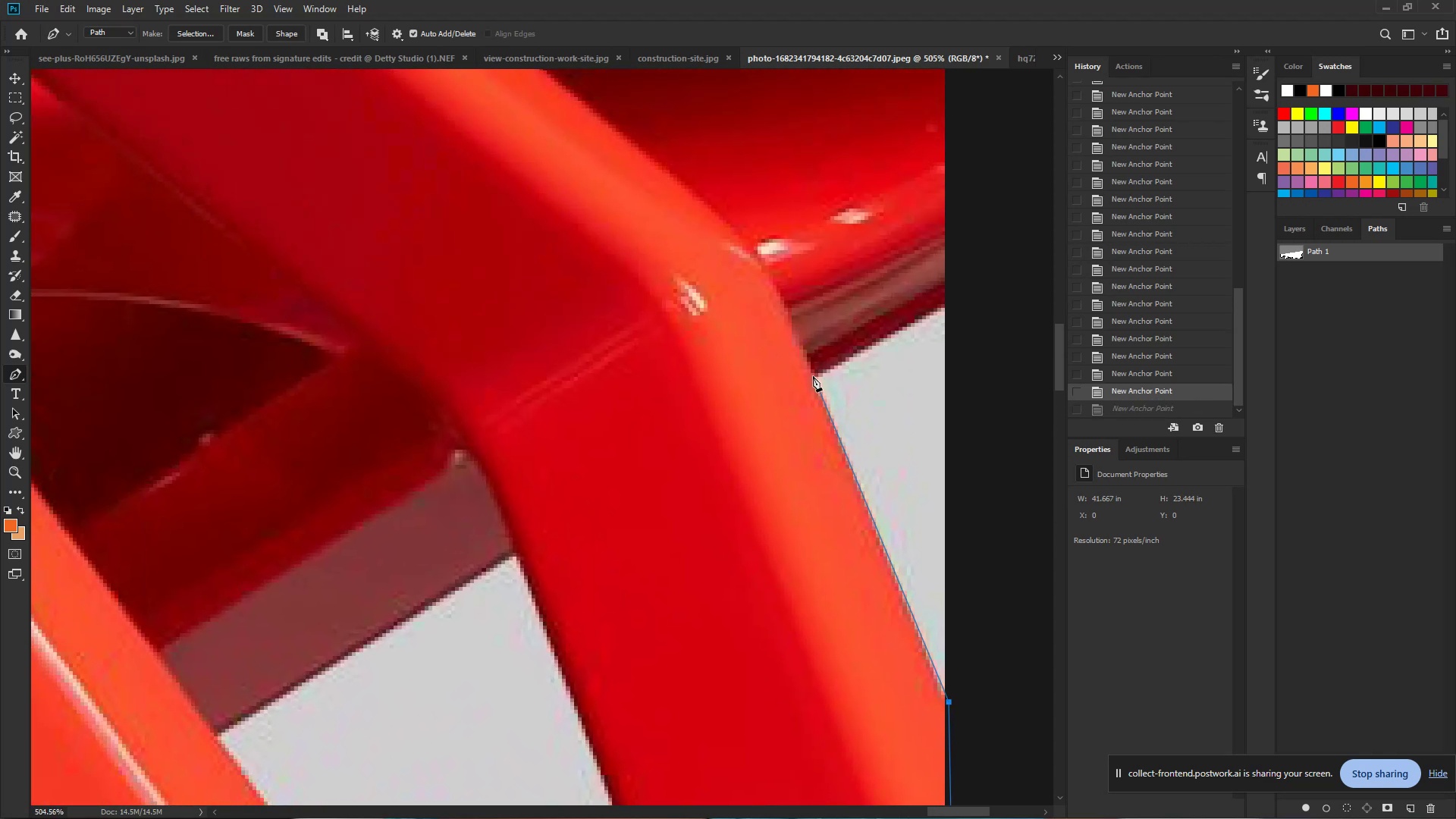 
left_click([813, 376])
 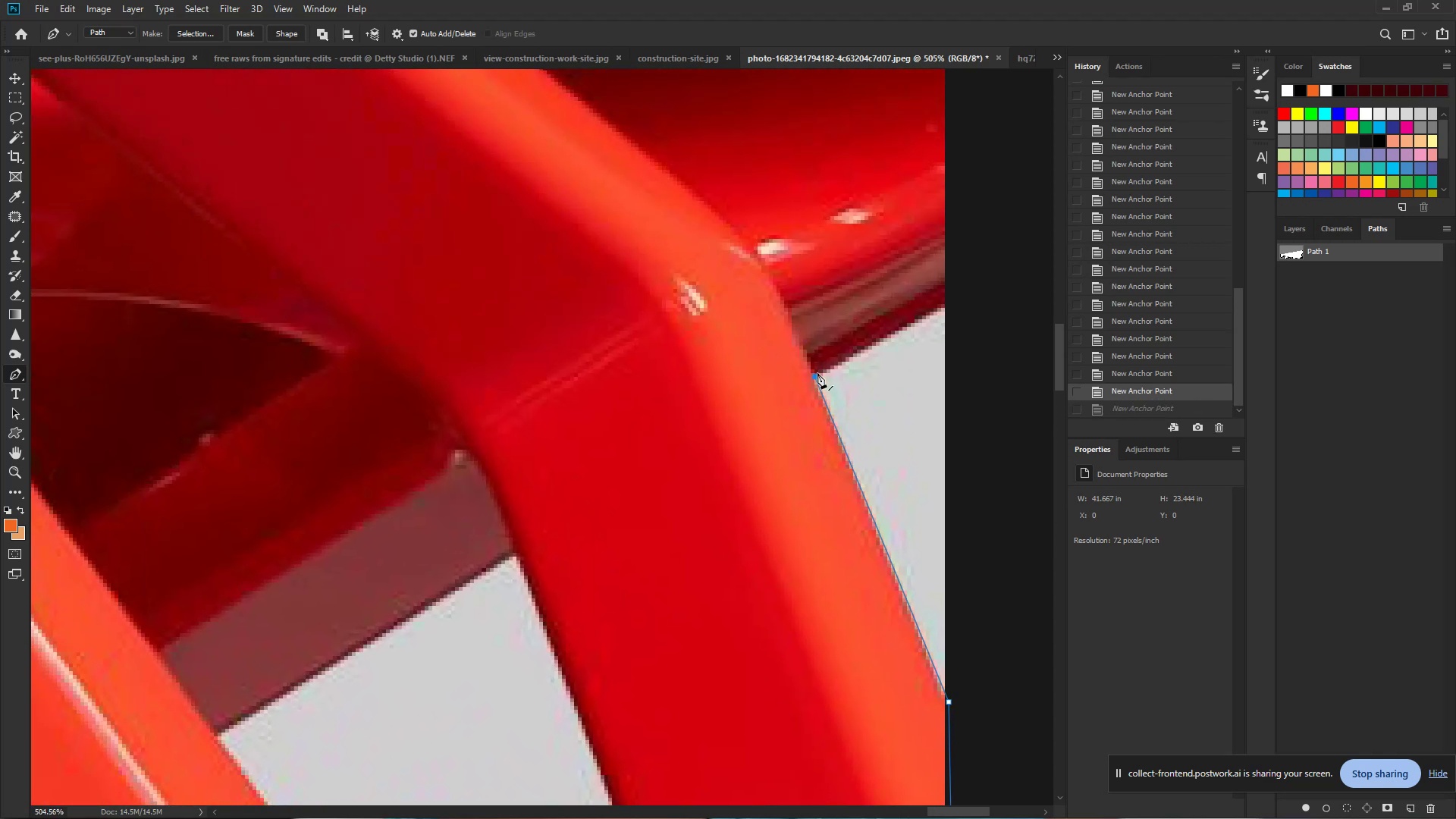 
hold_key(key=Space, duration=0.69)
 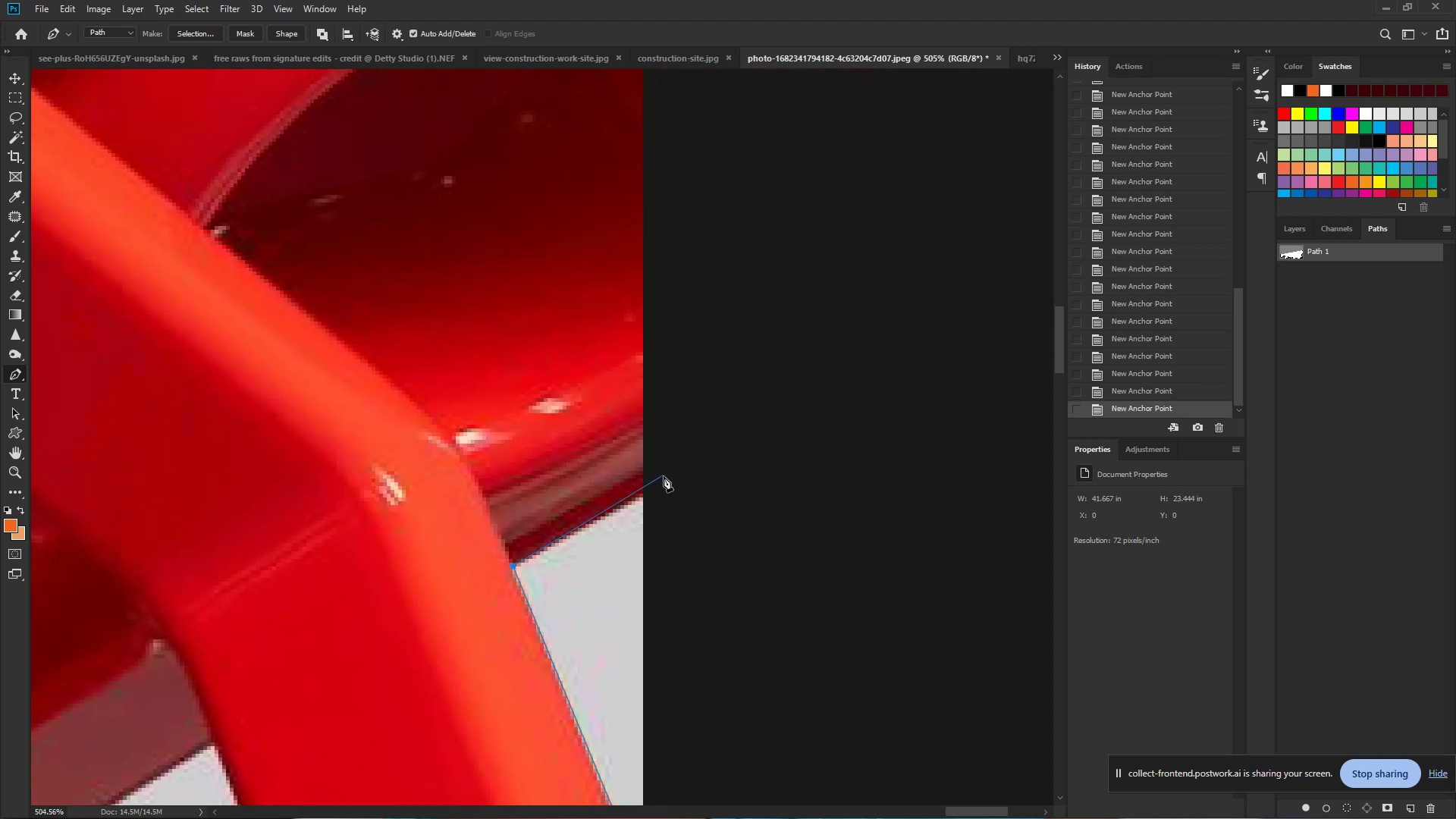 
left_click_drag(start_coordinate=[852, 359], to_coordinate=[550, 548])
 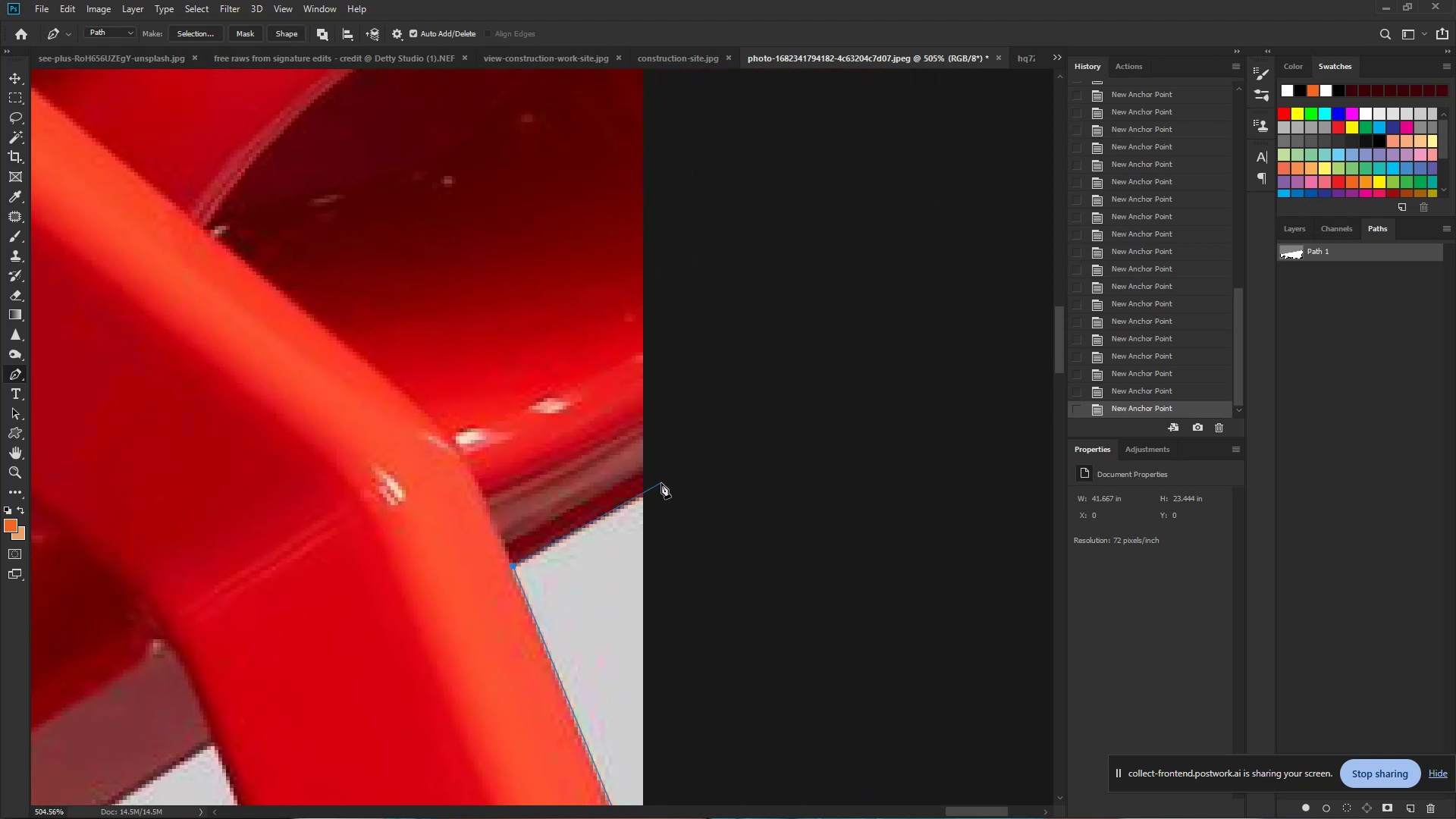 
left_click([658, 487])
 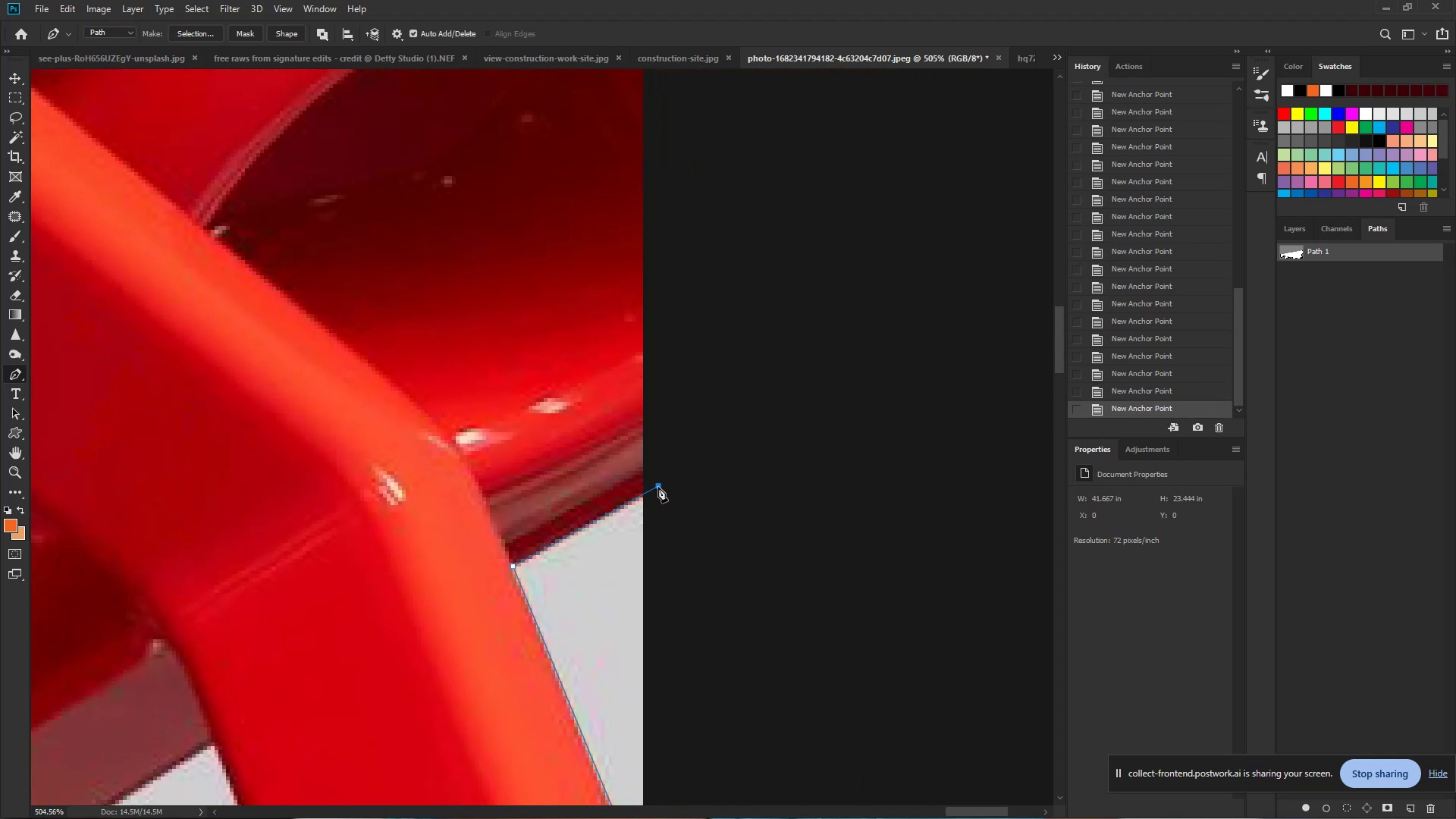 
hold_key(key=Space, duration=0.39)
 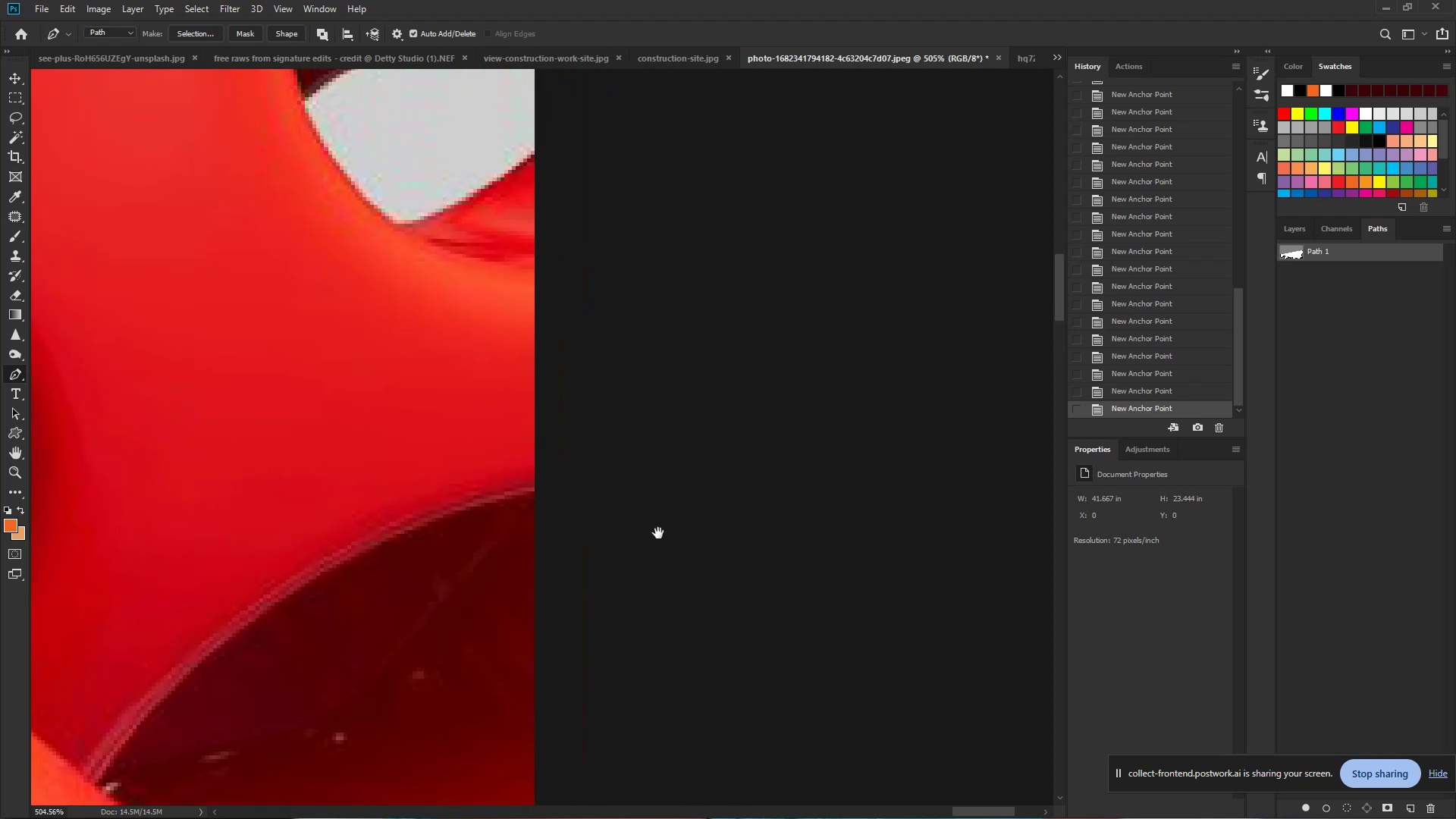 
left_click_drag(start_coordinate=[701, 357], to_coordinate=[651, 588])
 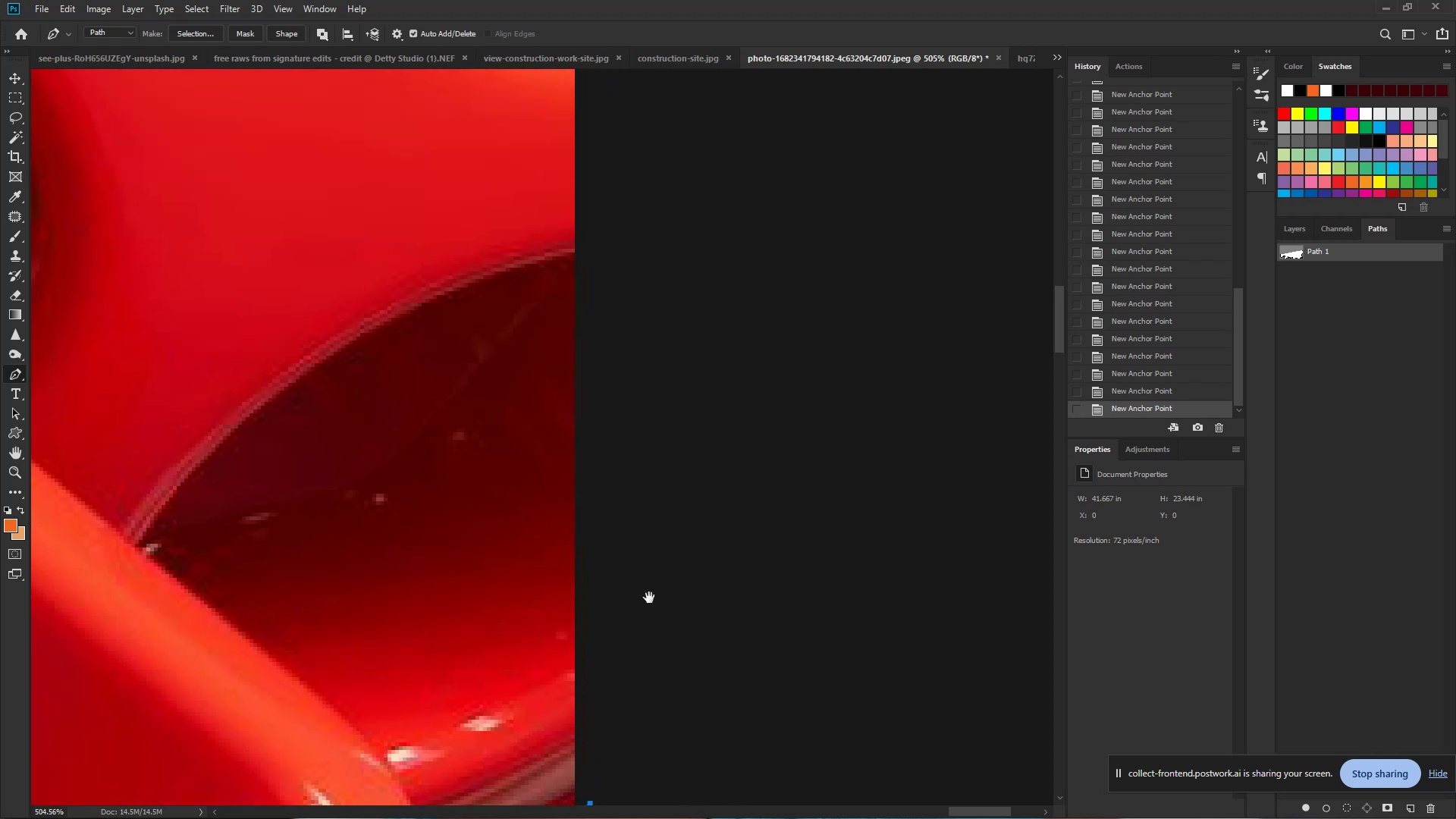 
hold_key(key=Space, duration=0.33)
 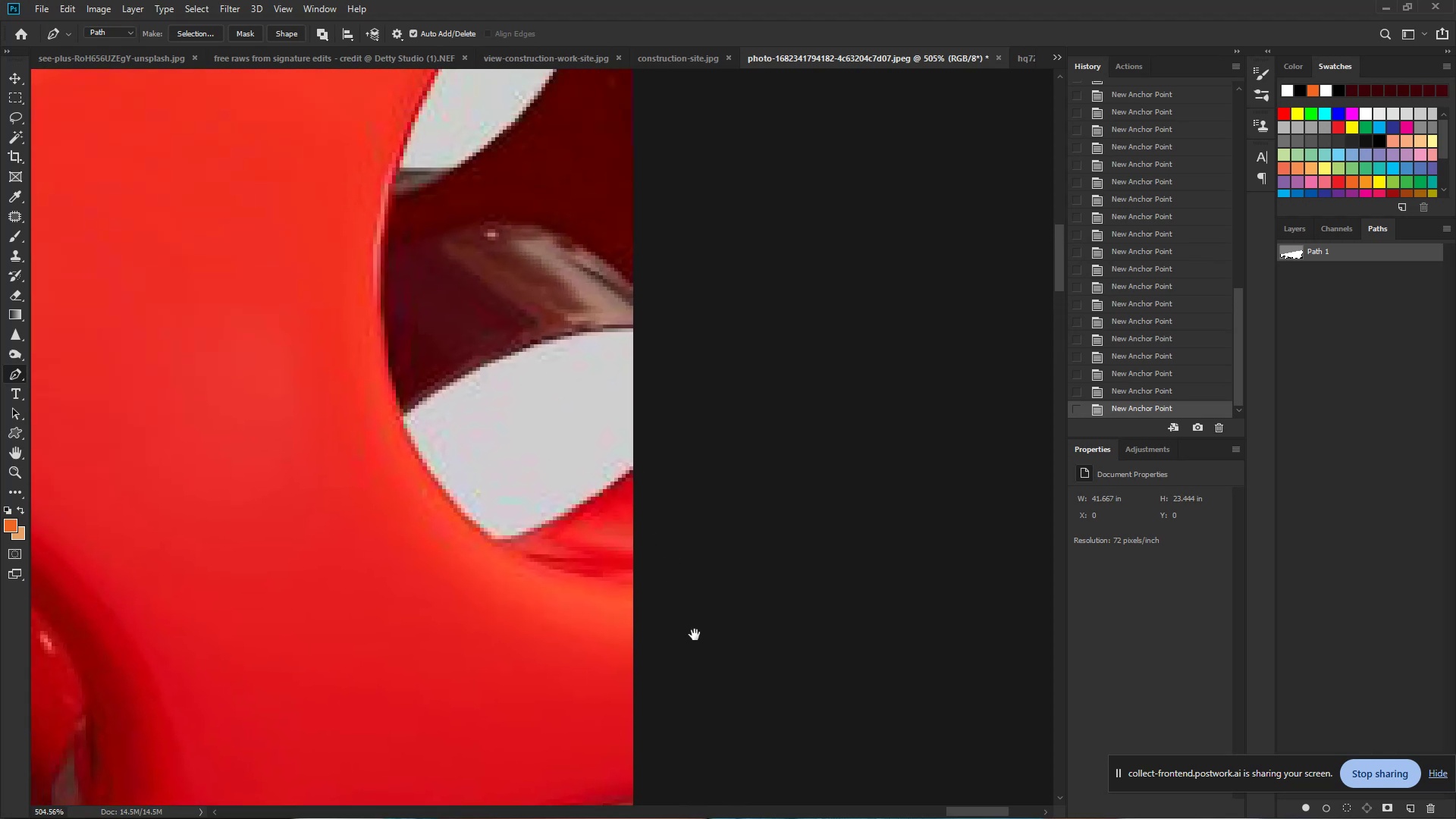 
left_click_drag(start_coordinate=[636, 467], to_coordinate=[677, 601])
 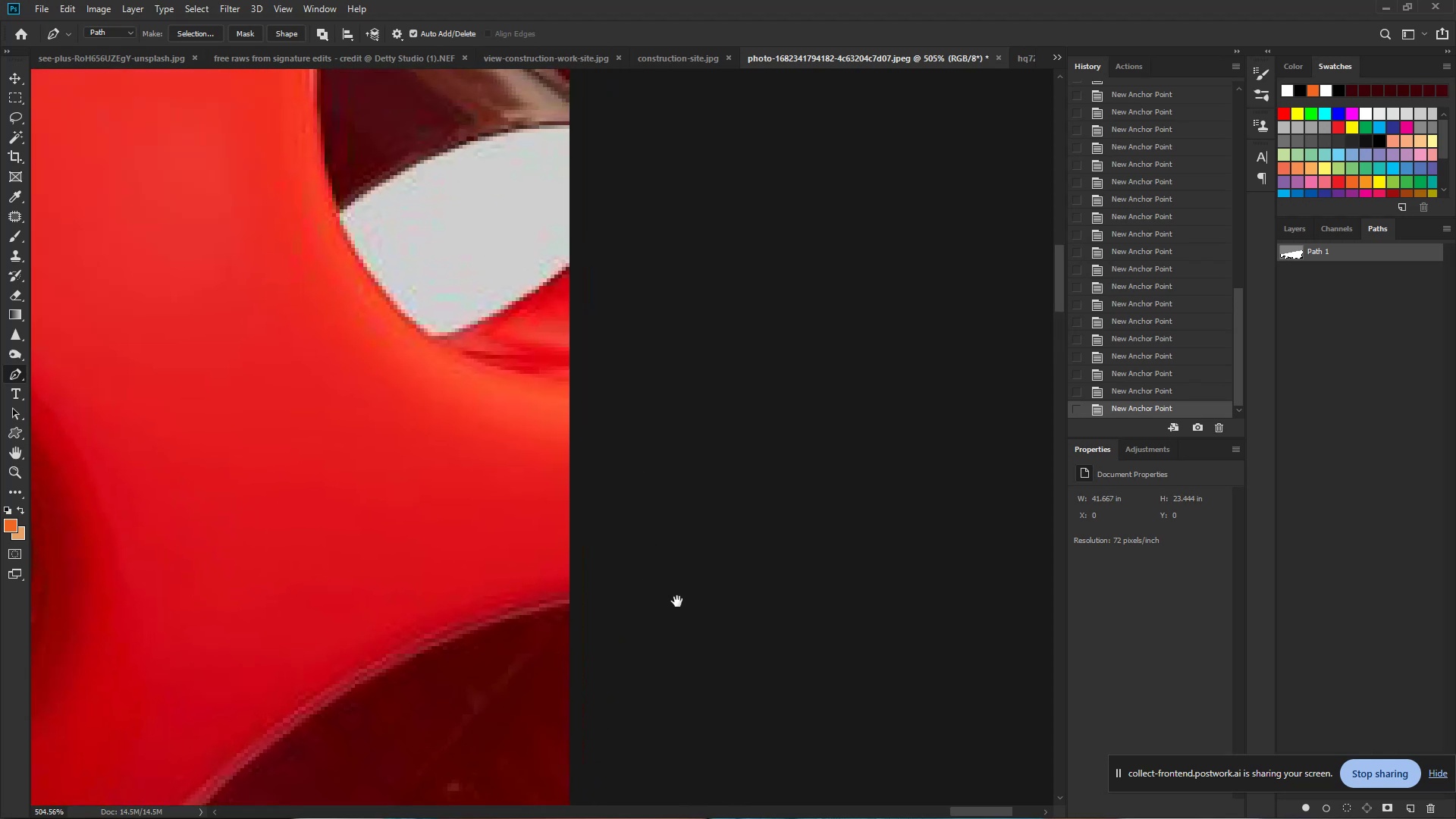 
hold_key(key=Space, duration=0.72)
 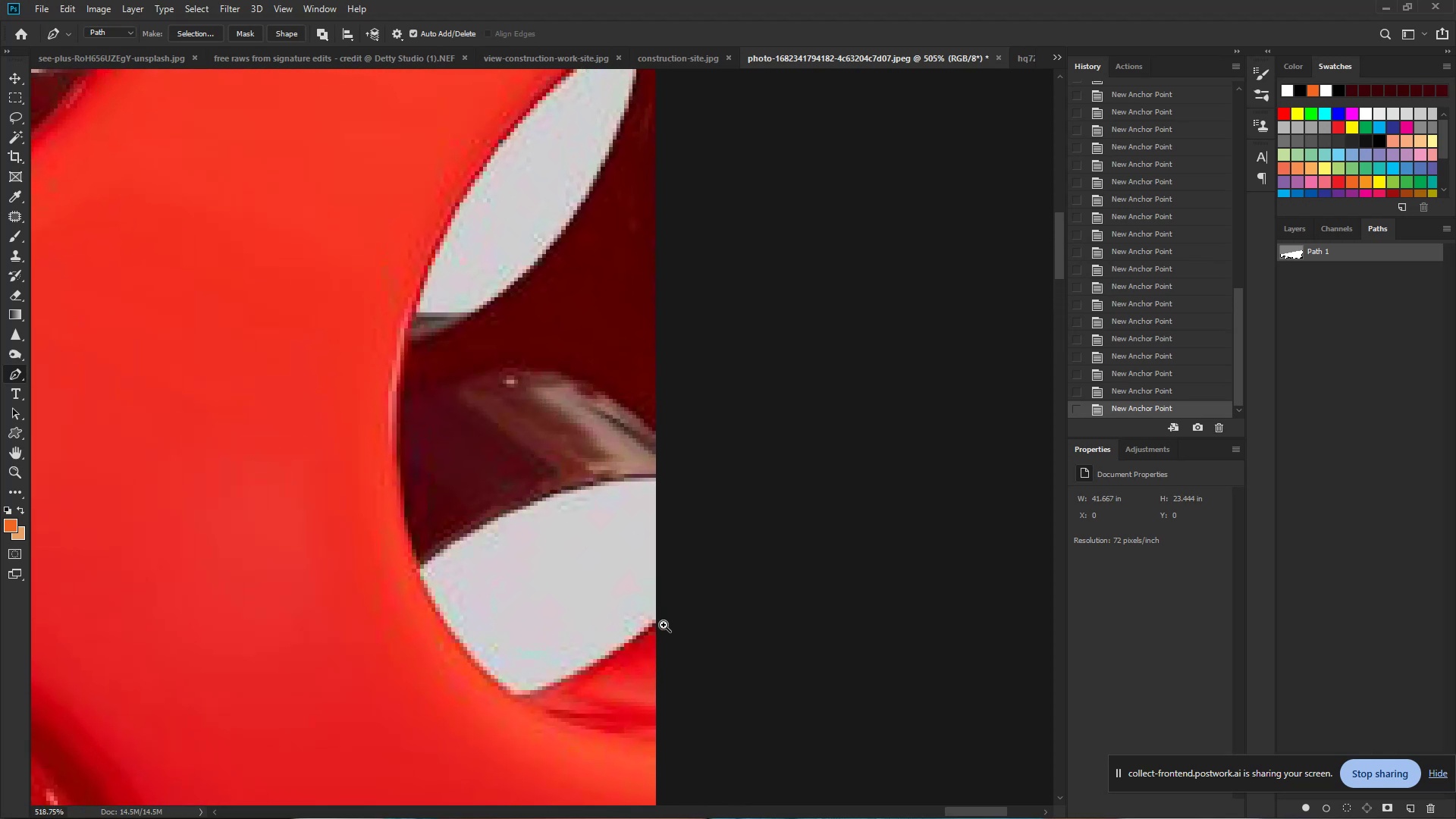 
left_click_drag(start_coordinate=[645, 475], to_coordinate=[703, 696])
 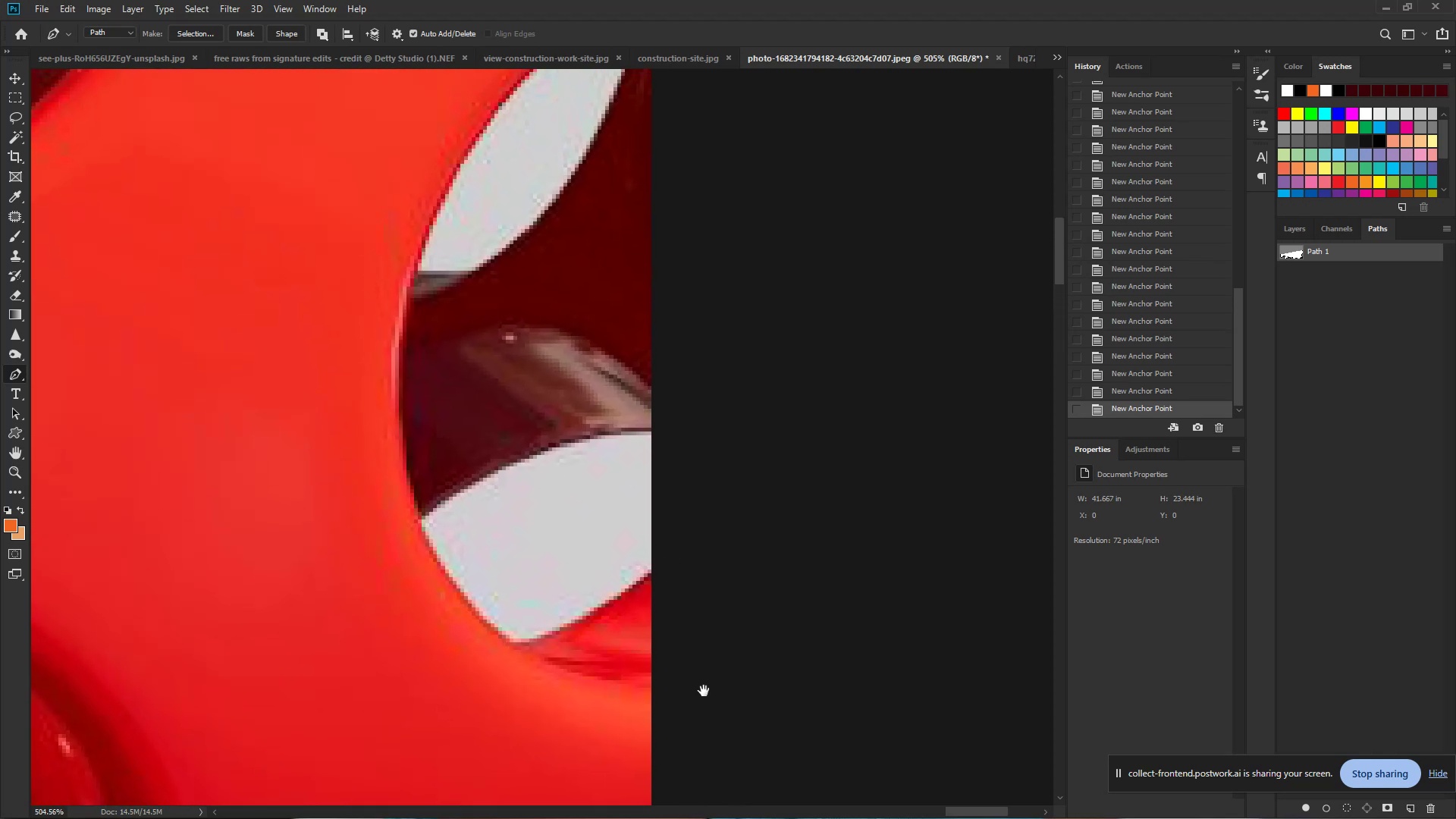 
hold_key(key=ControlLeft, duration=0.73)
 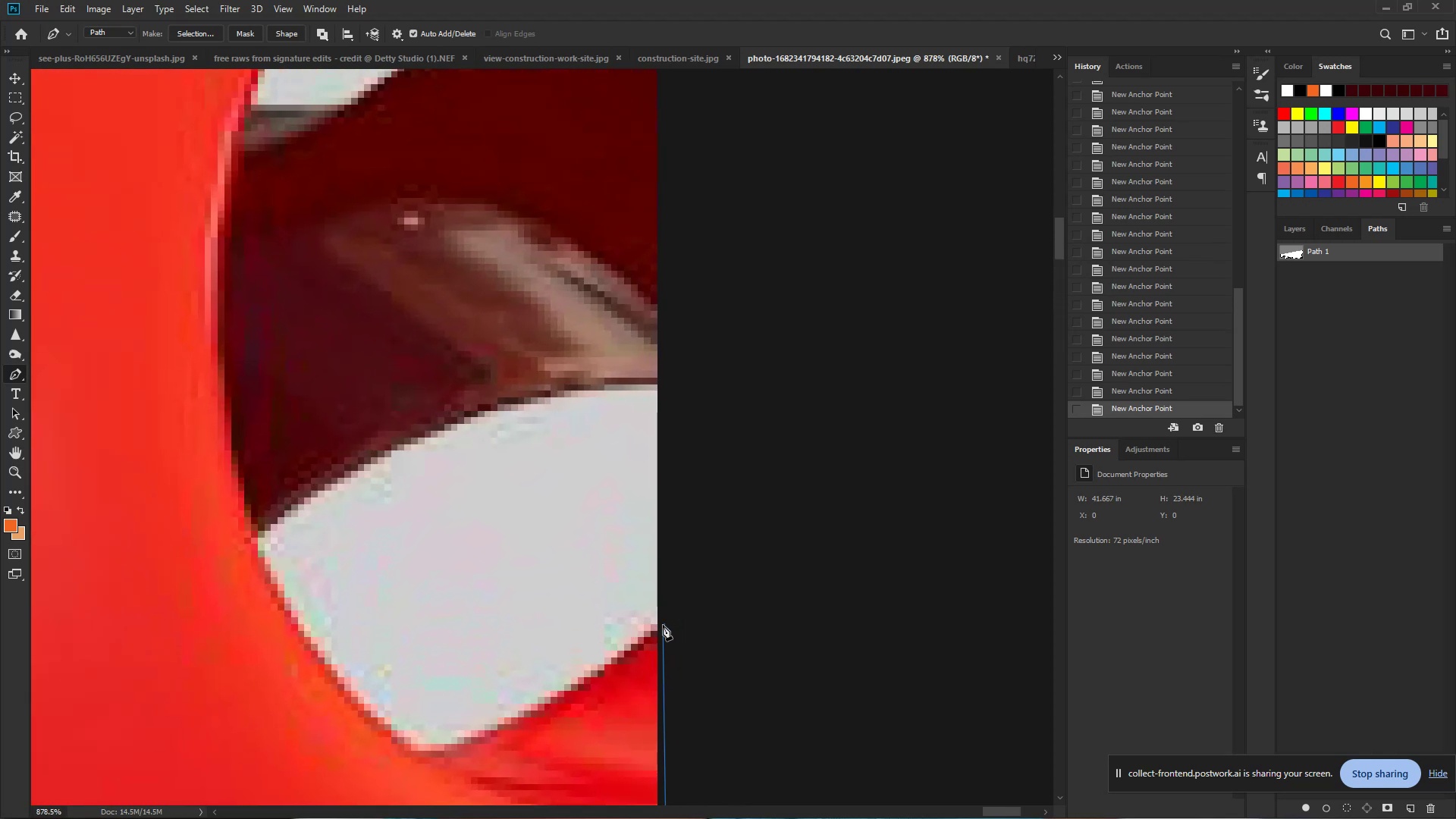 
hold_key(key=Space, duration=0.59)
 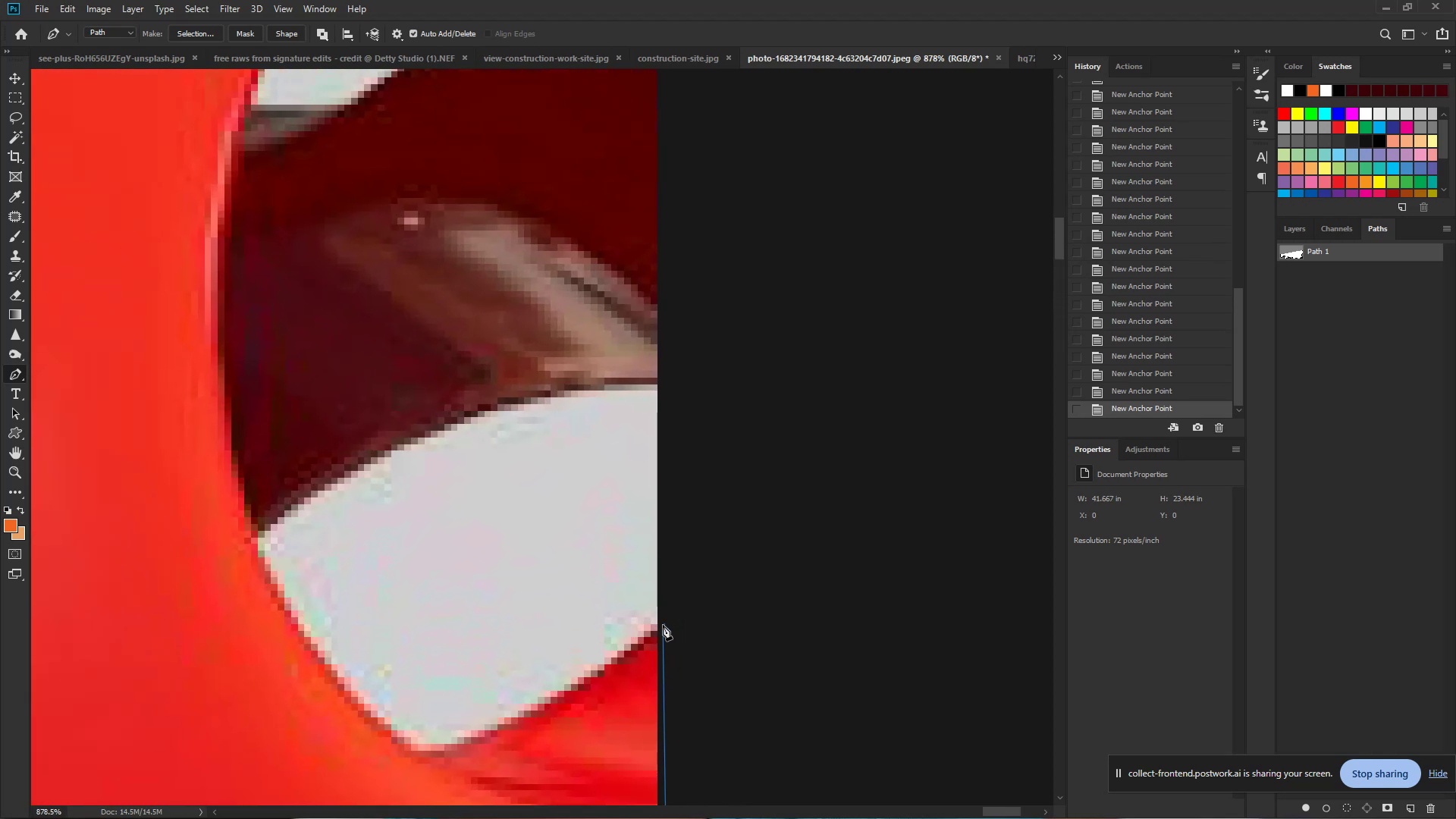 
left_click_drag(start_coordinate=[654, 613], to_coordinate=[689, 621])
 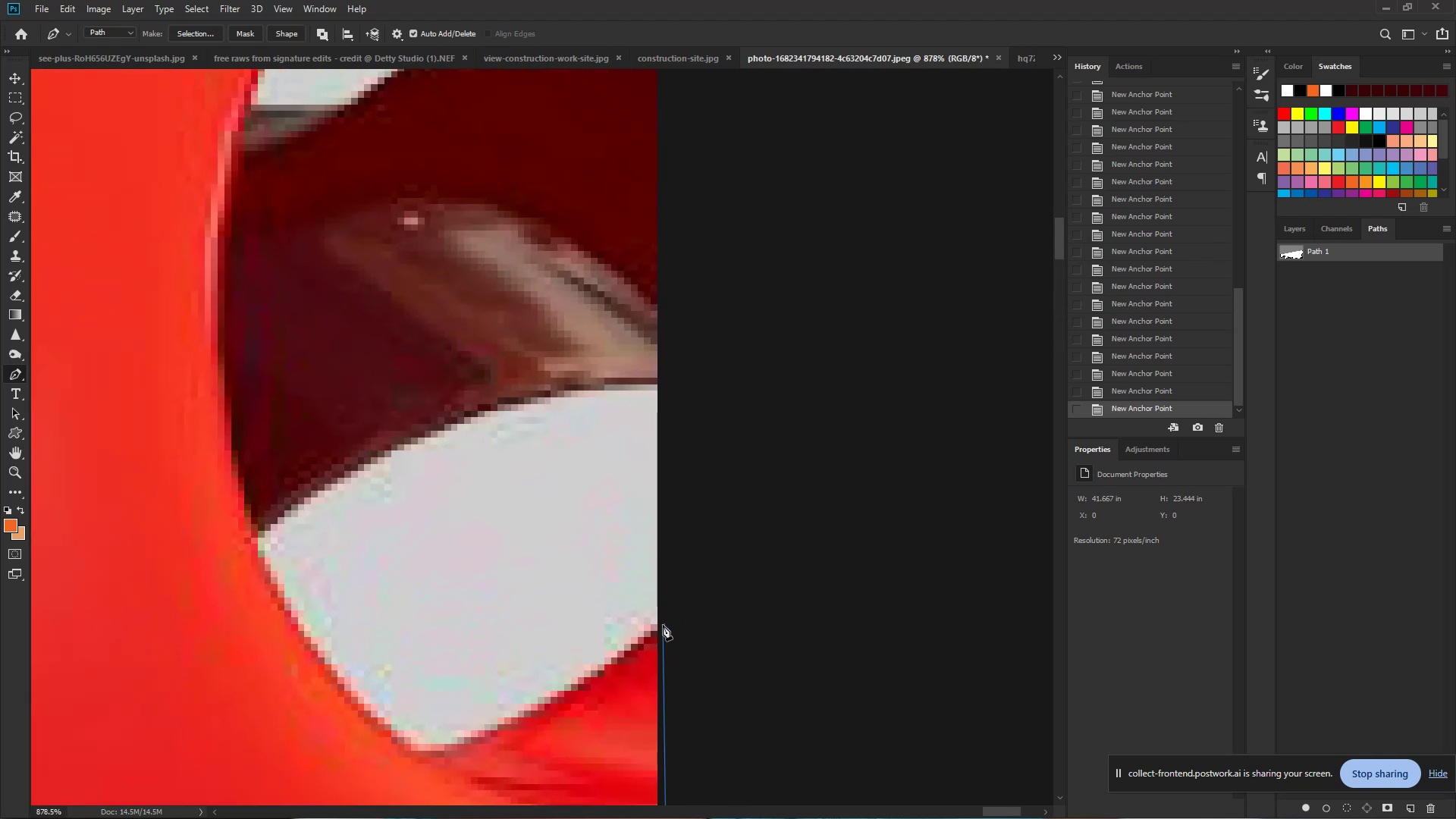 
left_click([663, 625])
 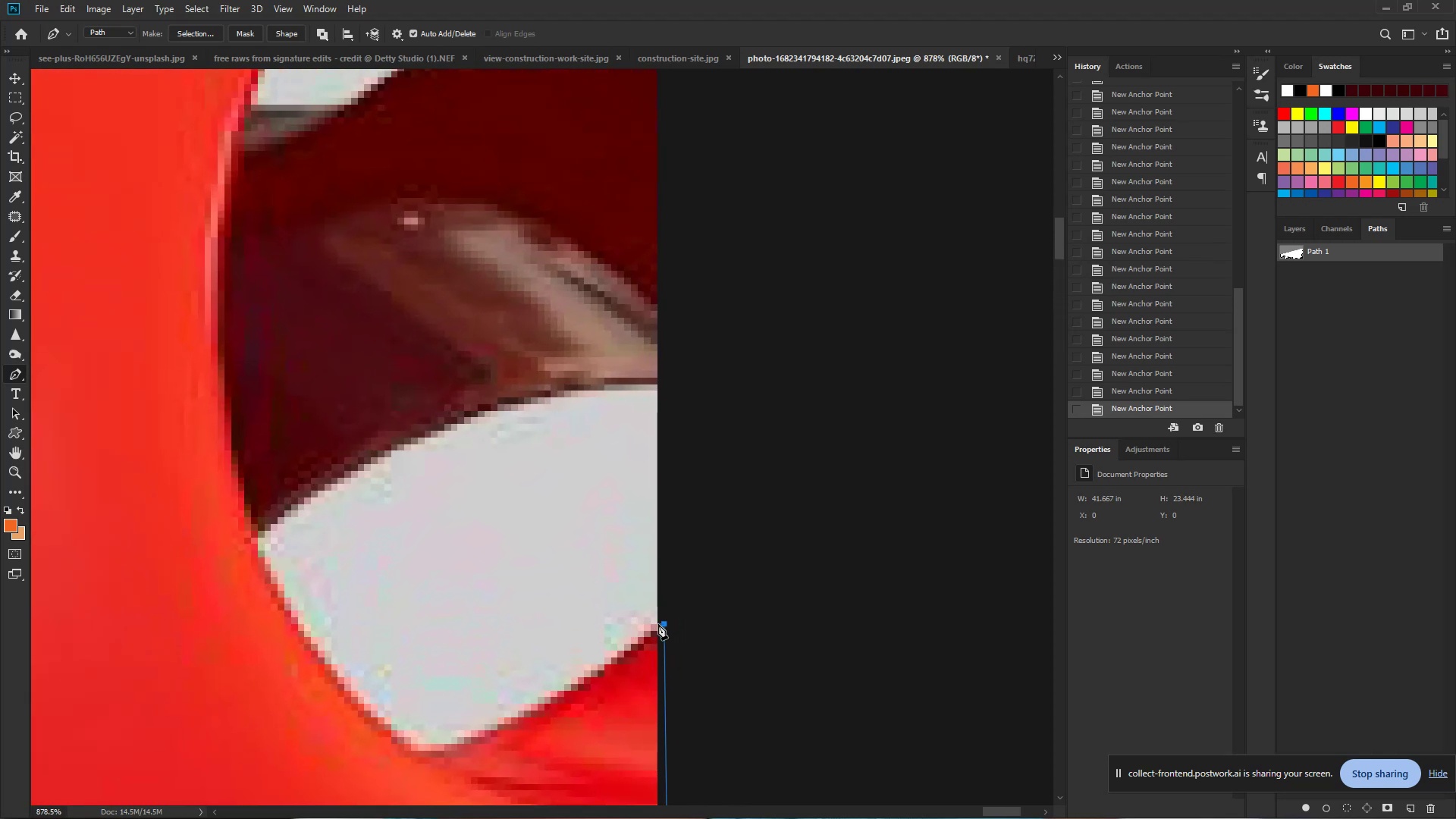 
hold_key(key=Space, duration=0.56)
 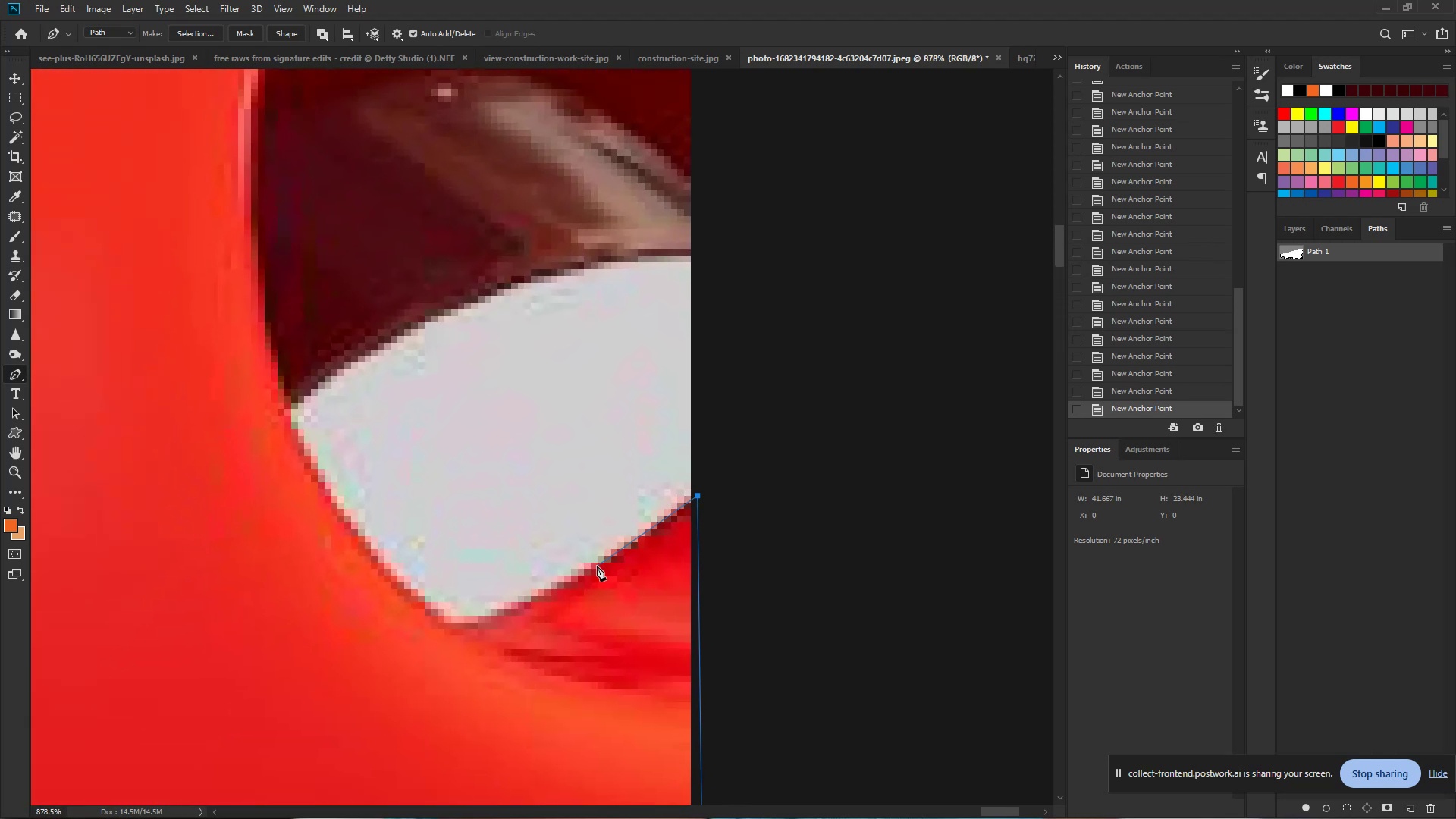 
left_click_drag(start_coordinate=[658, 624], to_coordinate=[692, 496])
 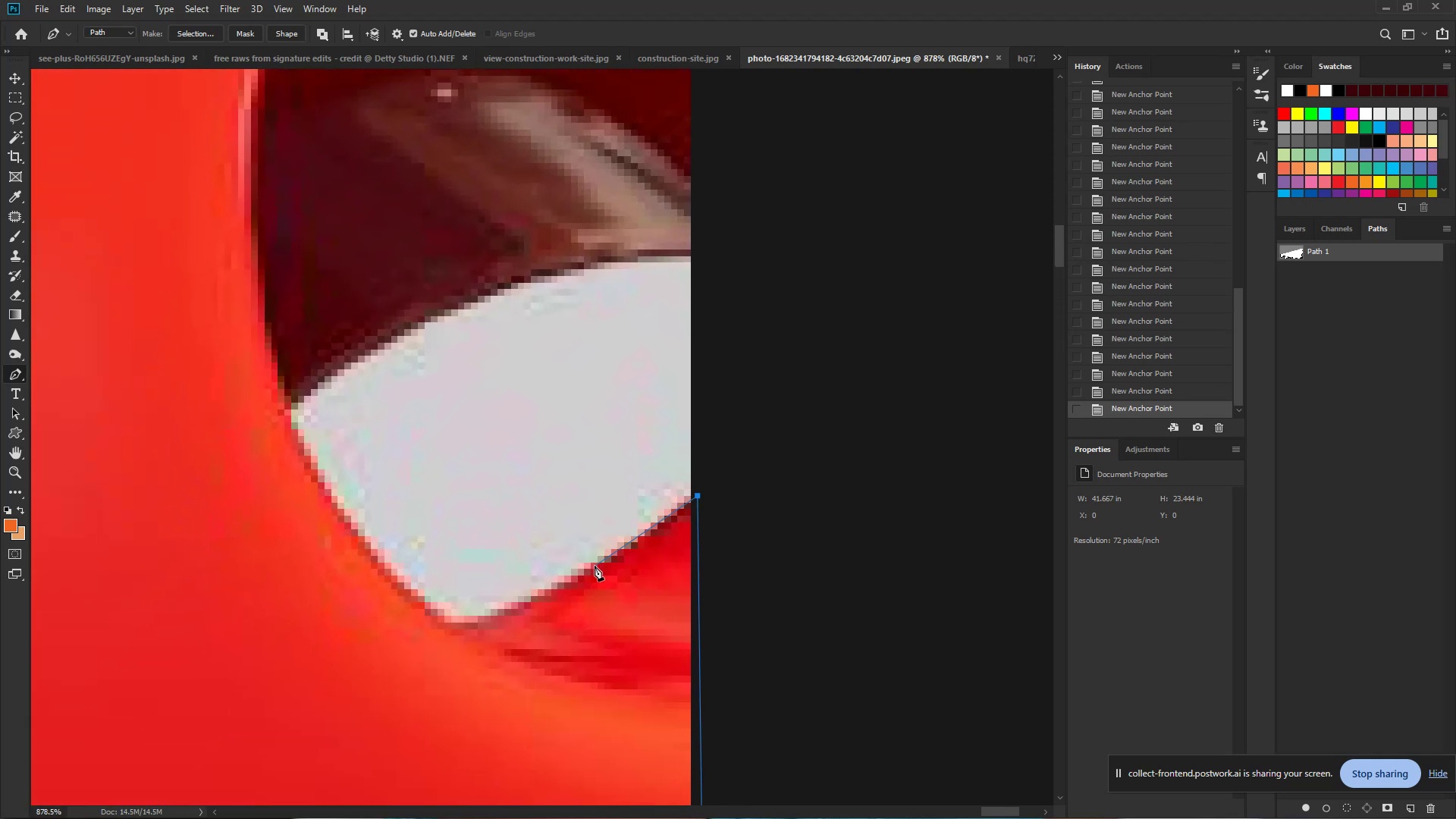 
left_click_drag(start_coordinate=[586, 569], to_coordinate=[488, 618])
 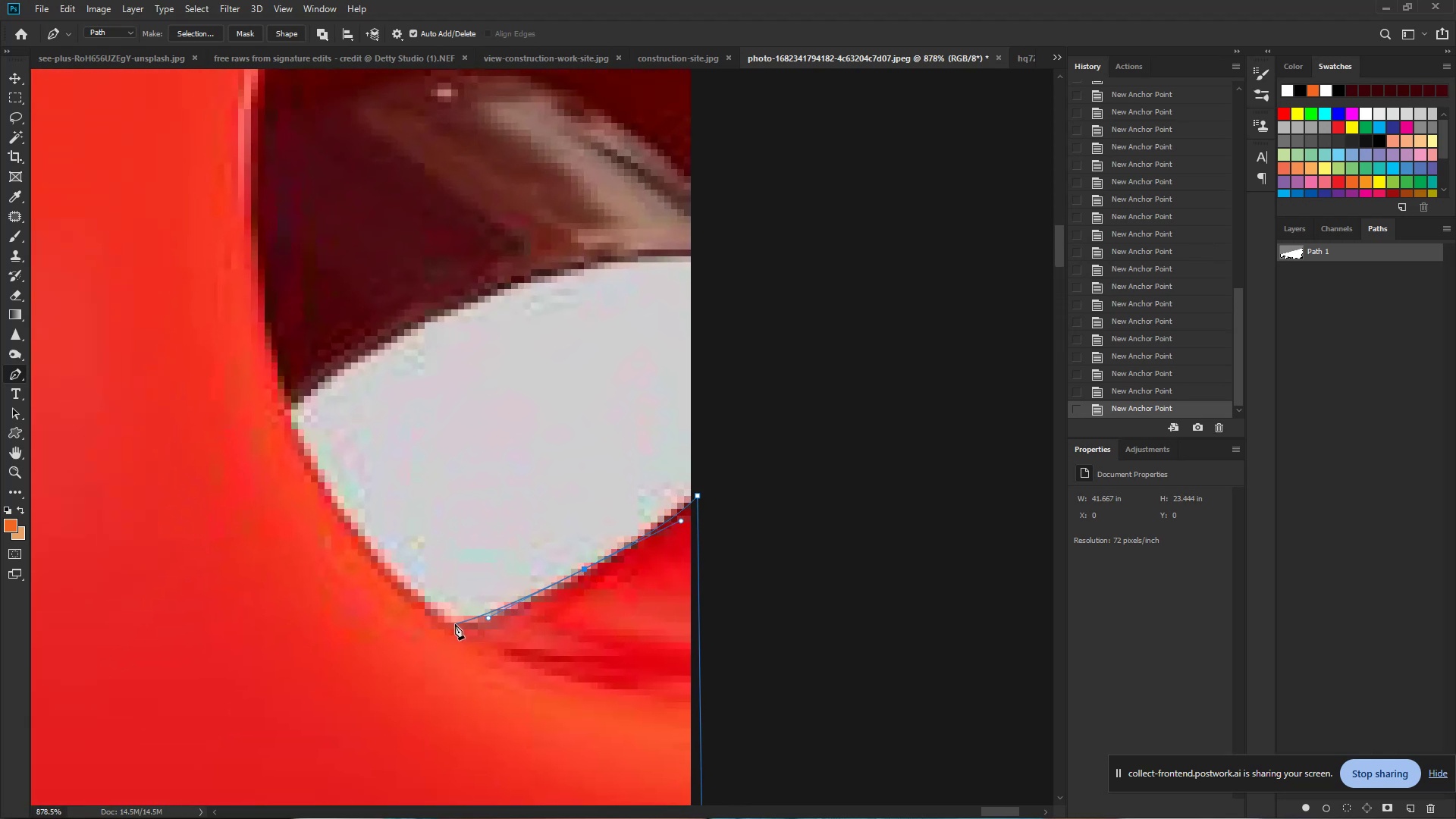 
left_click_drag(start_coordinate=[451, 622], to_coordinate=[431, 614])
 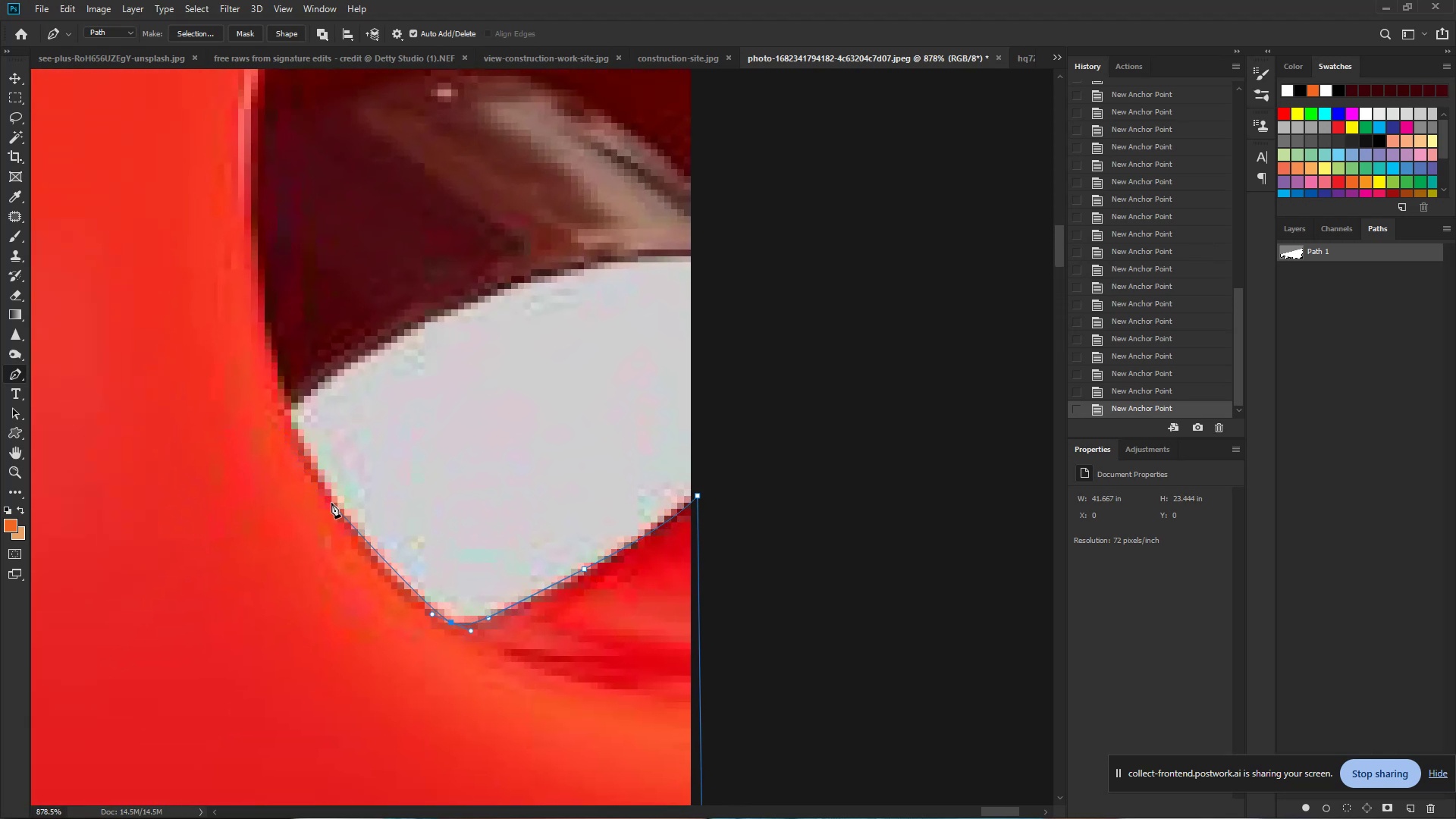 
left_click_drag(start_coordinate=[336, 502], to_coordinate=[300, 439])
 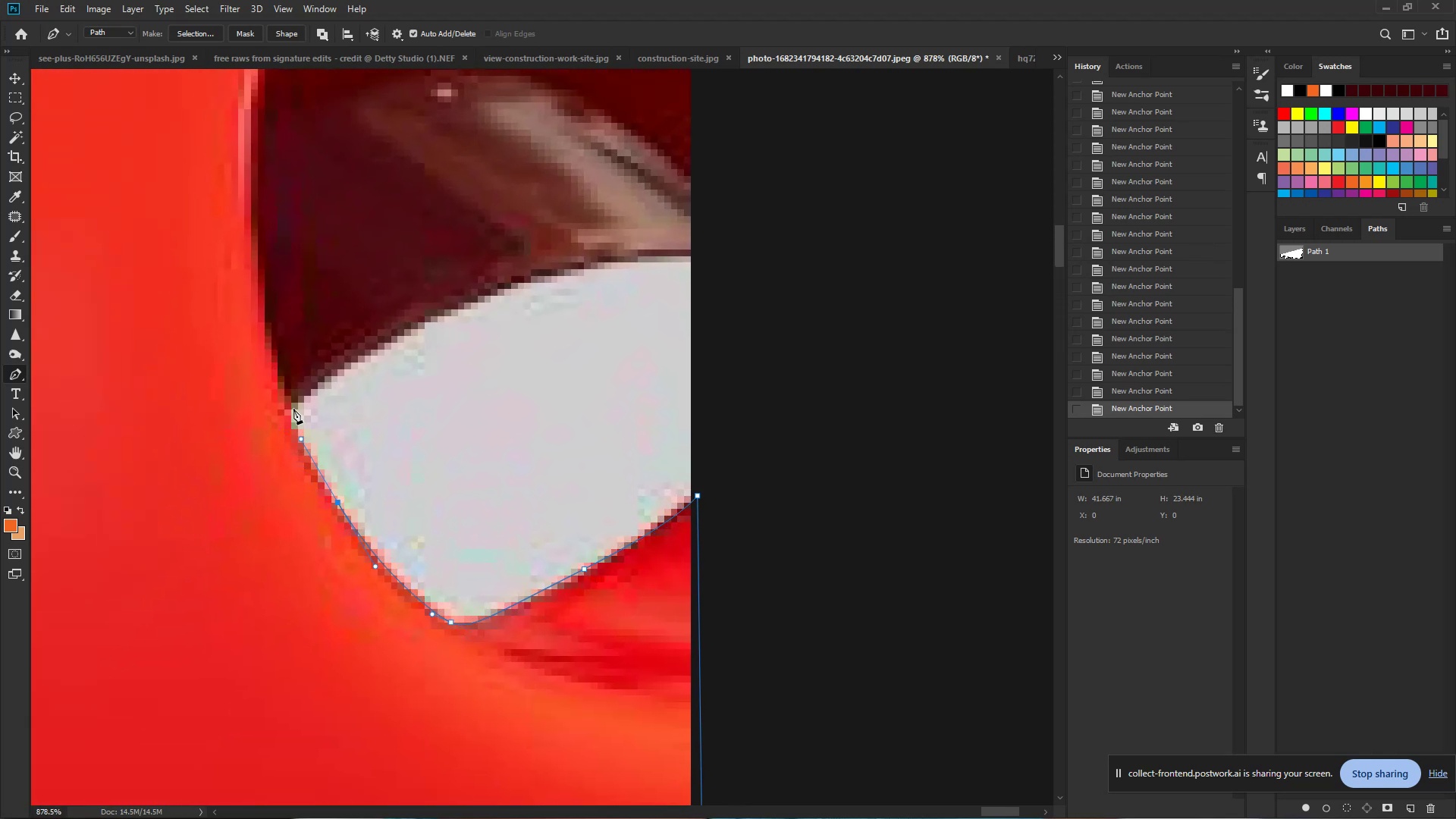 
left_click_drag(start_coordinate=[293, 408], to_coordinate=[294, 399])
 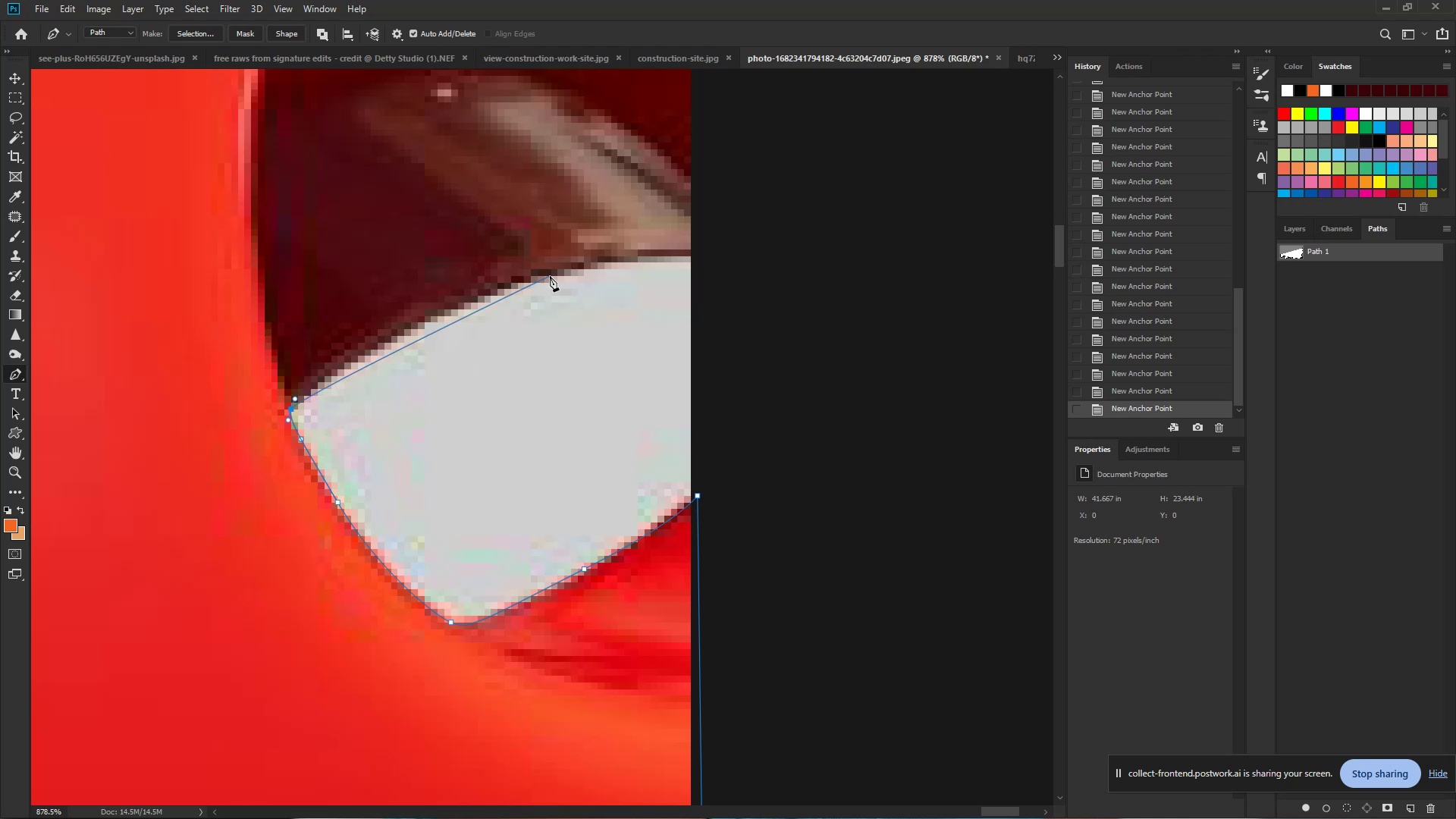 
left_click_drag(start_coordinate=[548, 276], to_coordinate=[690, 249])
 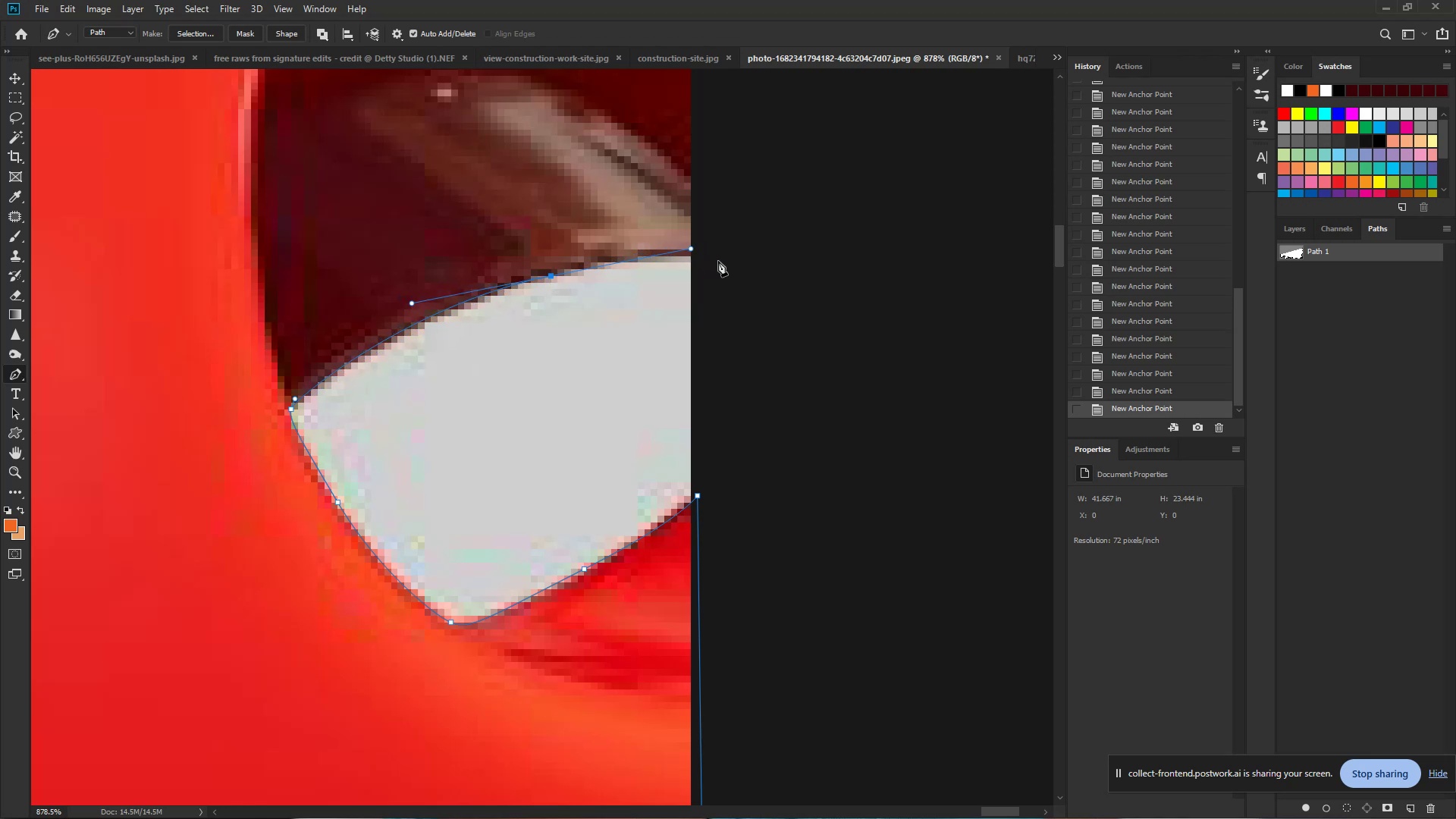 
left_click([718, 261])
 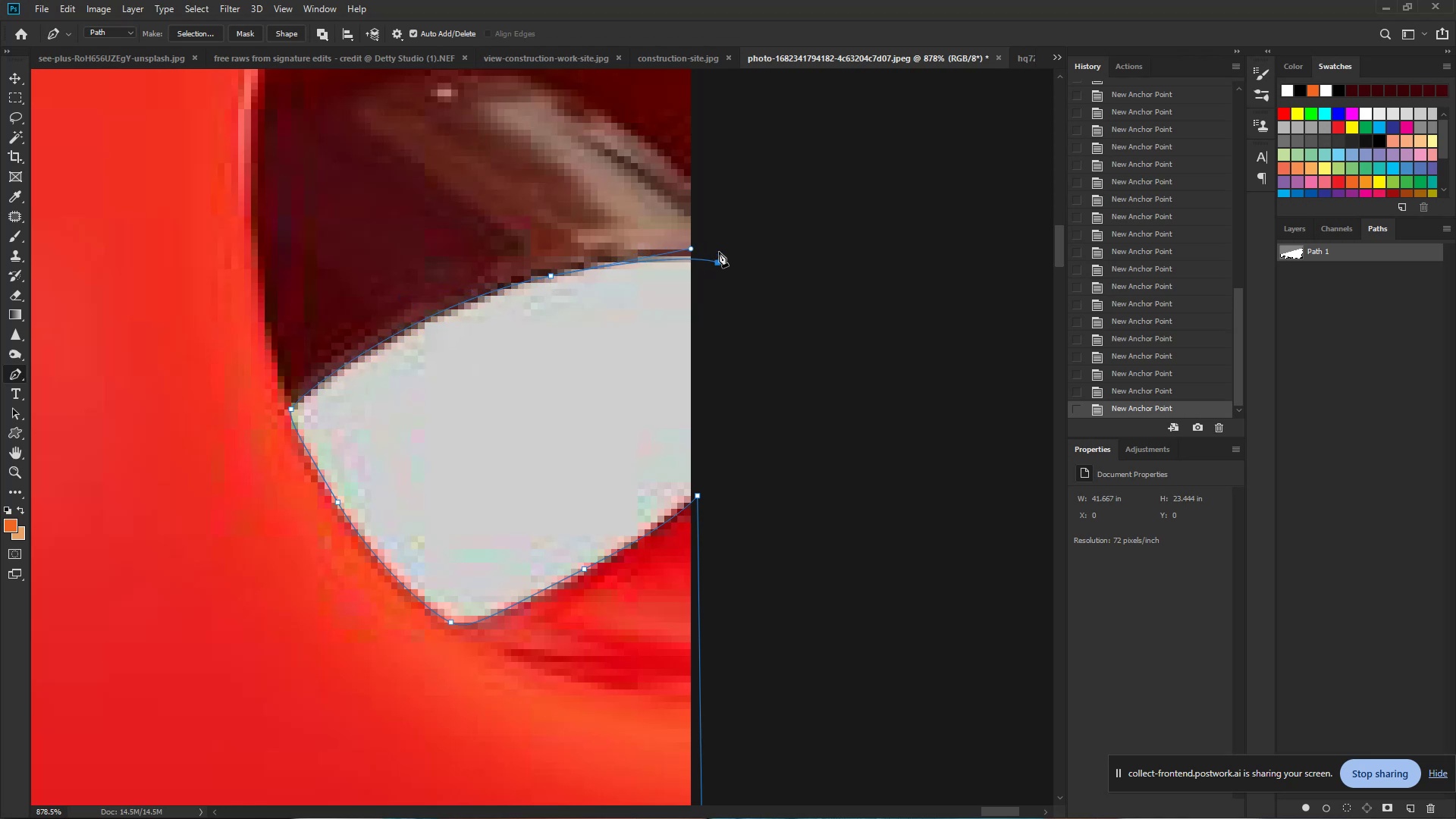 
hold_key(key=Space, duration=0.42)
 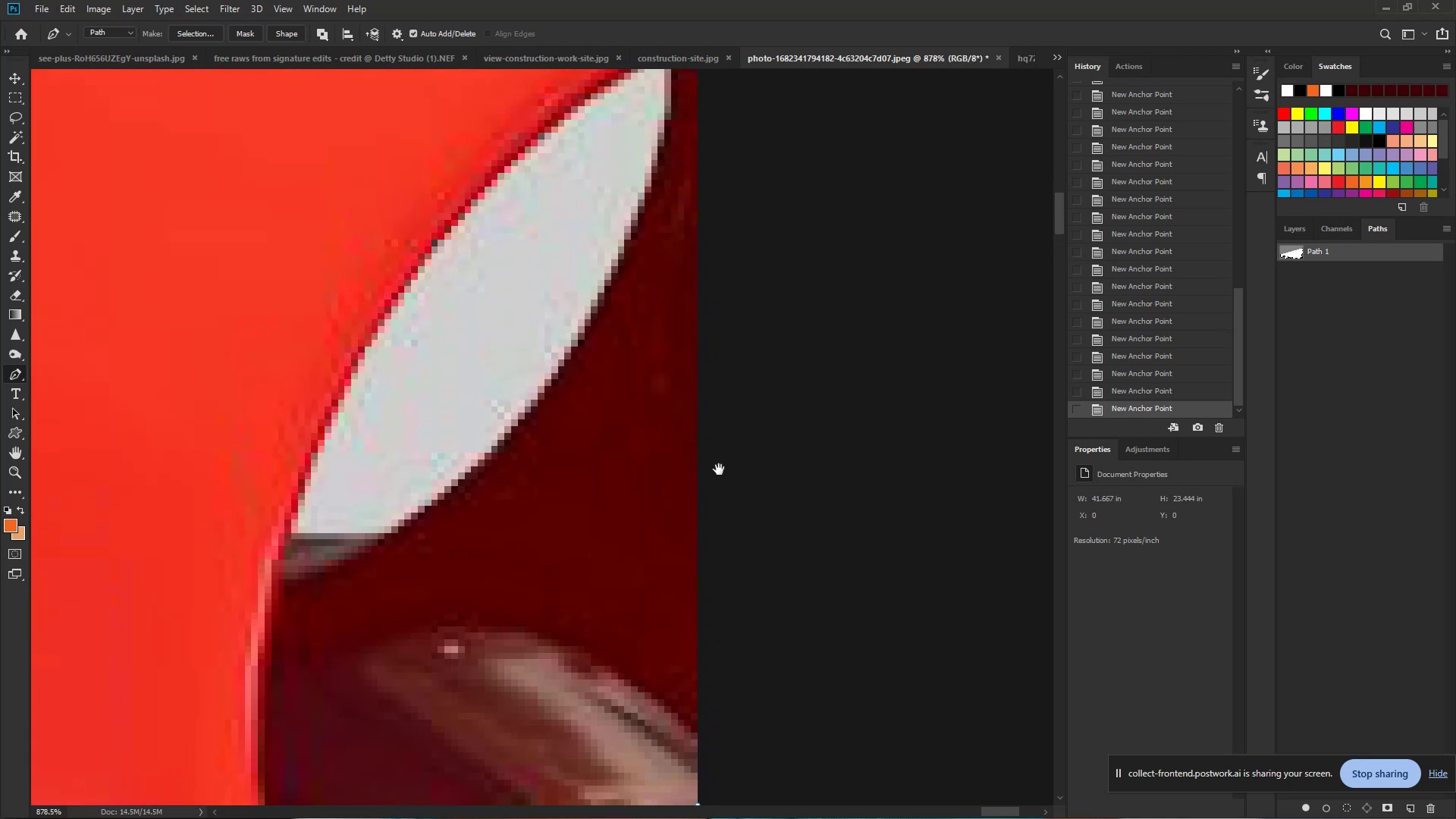 
left_click_drag(start_coordinate=[714, 217], to_coordinate=[715, 438])
 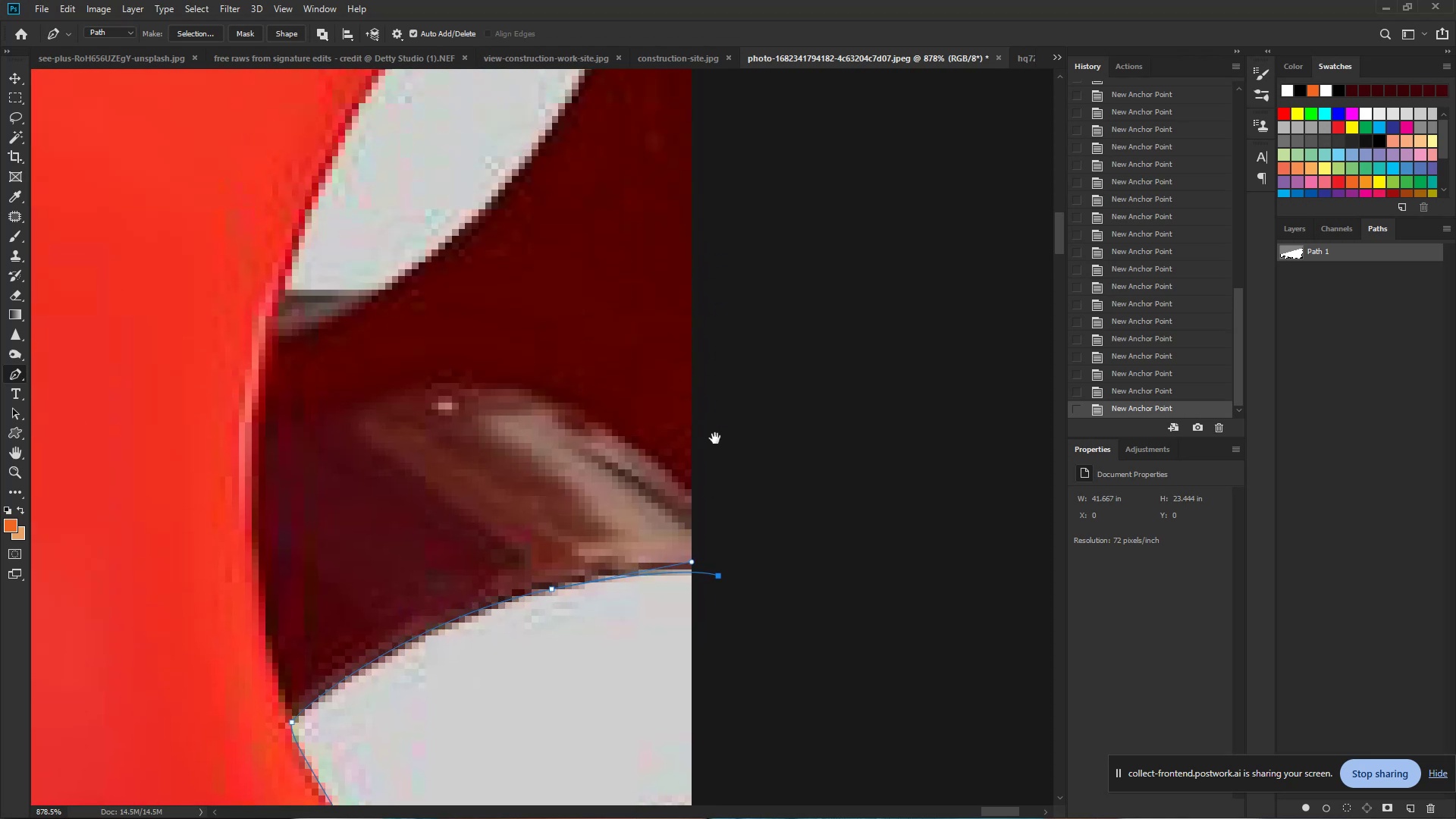 
hold_key(key=Space, duration=0.46)
 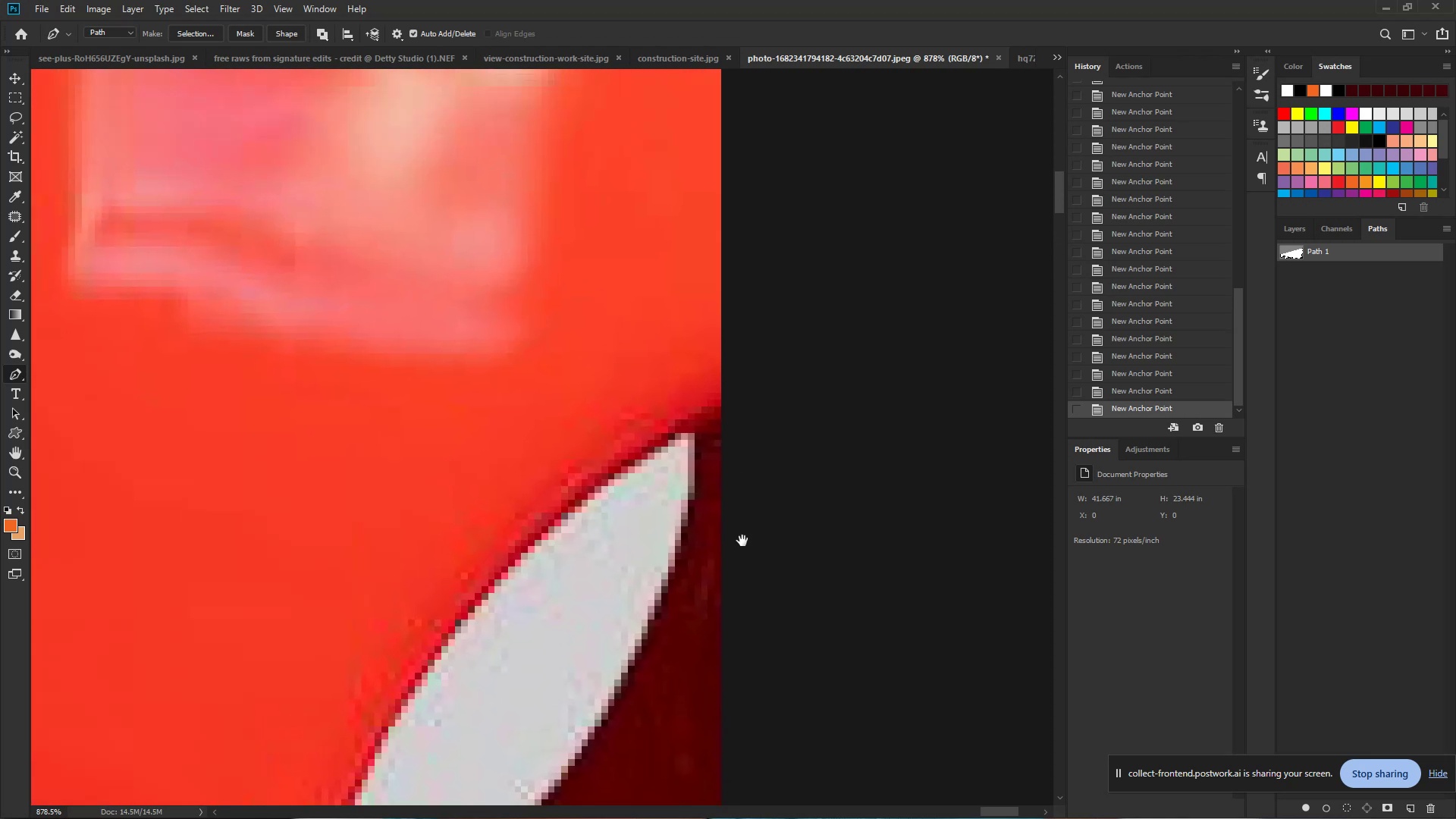 
left_click_drag(start_coordinate=[713, 374], to_coordinate=[729, 619])
 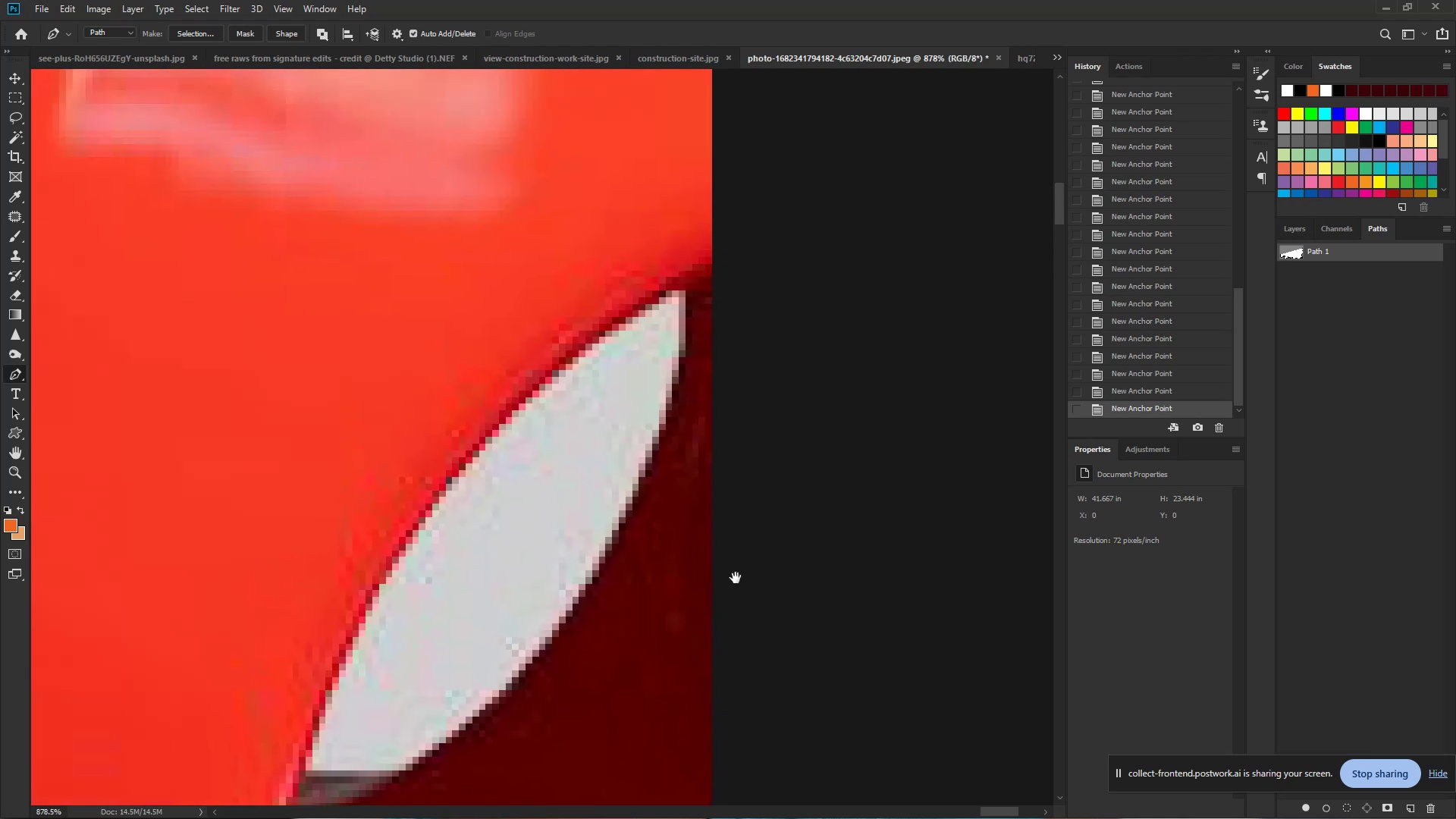 
hold_key(key=Space, duration=0.73)
 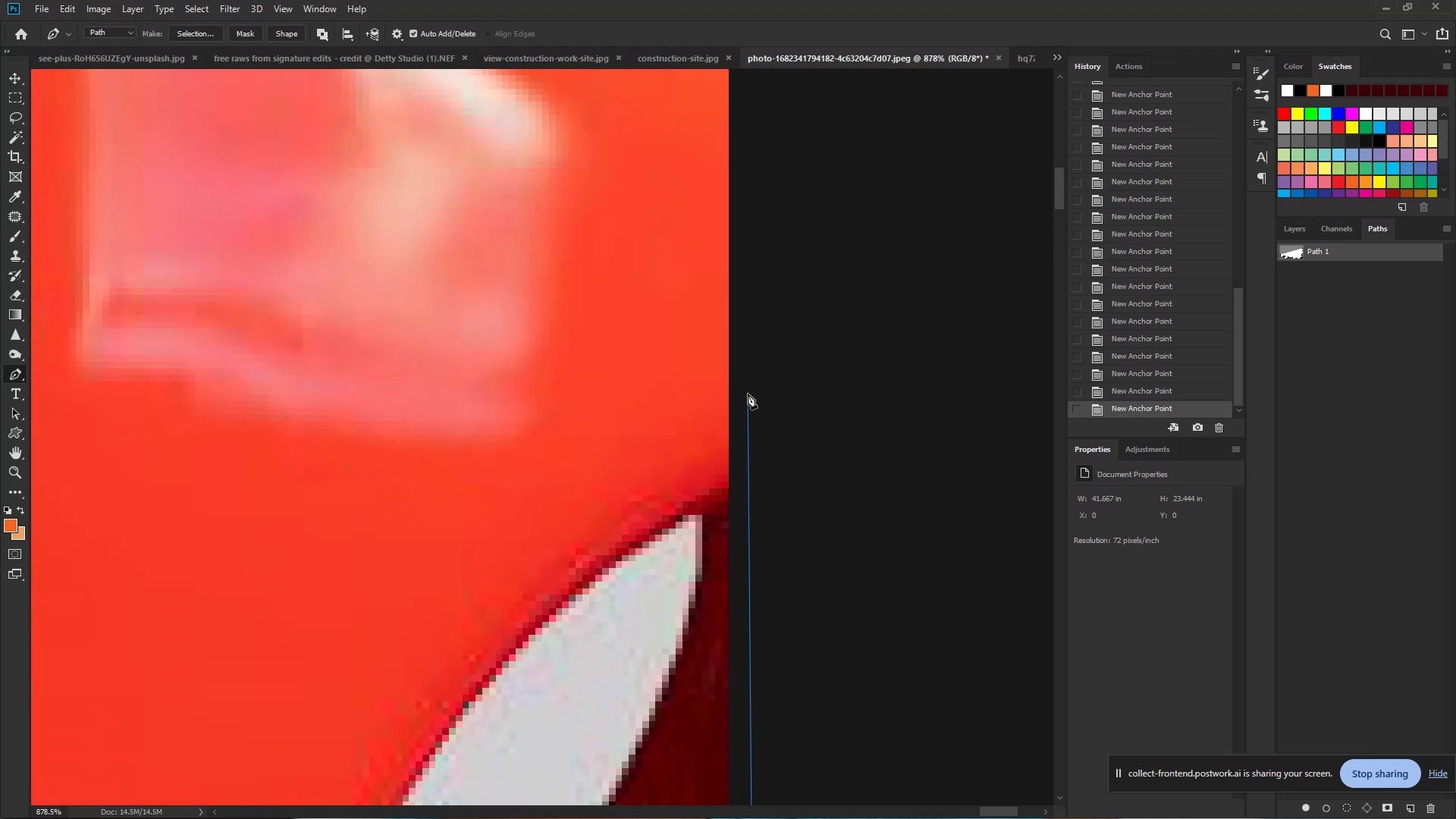 
left_click_drag(start_coordinate=[736, 451], to_coordinate=[748, 597])
 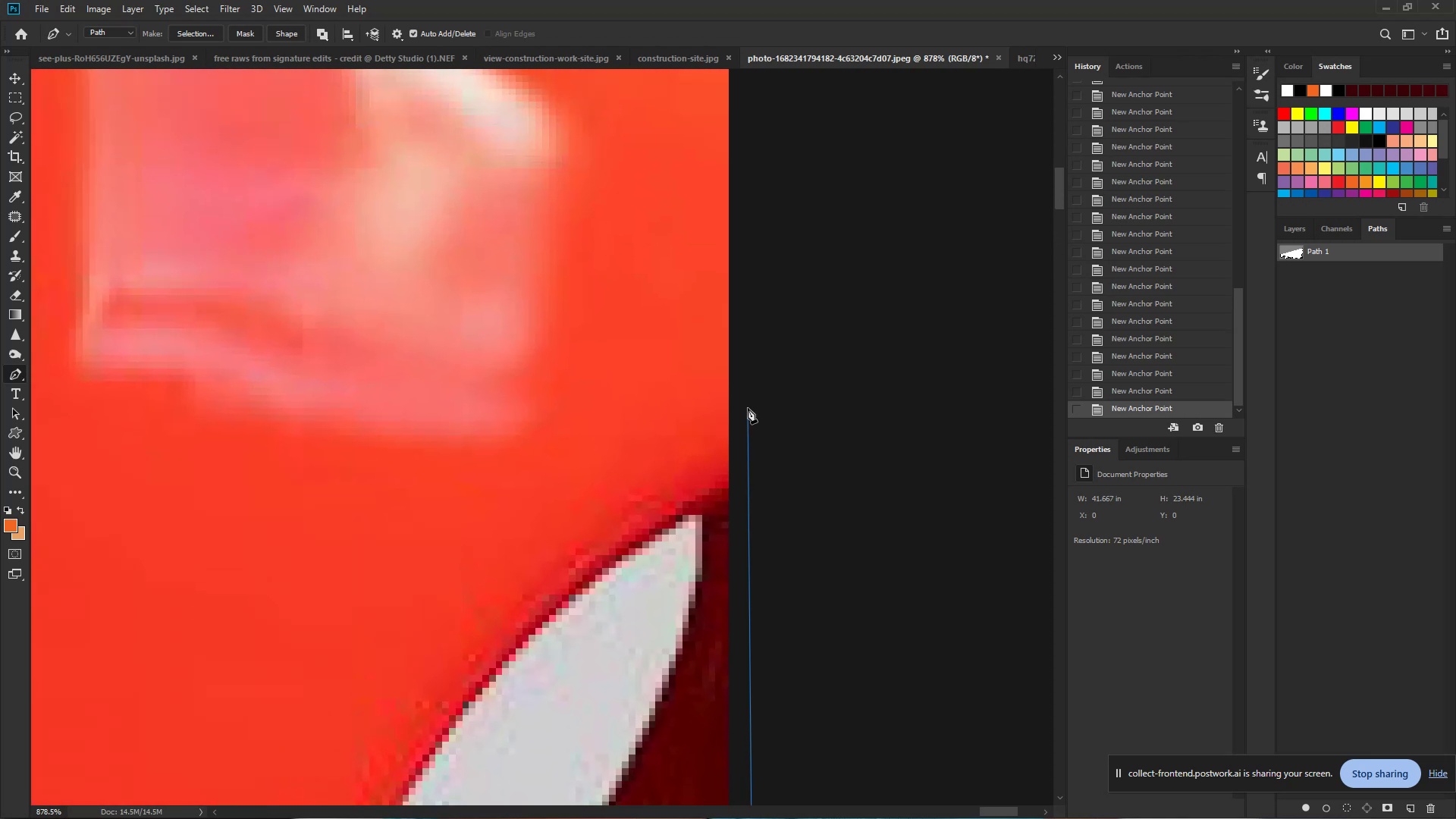 
hold_key(key=Space, duration=0.42)
 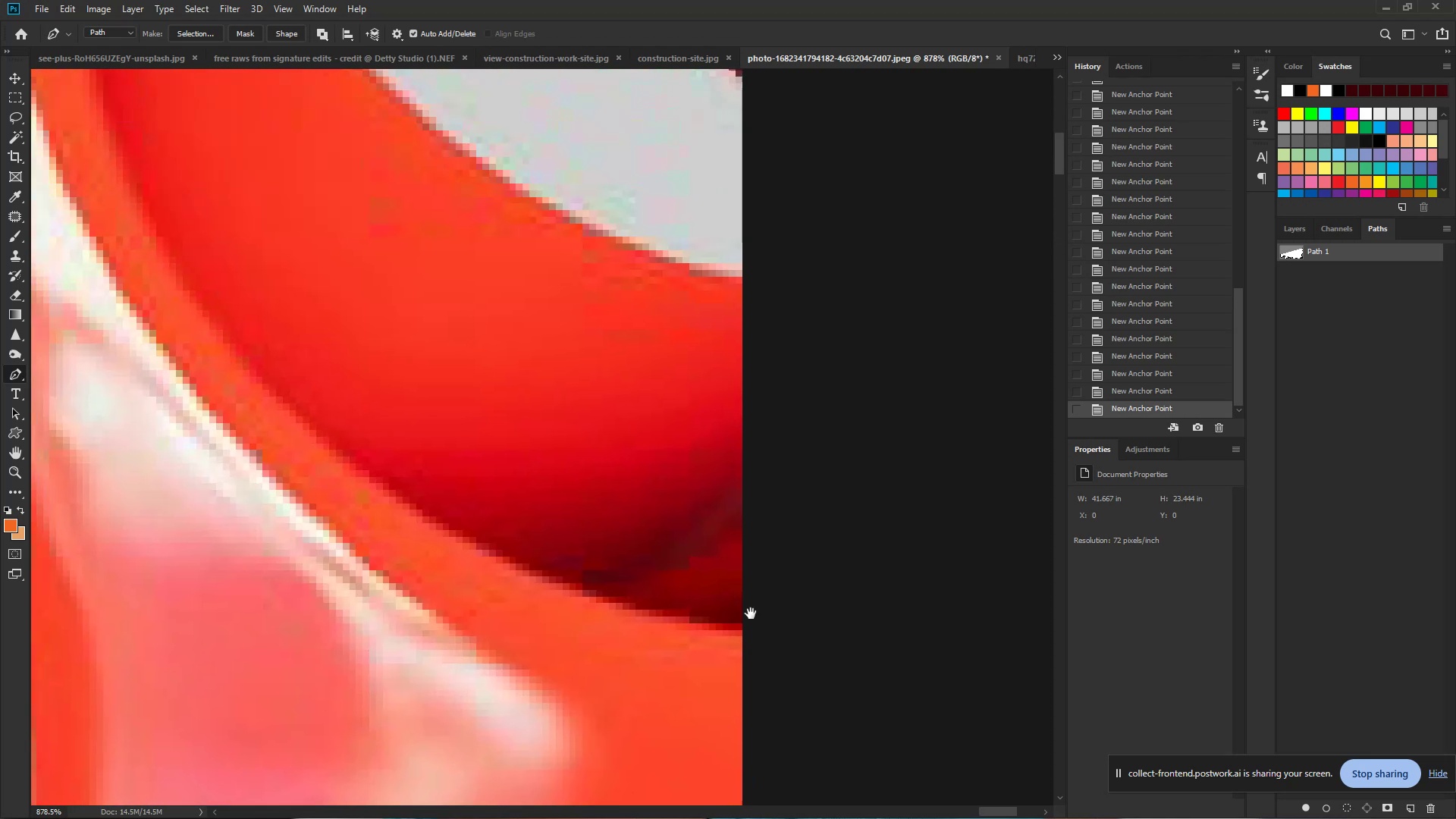 
left_click_drag(start_coordinate=[748, 394], to_coordinate=[745, 579])
 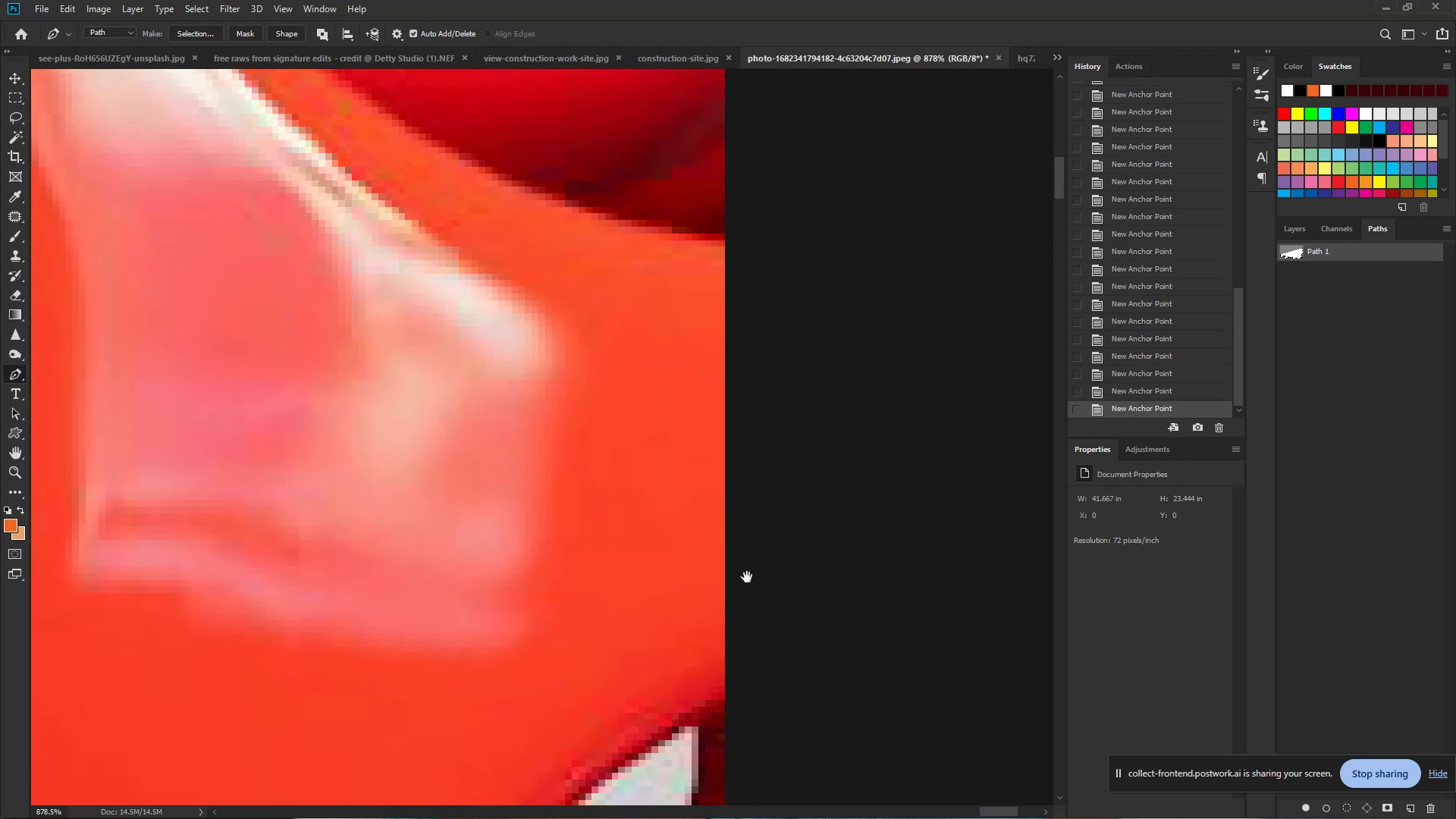 
hold_key(key=Space, duration=0.33)
 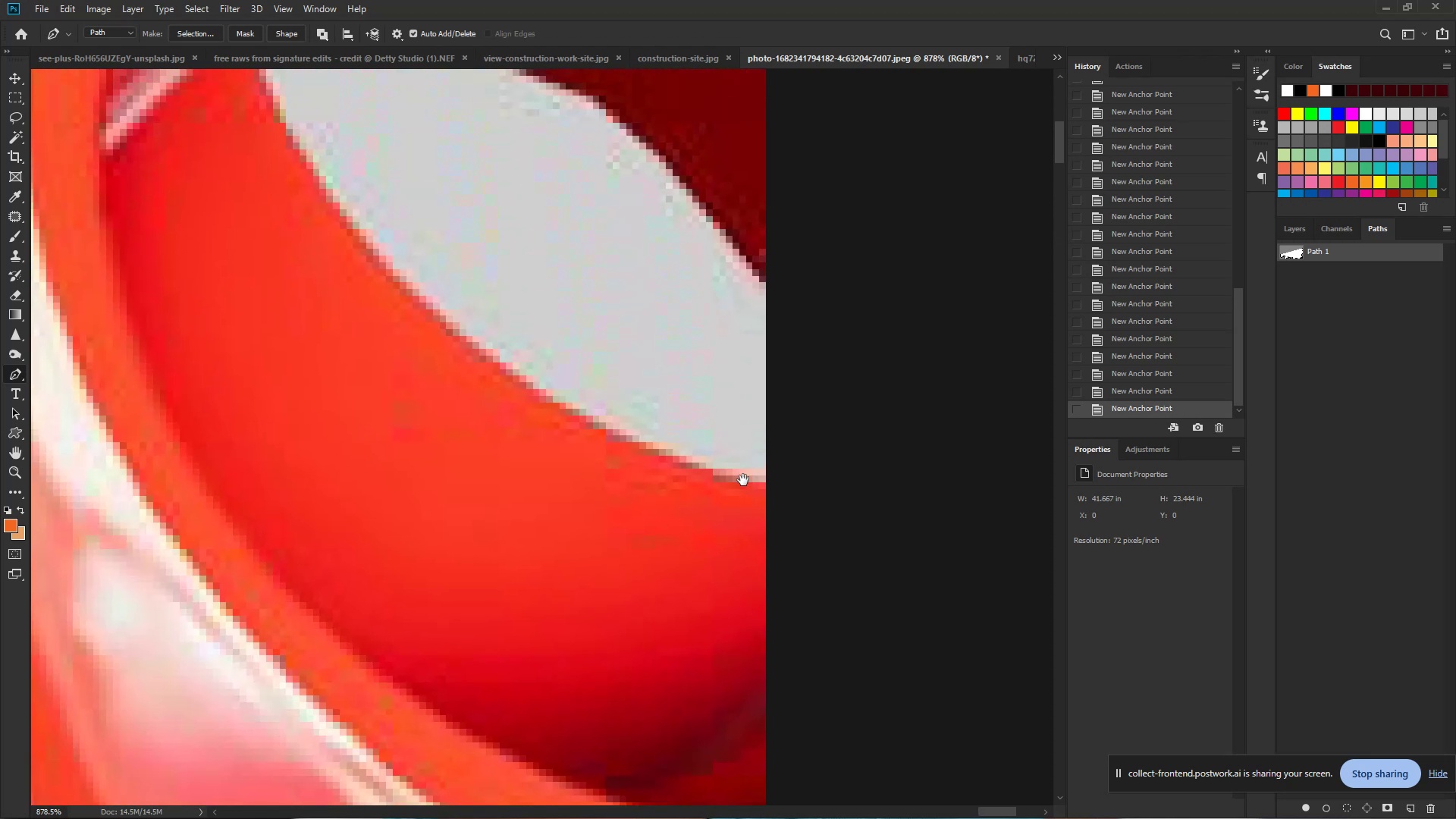 
left_click_drag(start_coordinate=[727, 418], to_coordinate=[751, 614])
 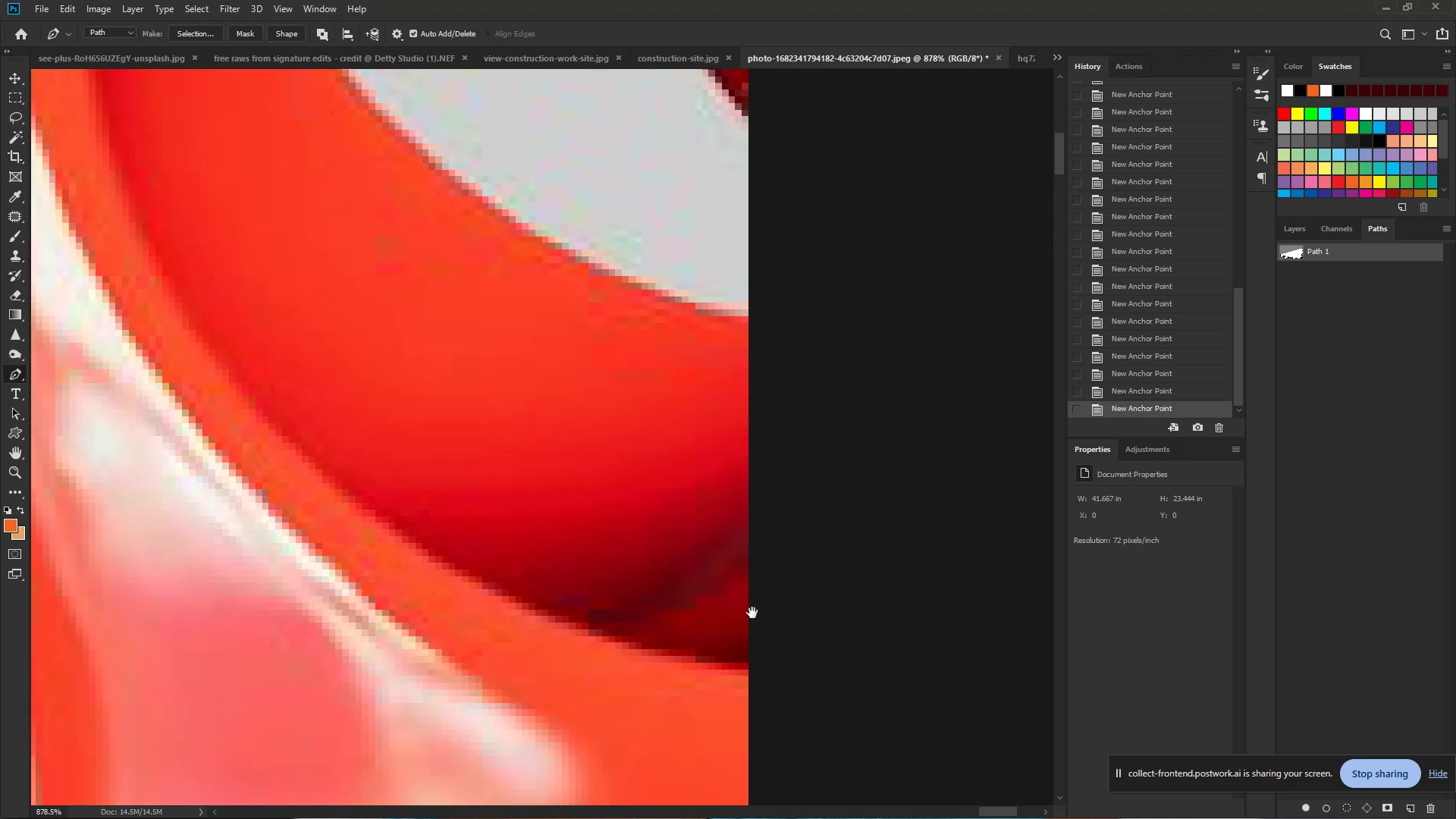 
hold_key(key=Space, duration=0.62)
 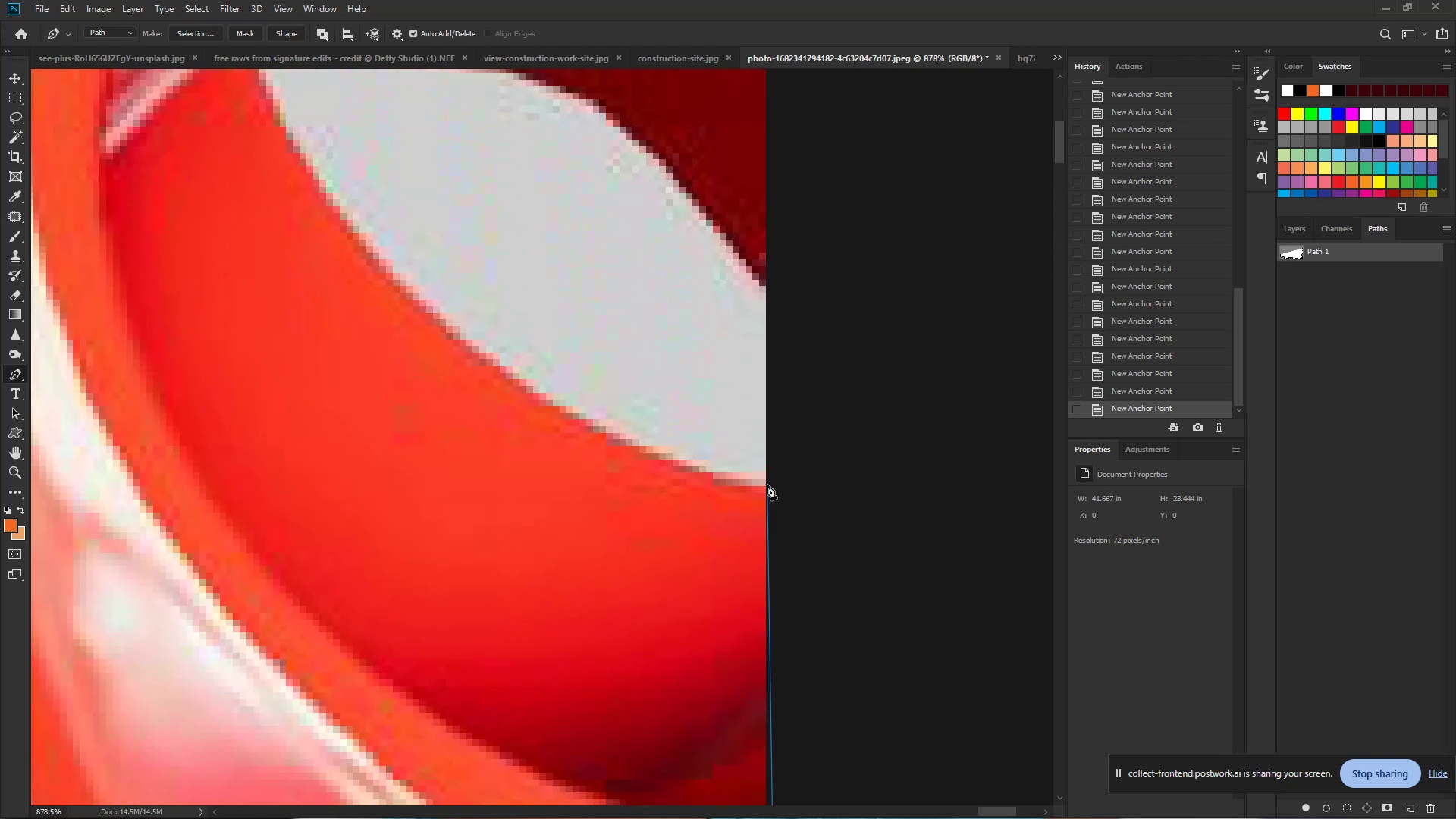 
left_click_drag(start_coordinate=[743, 455], to_coordinate=[743, 481])
 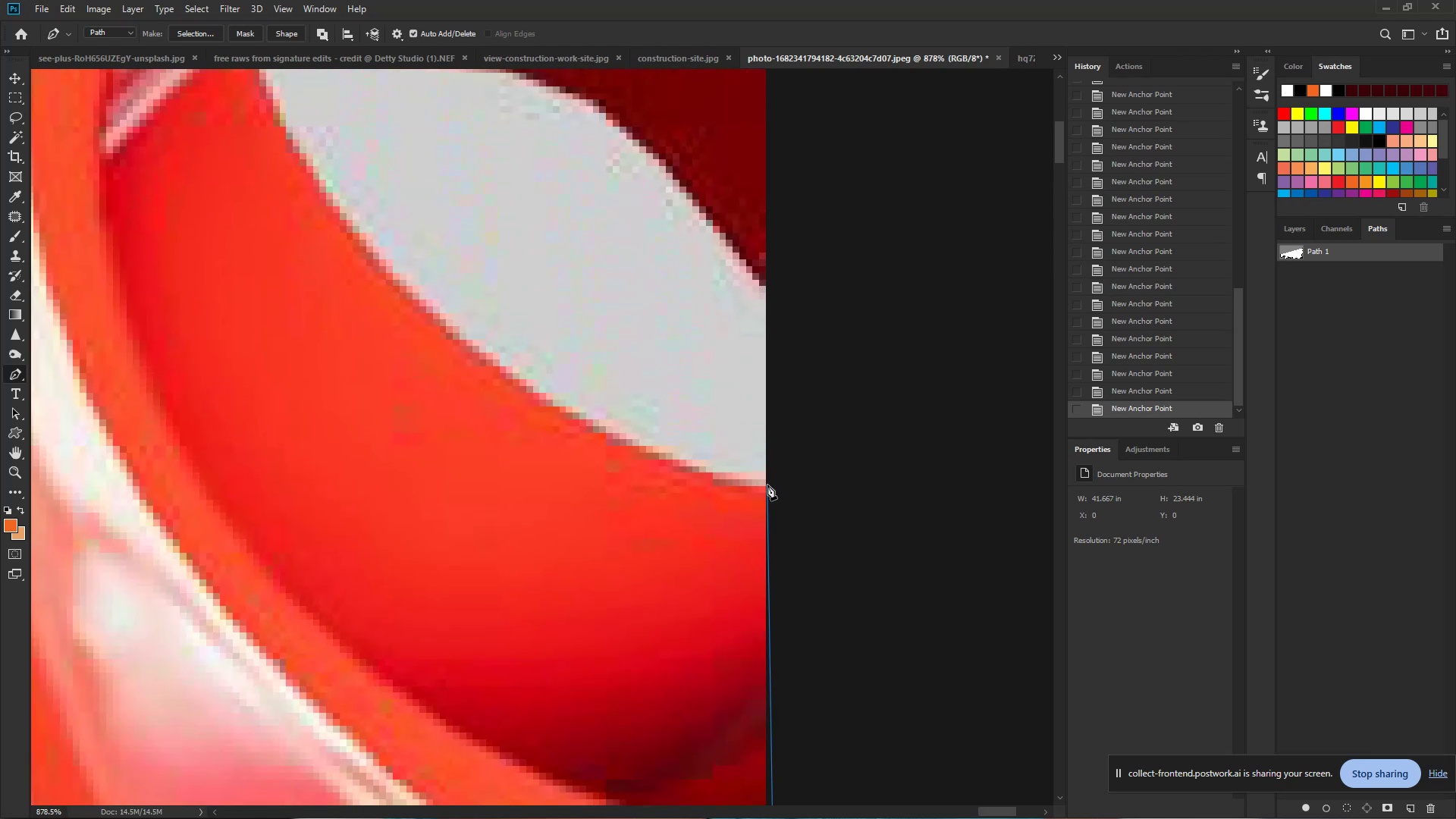 
left_click([768, 485])
 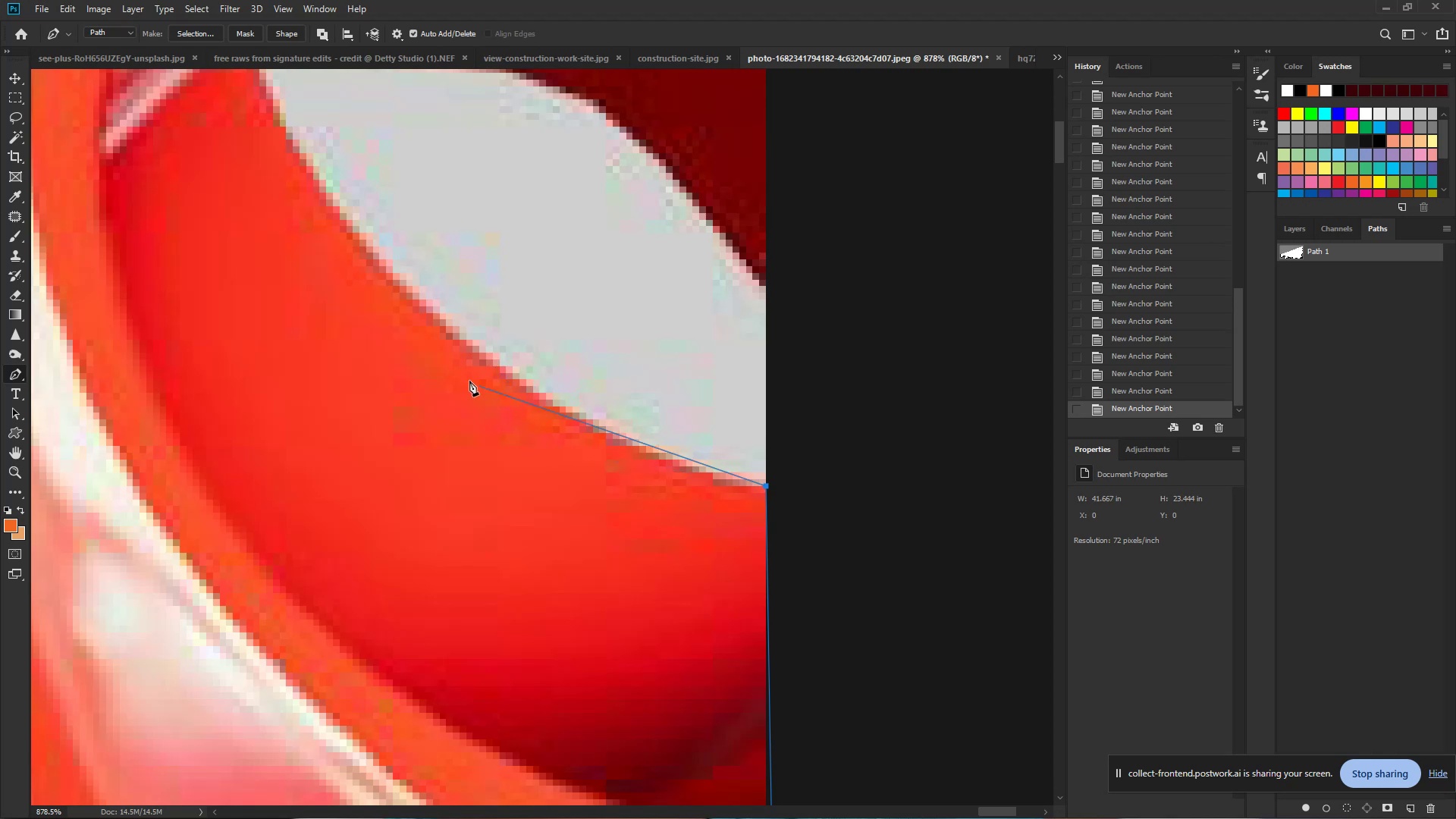 
left_click_drag(start_coordinate=[460, 337], to_coordinate=[315, 218])
 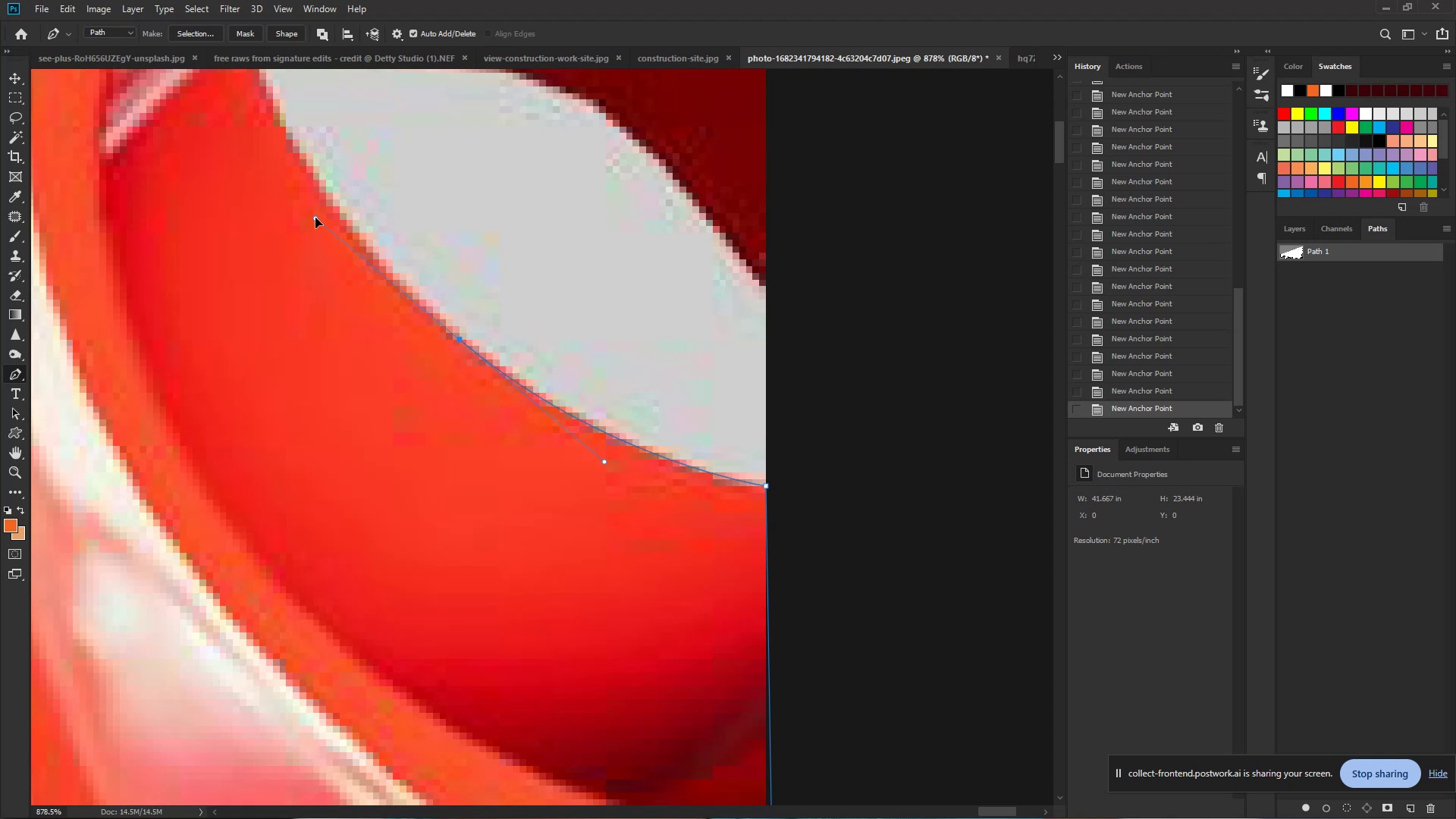 
hold_key(key=Space, duration=0.79)
 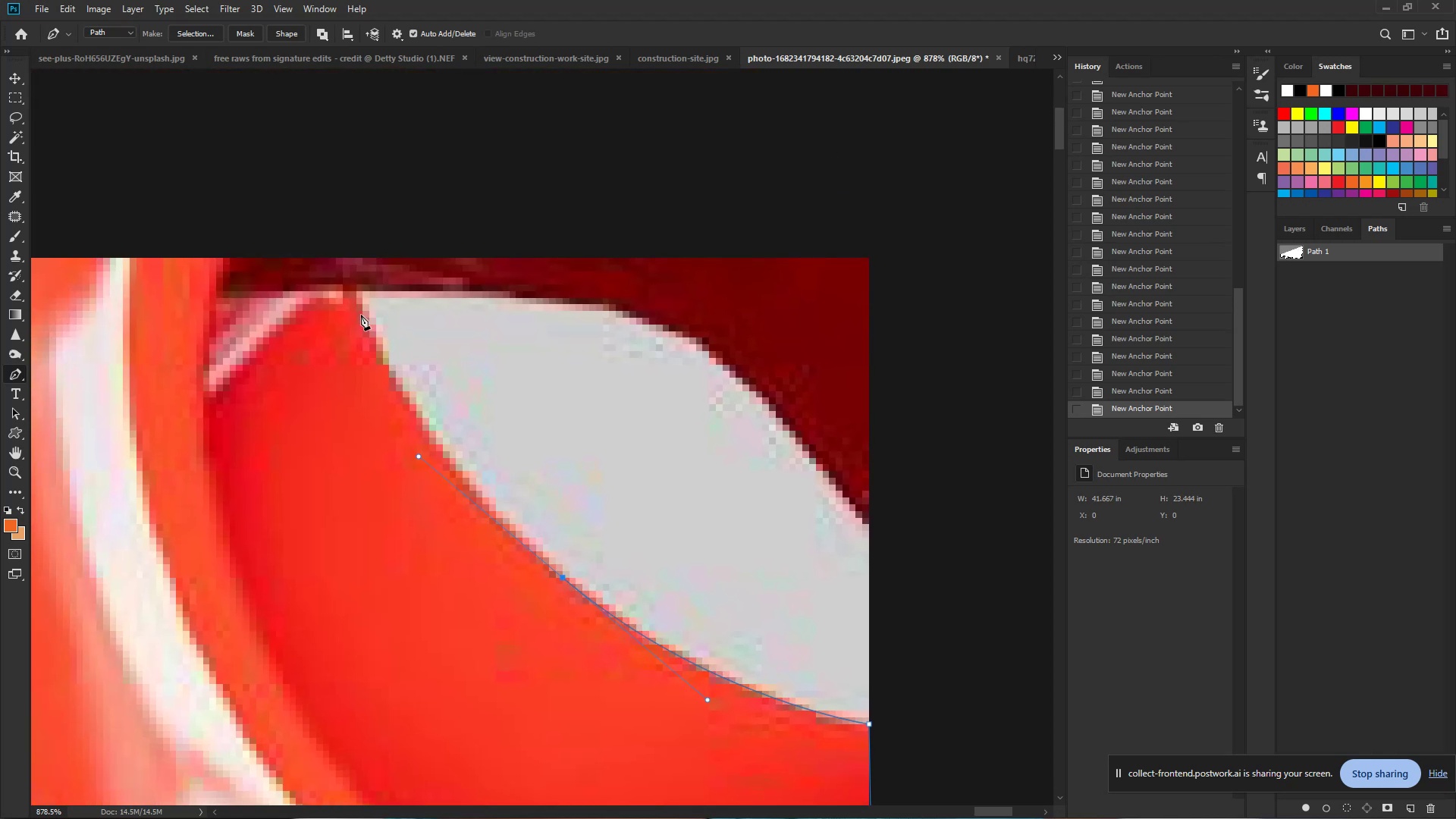 
left_click_drag(start_coordinate=[315, 218], to_coordinate=[419, 456])
 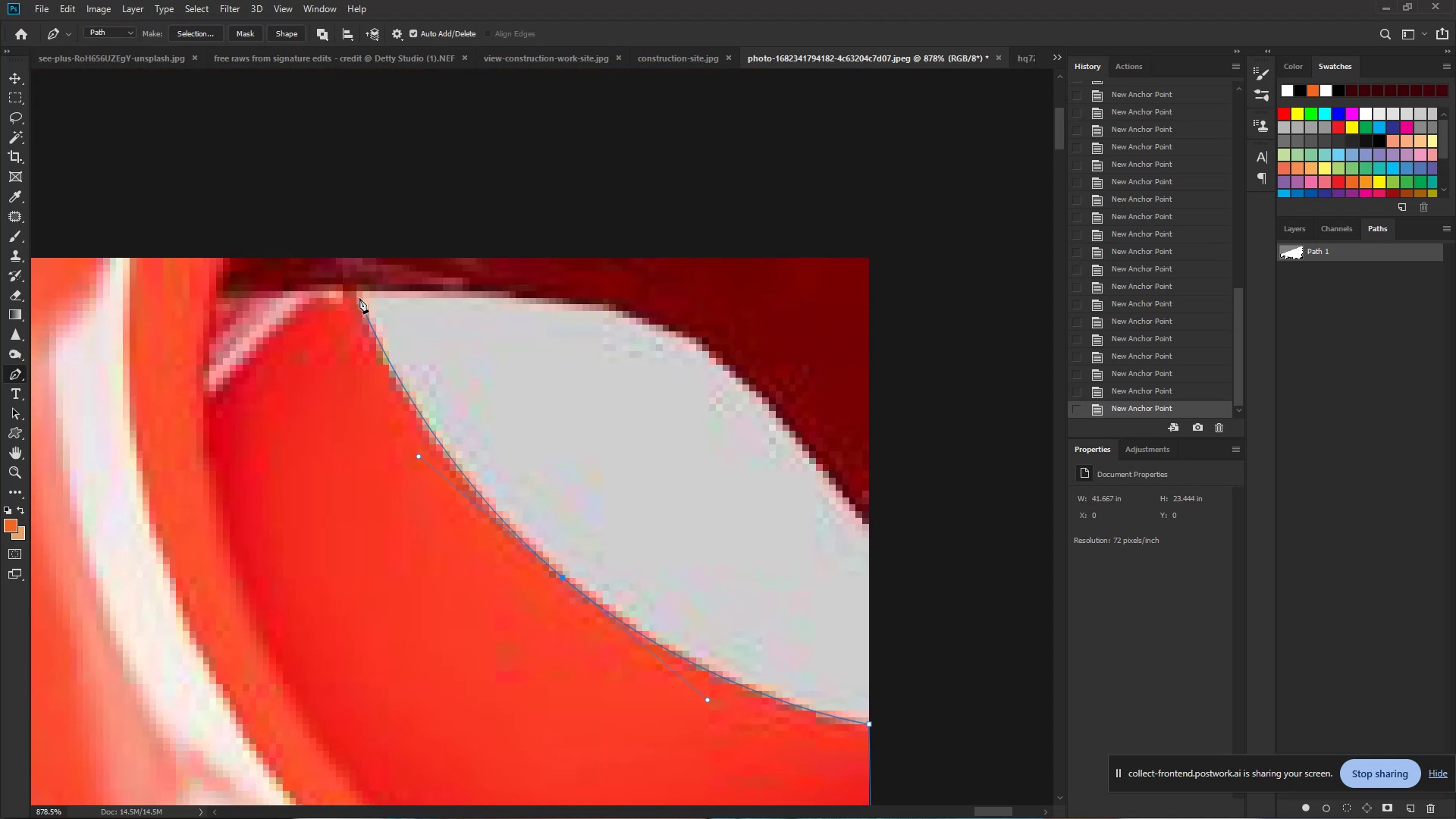 
left_click_drag(start_coordinate=[359, 294], to_coordinate=[334, 231])
 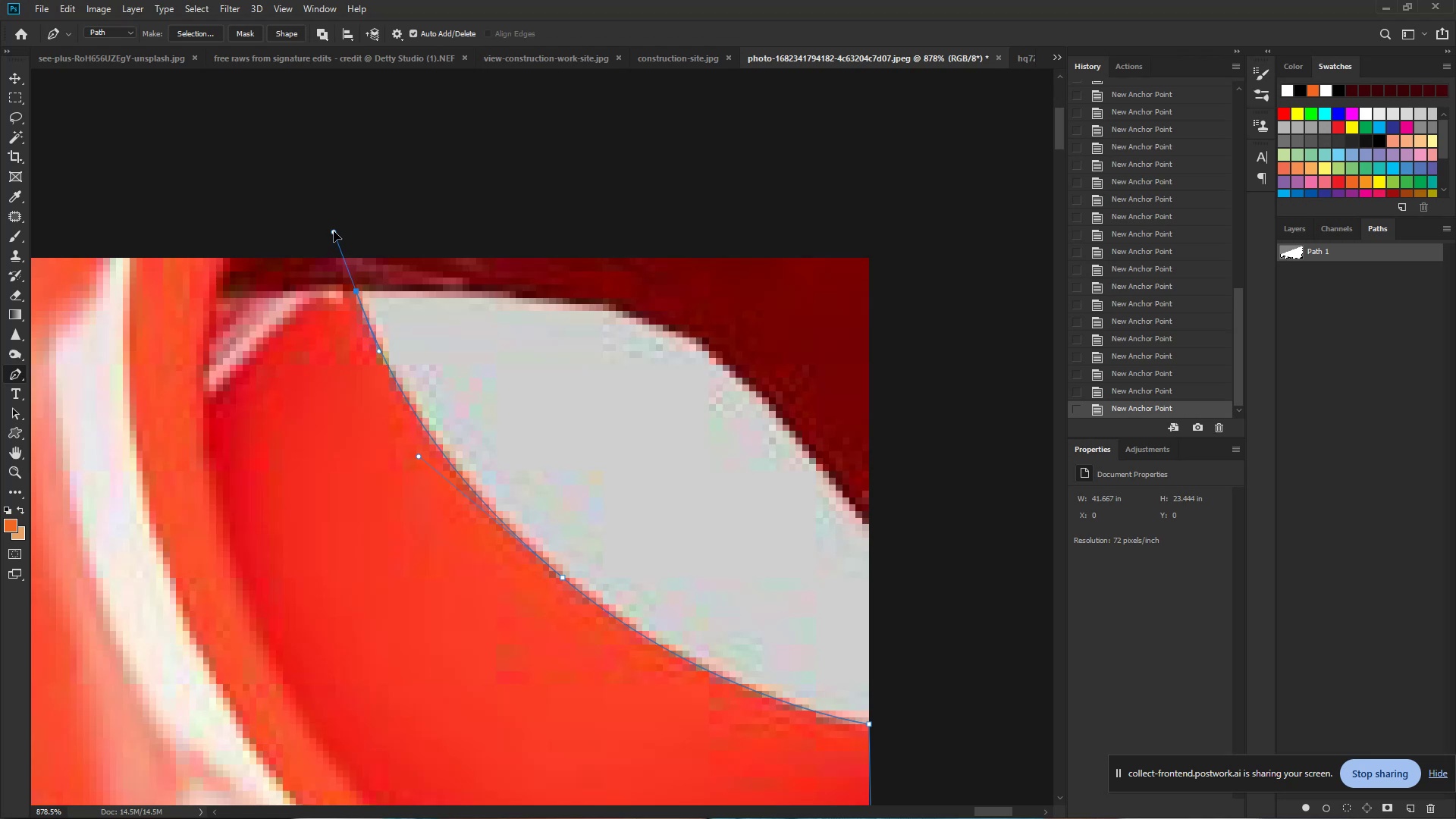 
hold_key(key=AltLeft, duration=1.22)
left_click([354, 293])
 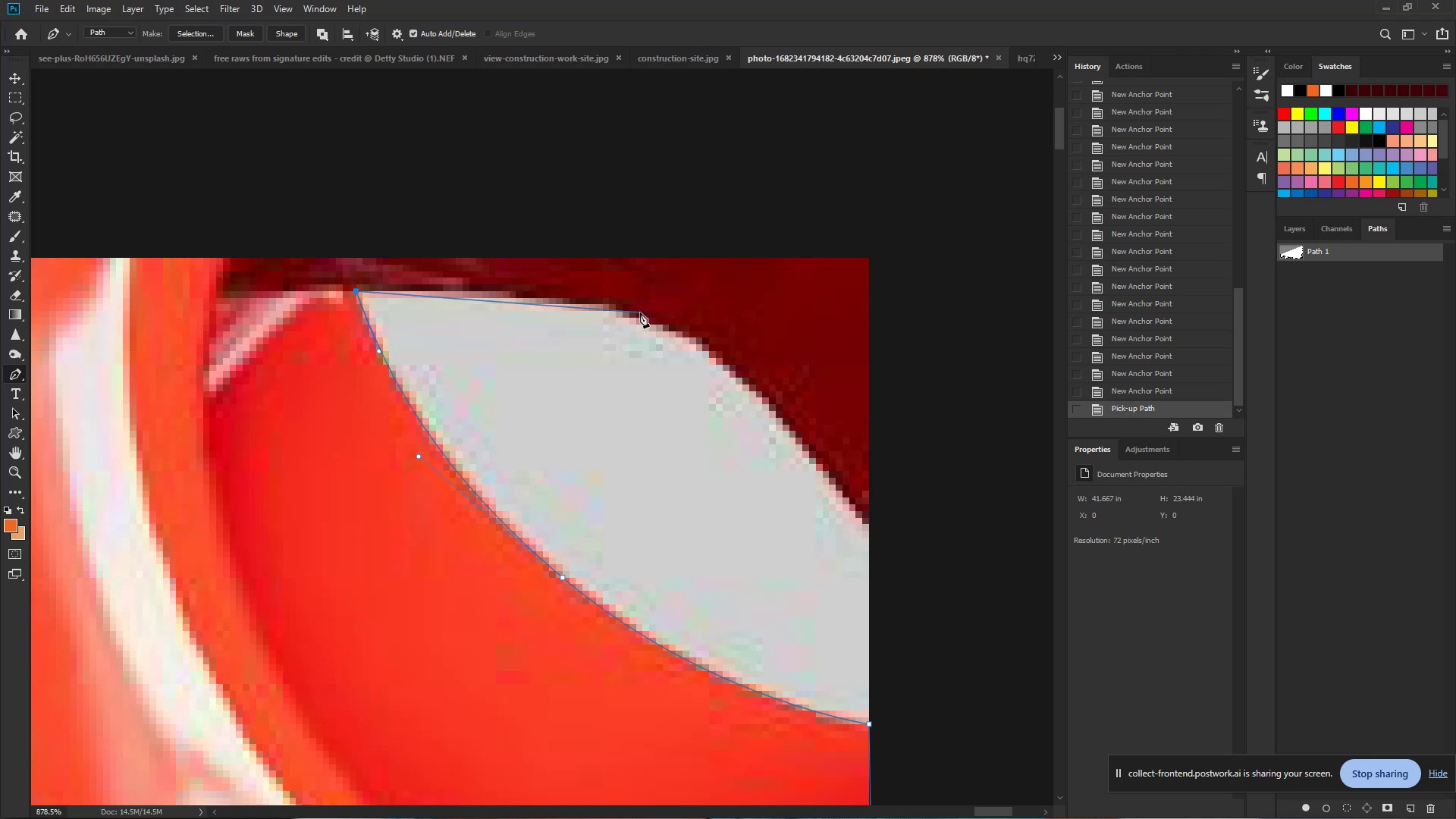 
left_click_drag(start_coordinate=[629, 315], to_coordinate=[727, 351])
 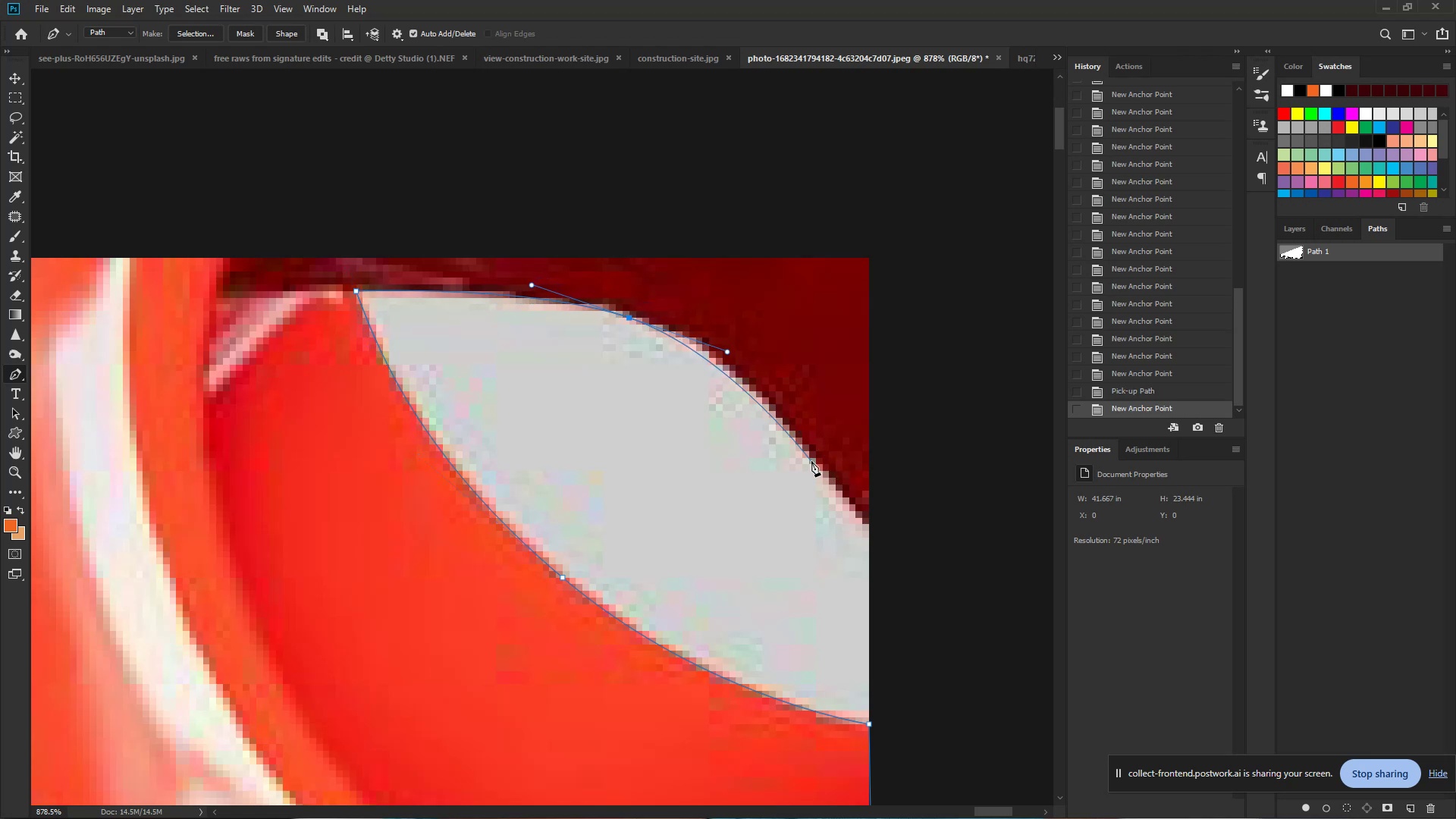 
left_click_drag(start_coordinate=[814, 460], to_coordinate=[852, 500])
 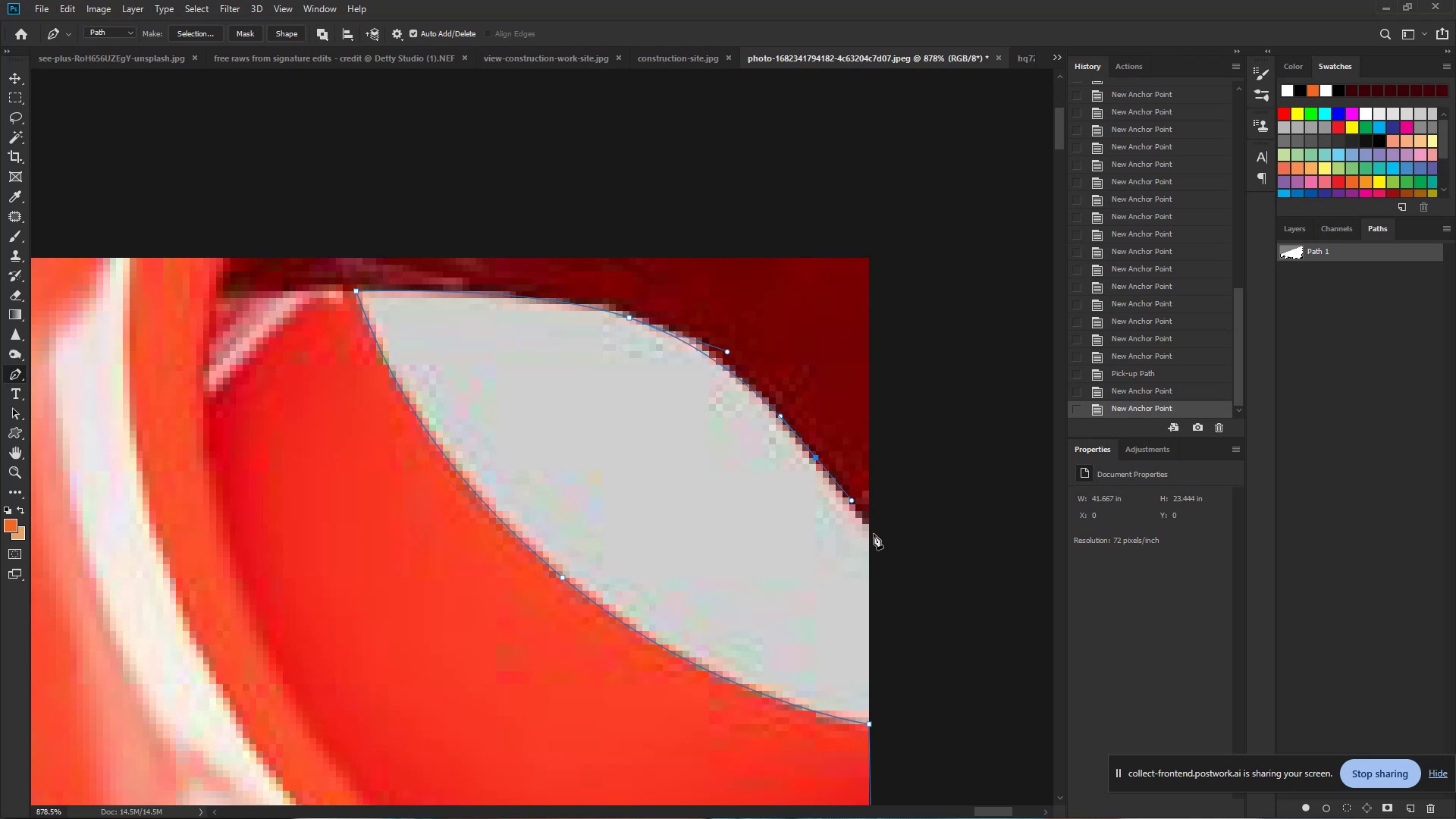 
left_click([874, 534])
 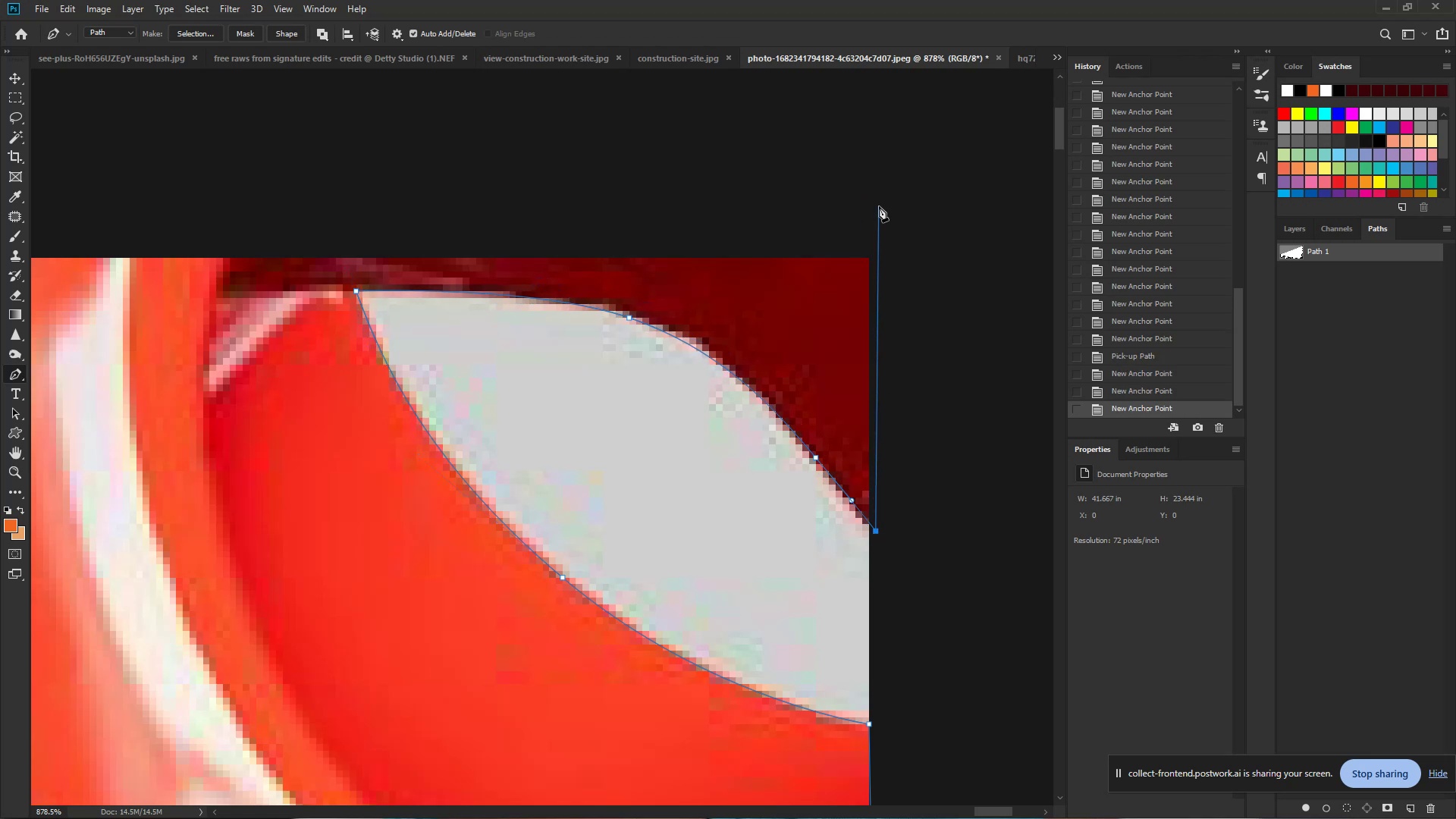 
left_click([880, 215])
 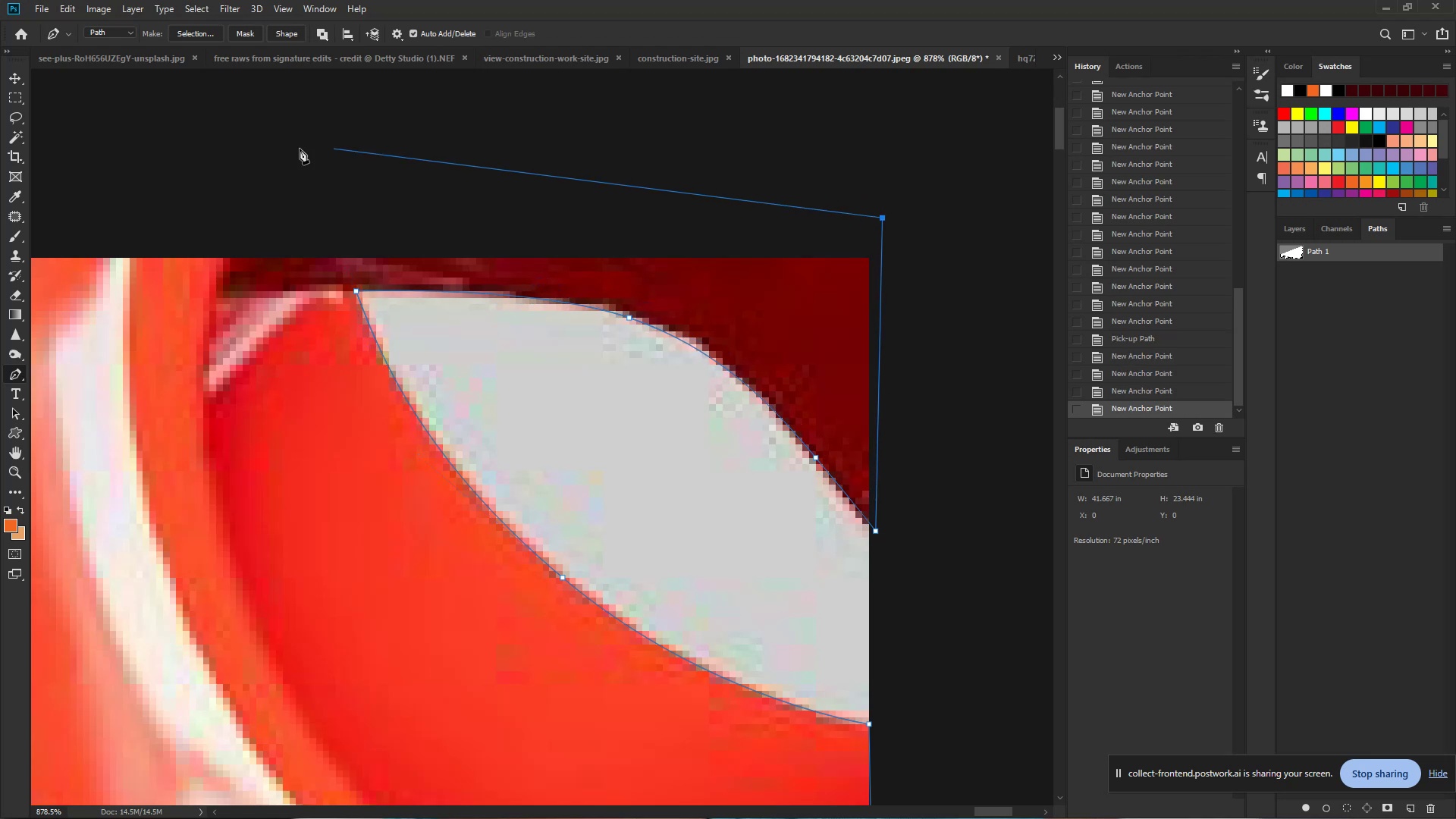 
hold_key(key=Space, duration=0.96)
 